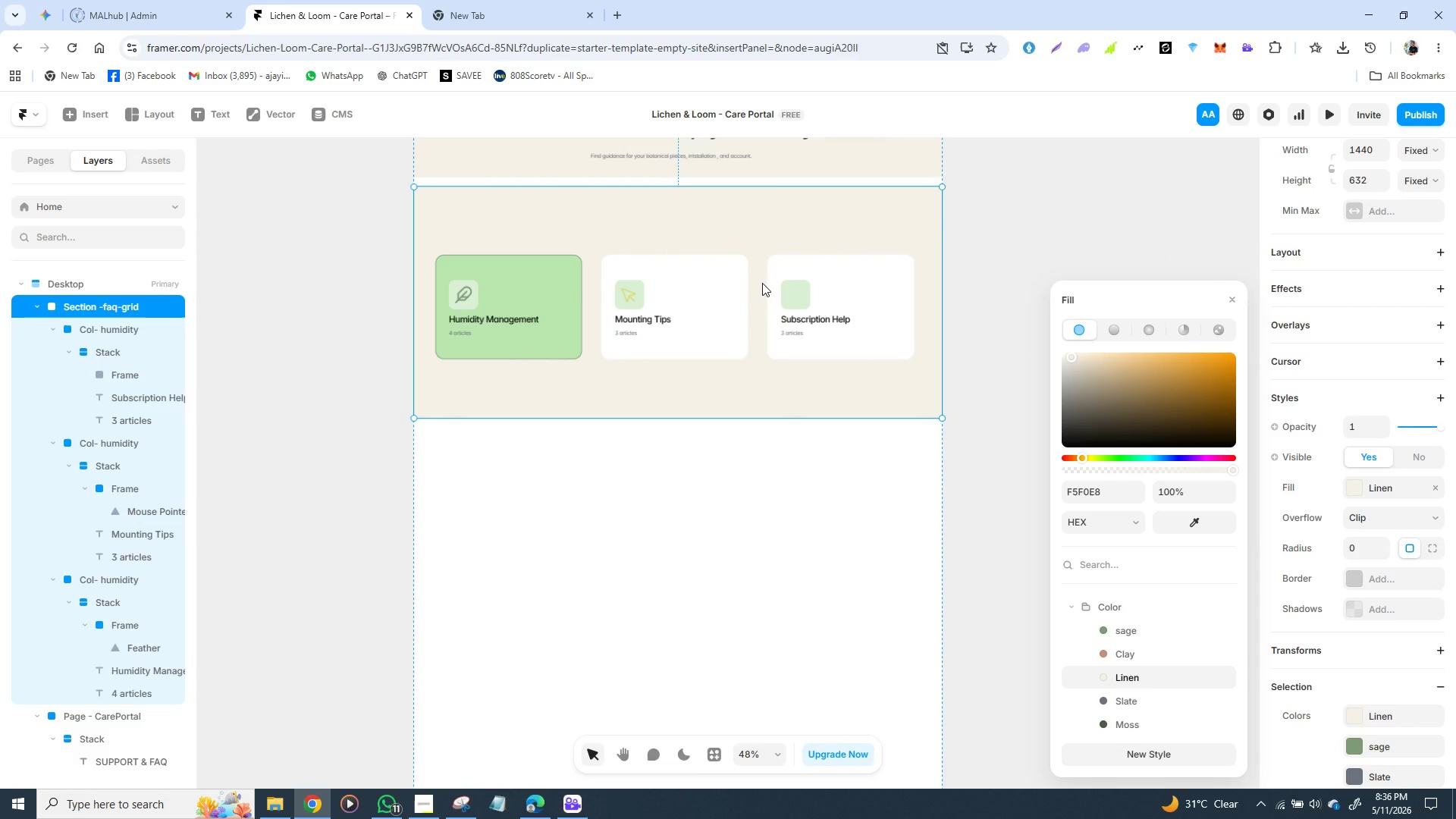 
left_click([88, 118])
 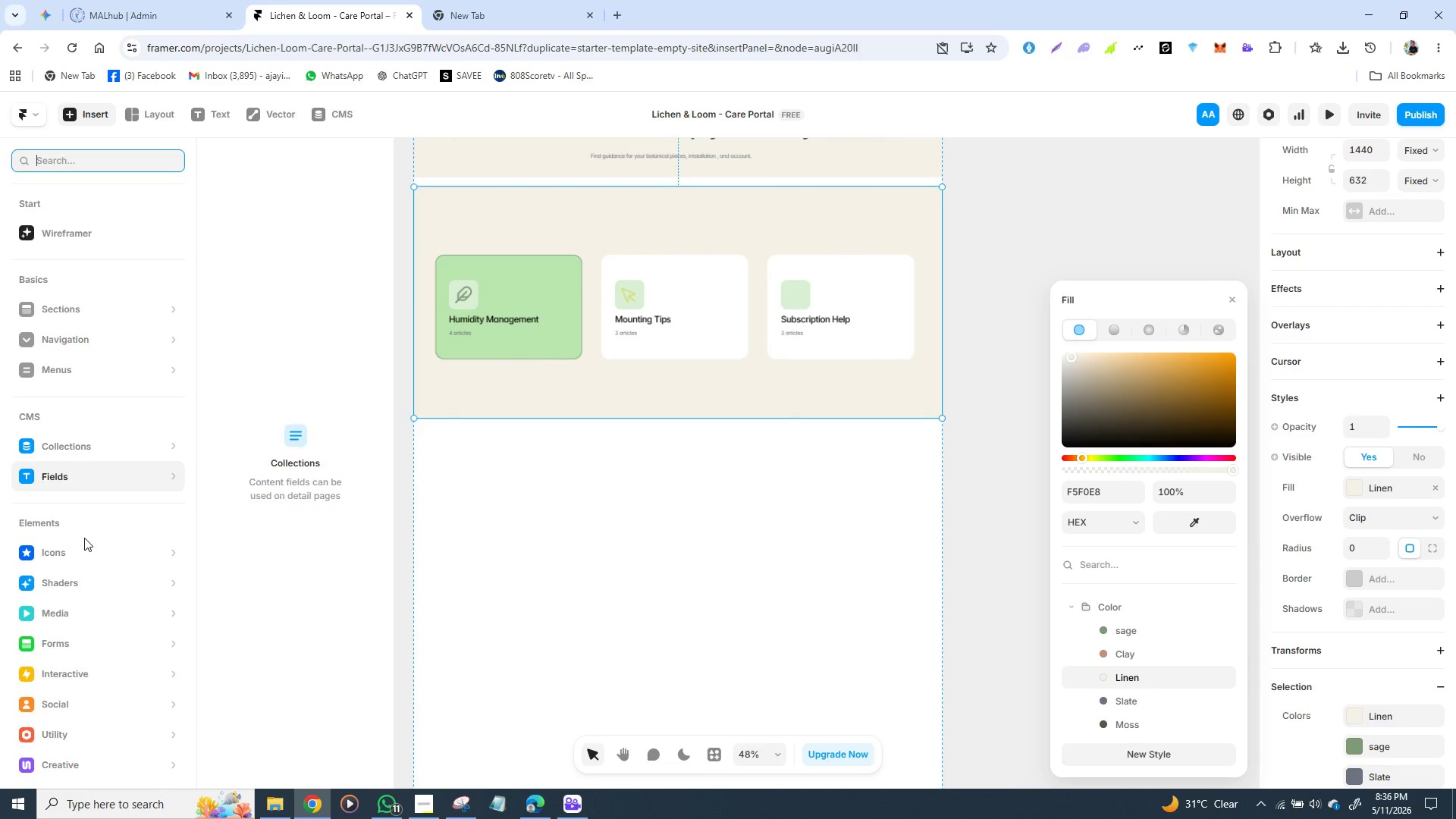 
left_click([80, 551])
 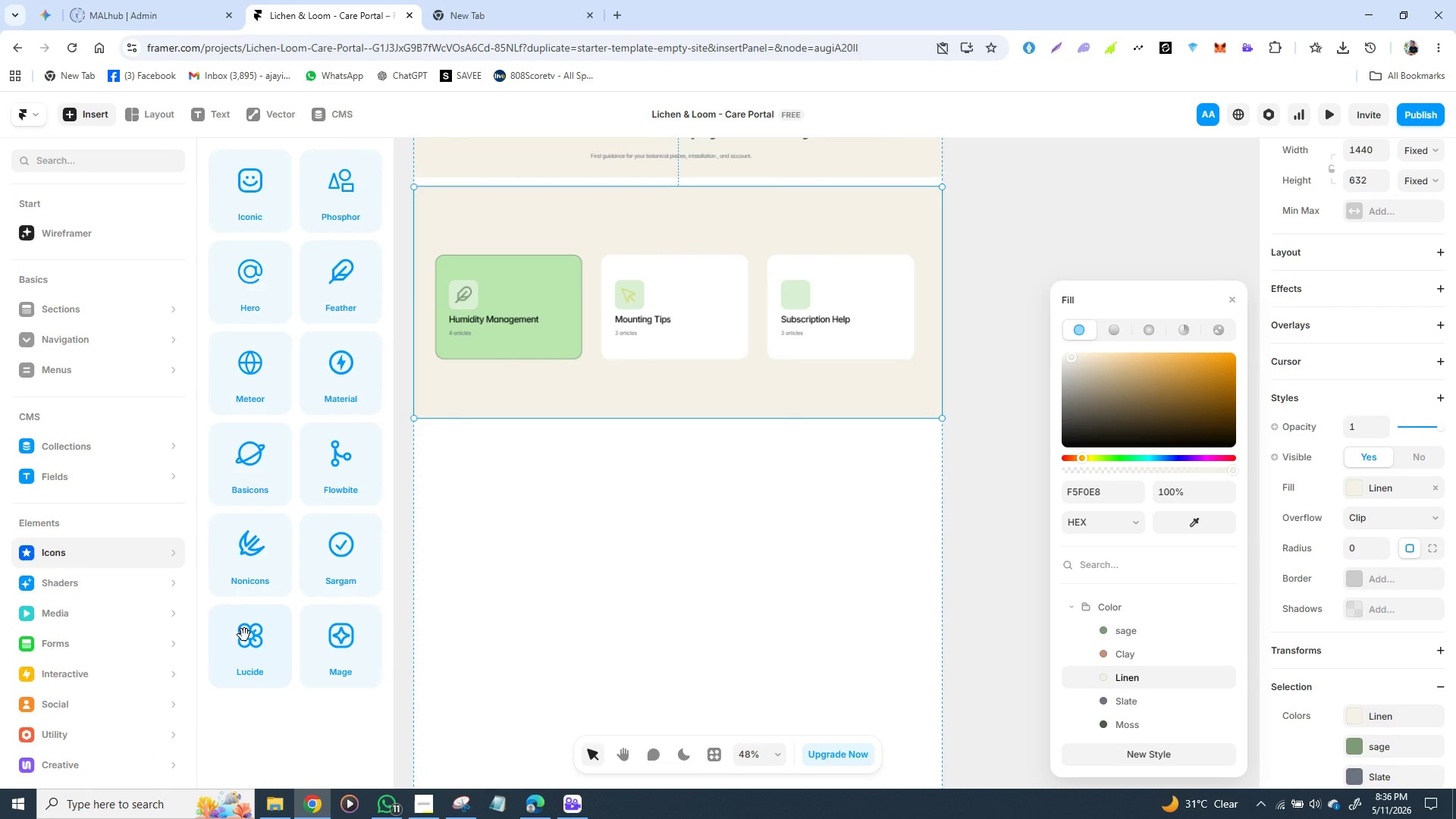 
left_click([260, 646])
 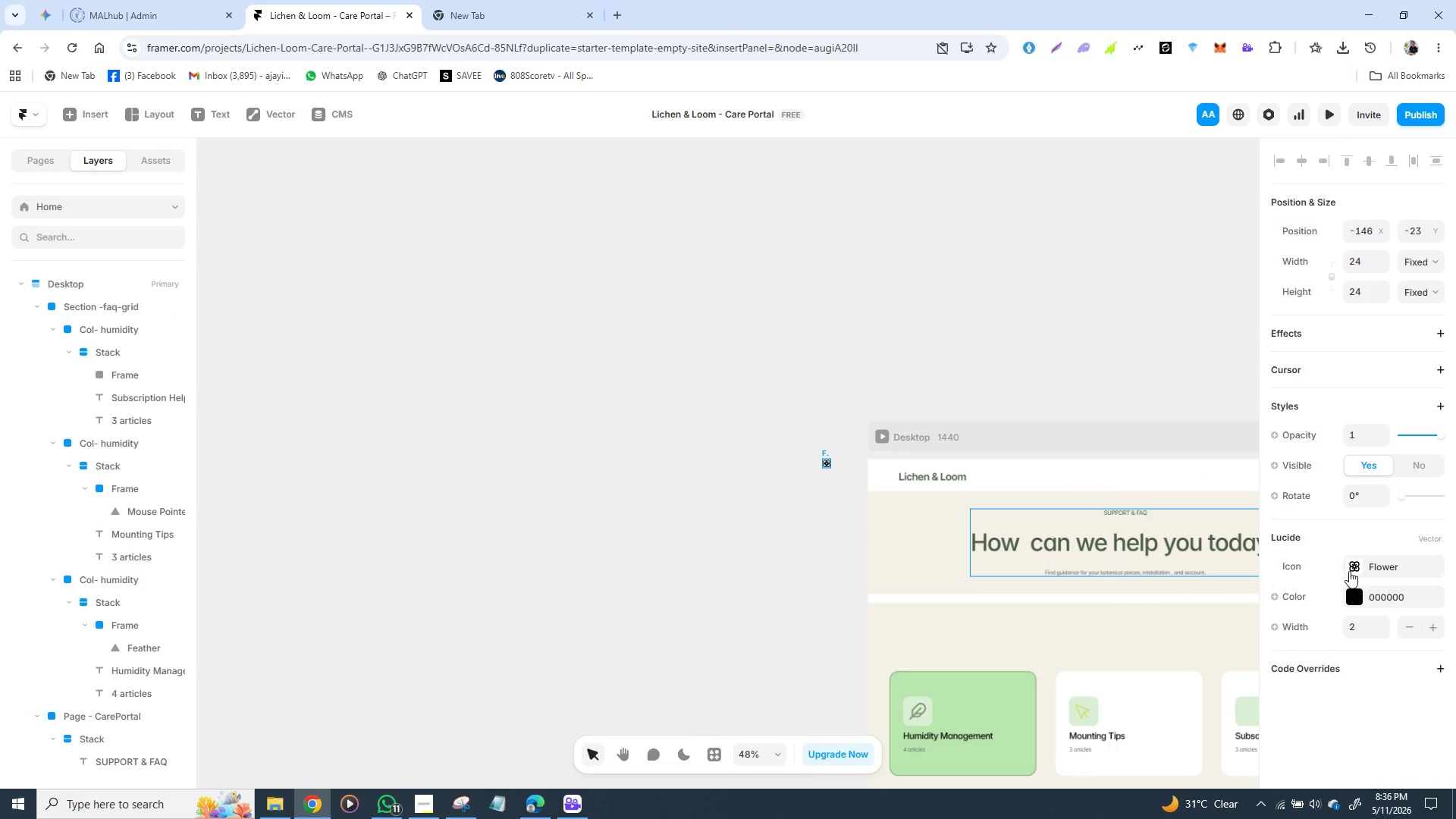 
left_click([1352, 563])
 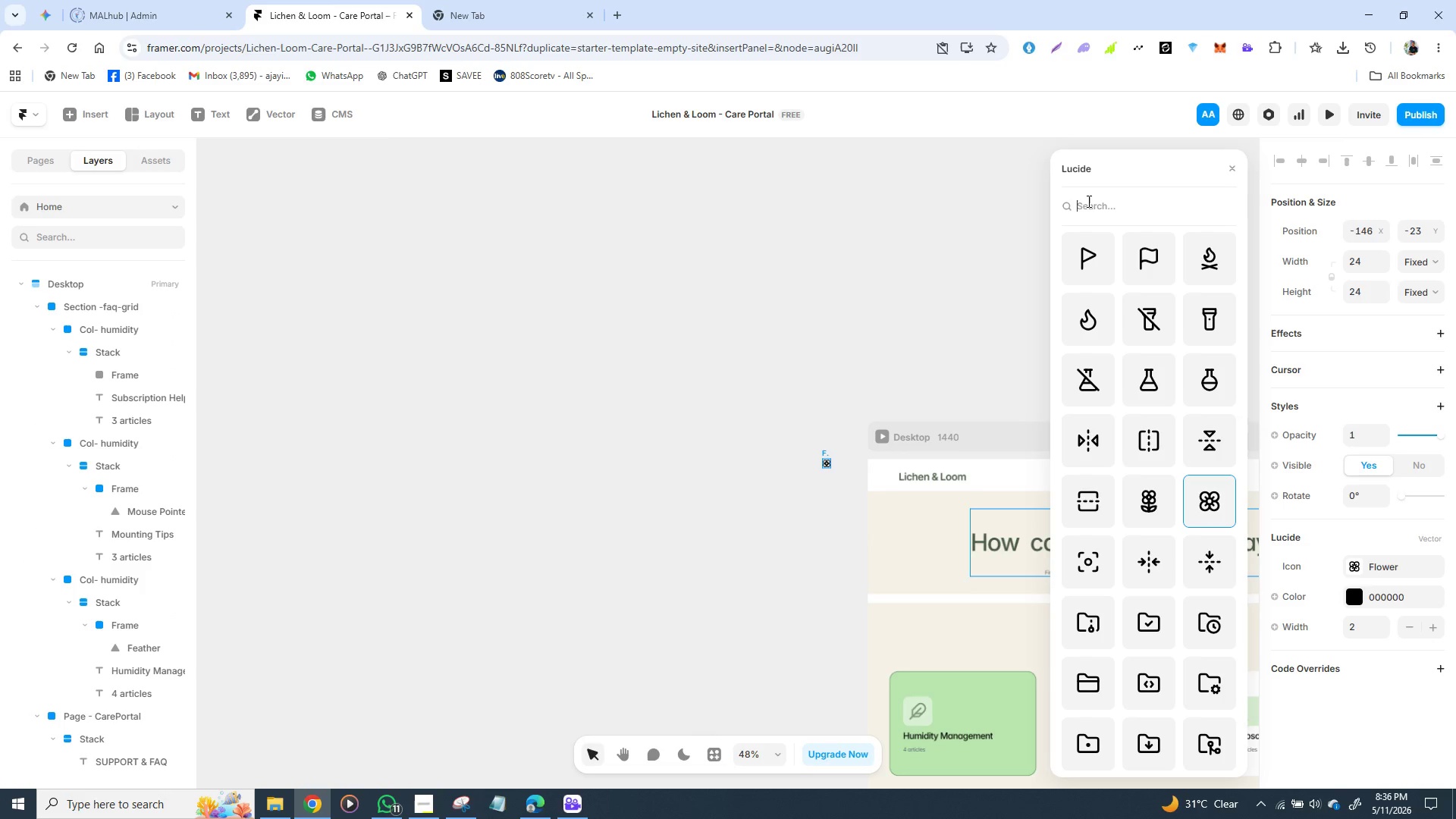 
type(box)
 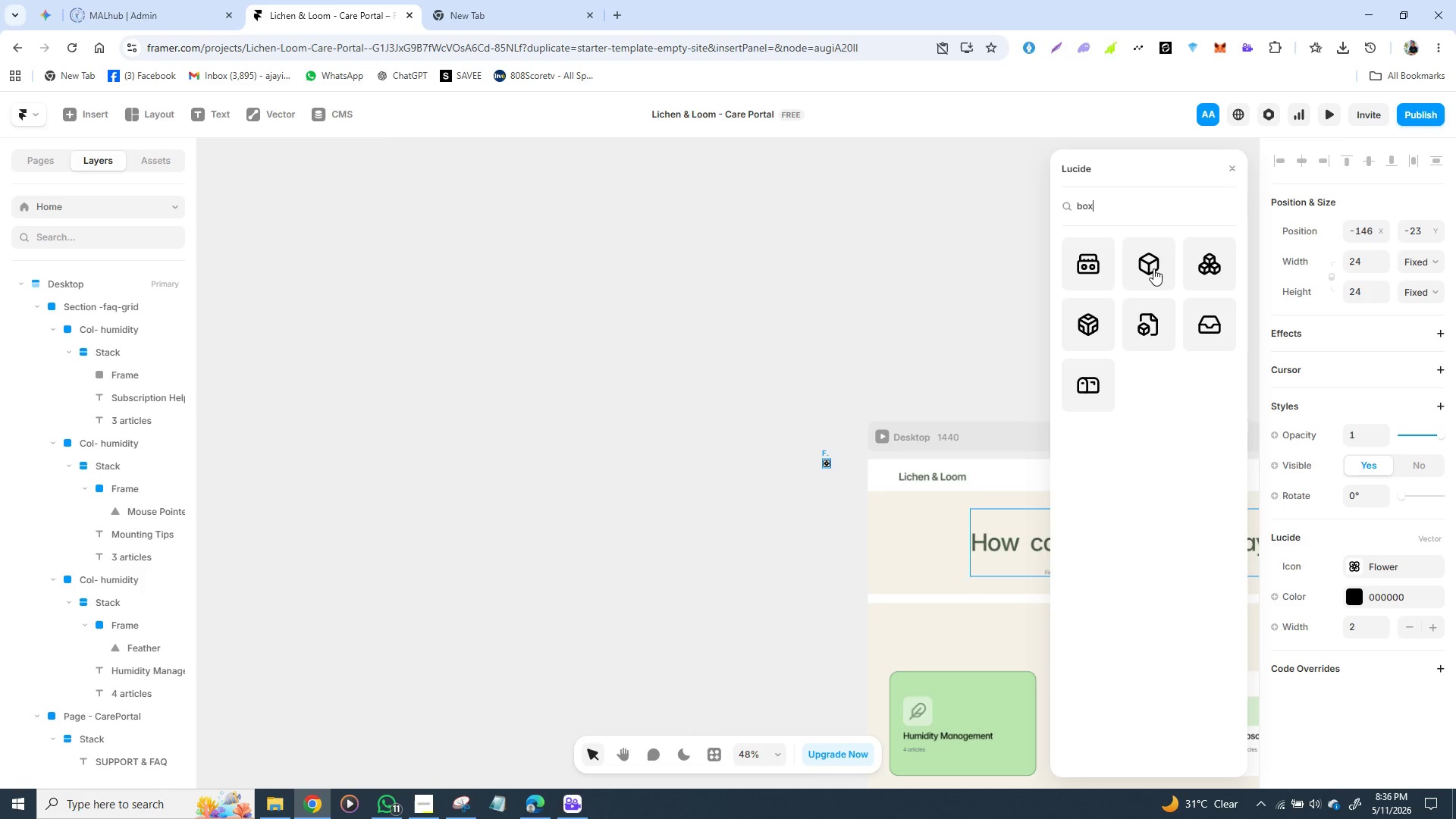 
left_click([1156, 266])
 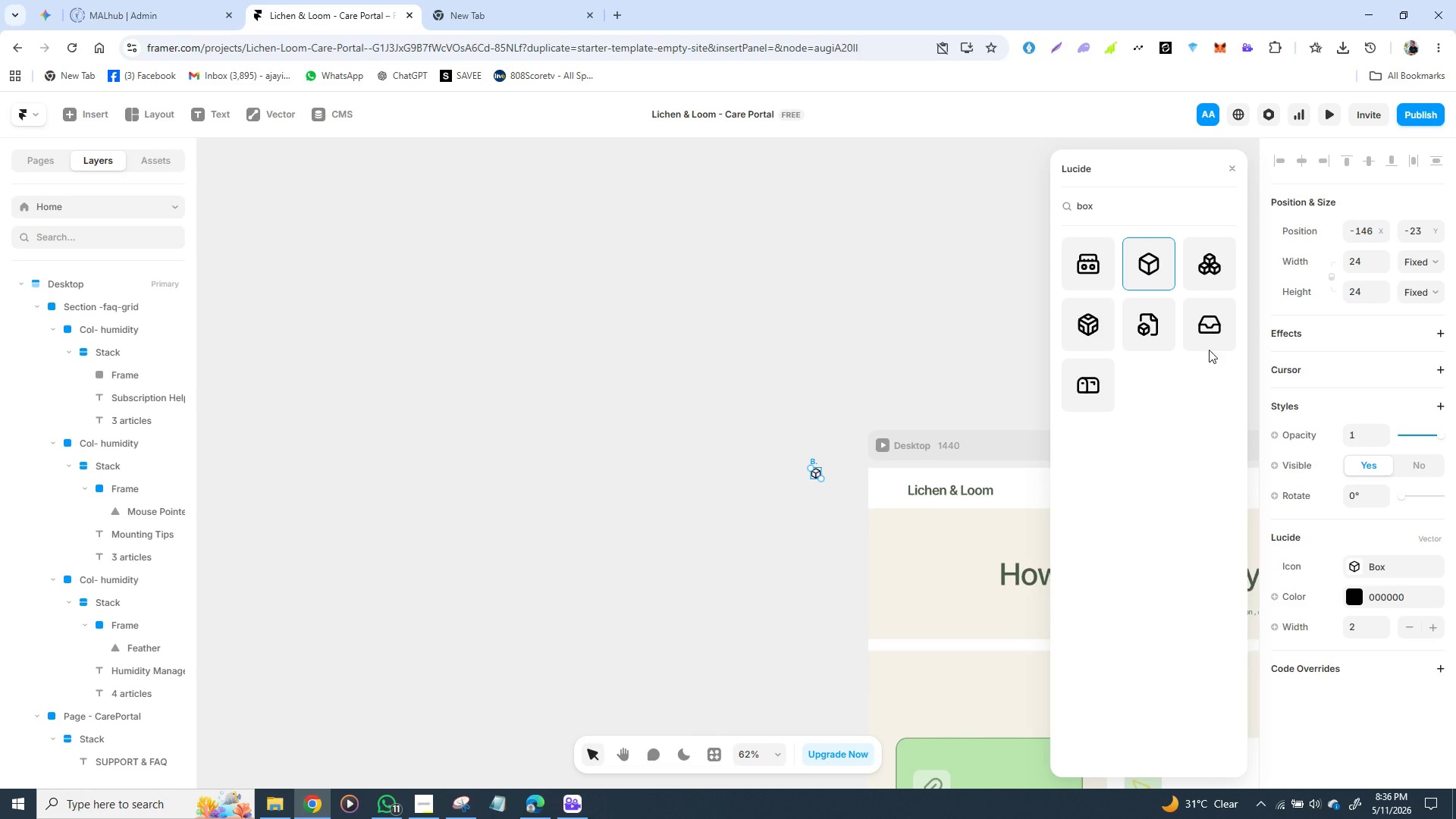 
left_click([1356, 266])
 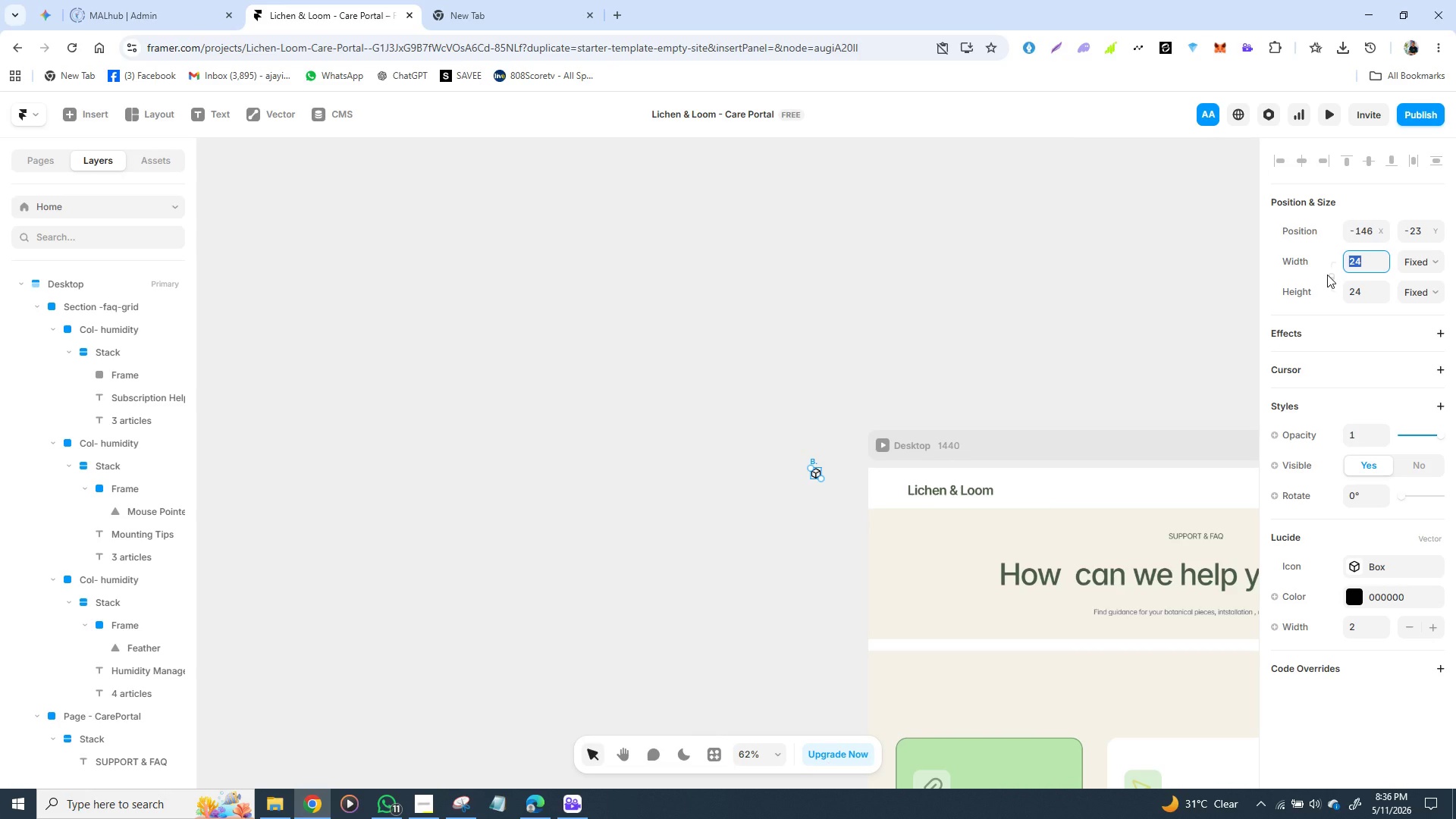 
type(50)
 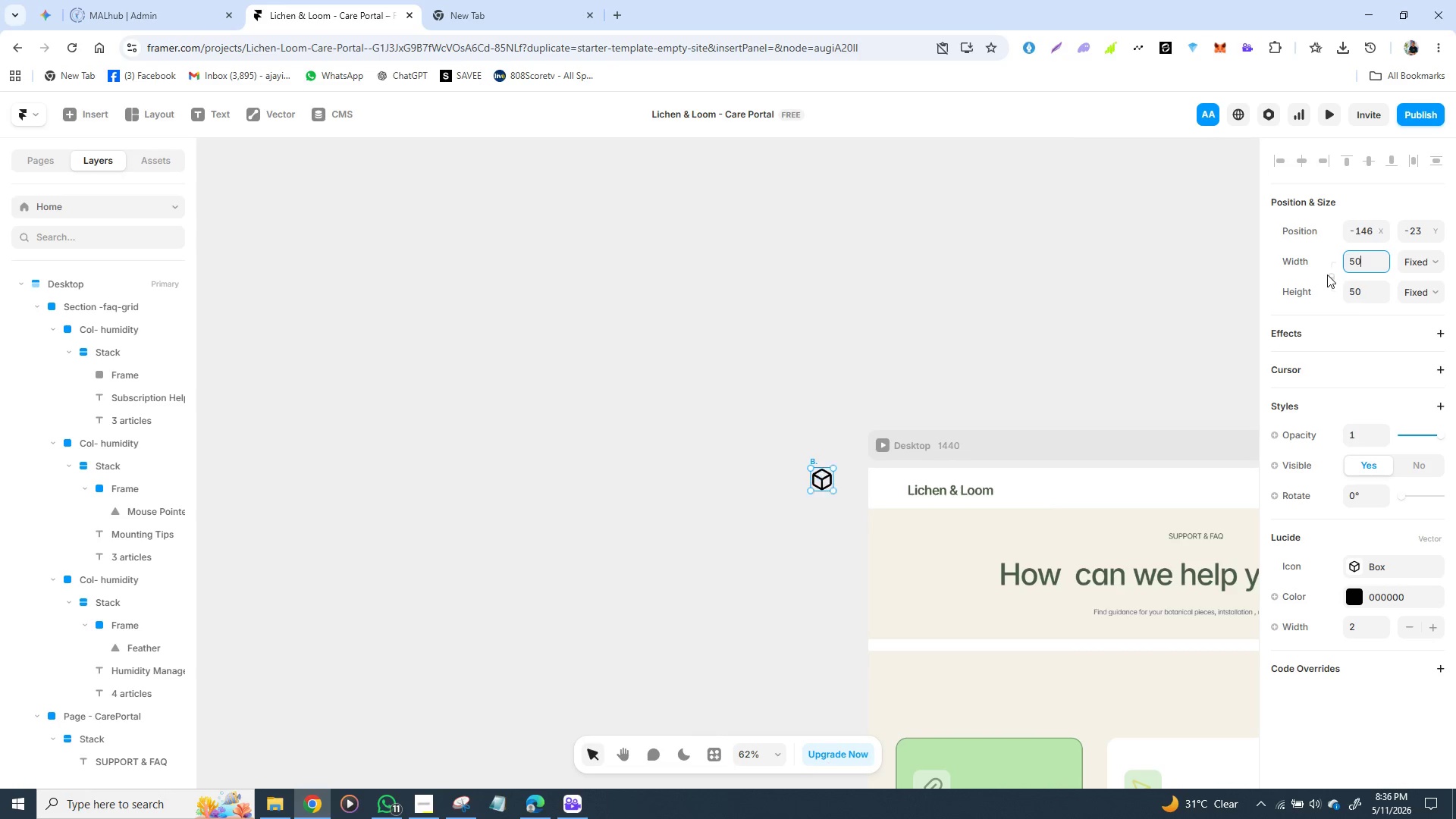 
key(Enter)
 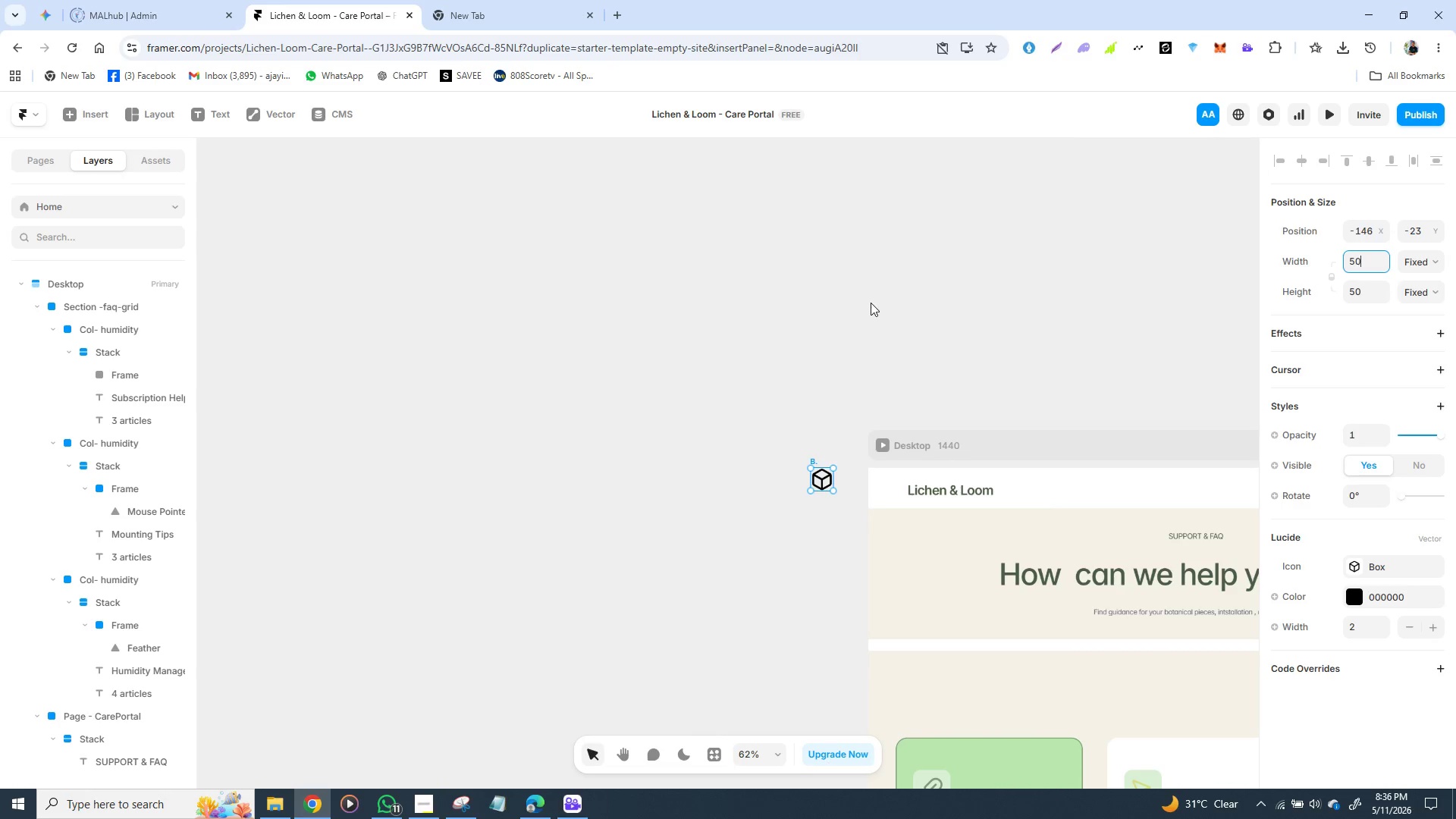 
left_click([871, 303])
 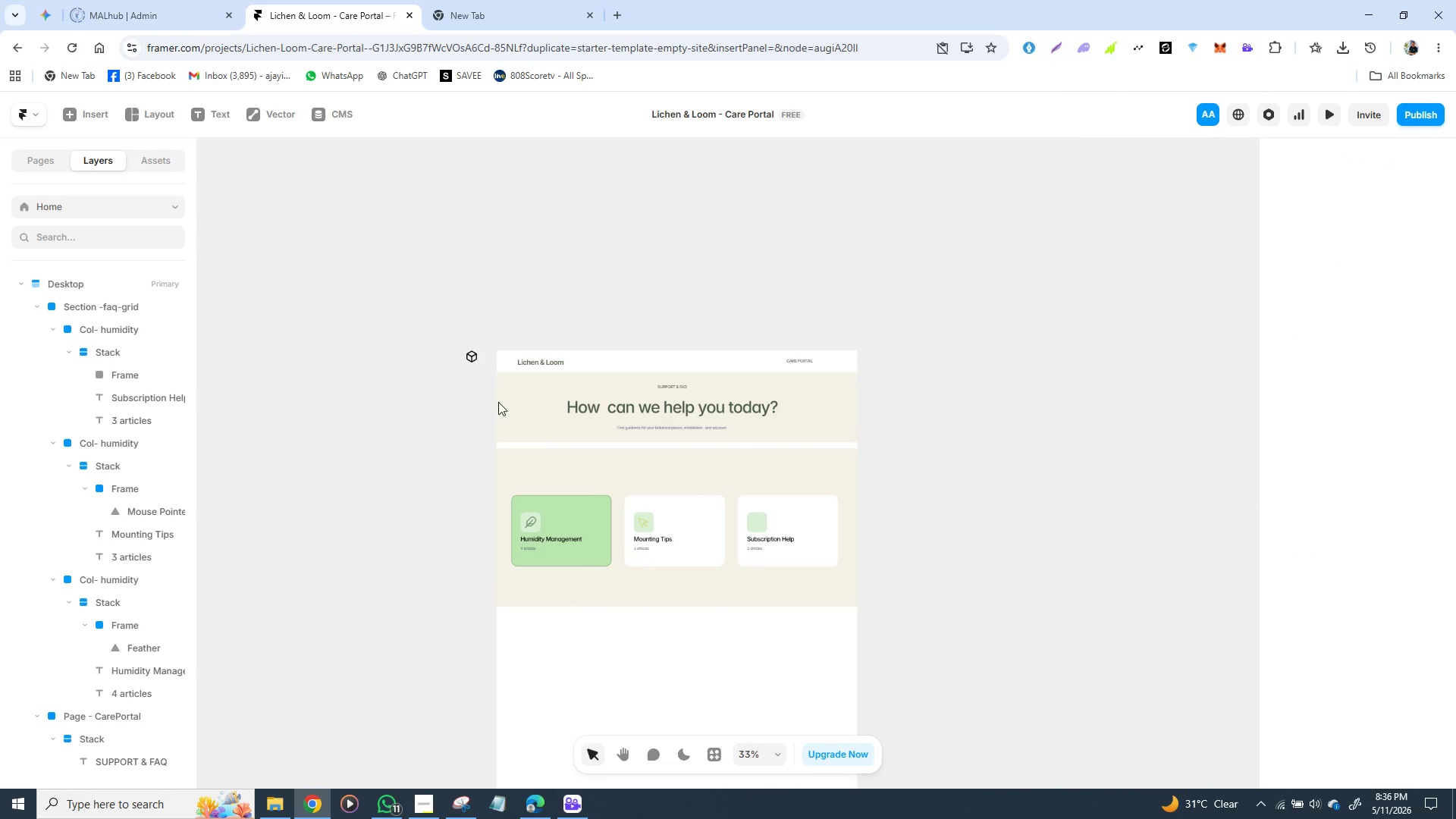 
wait(5.06)
 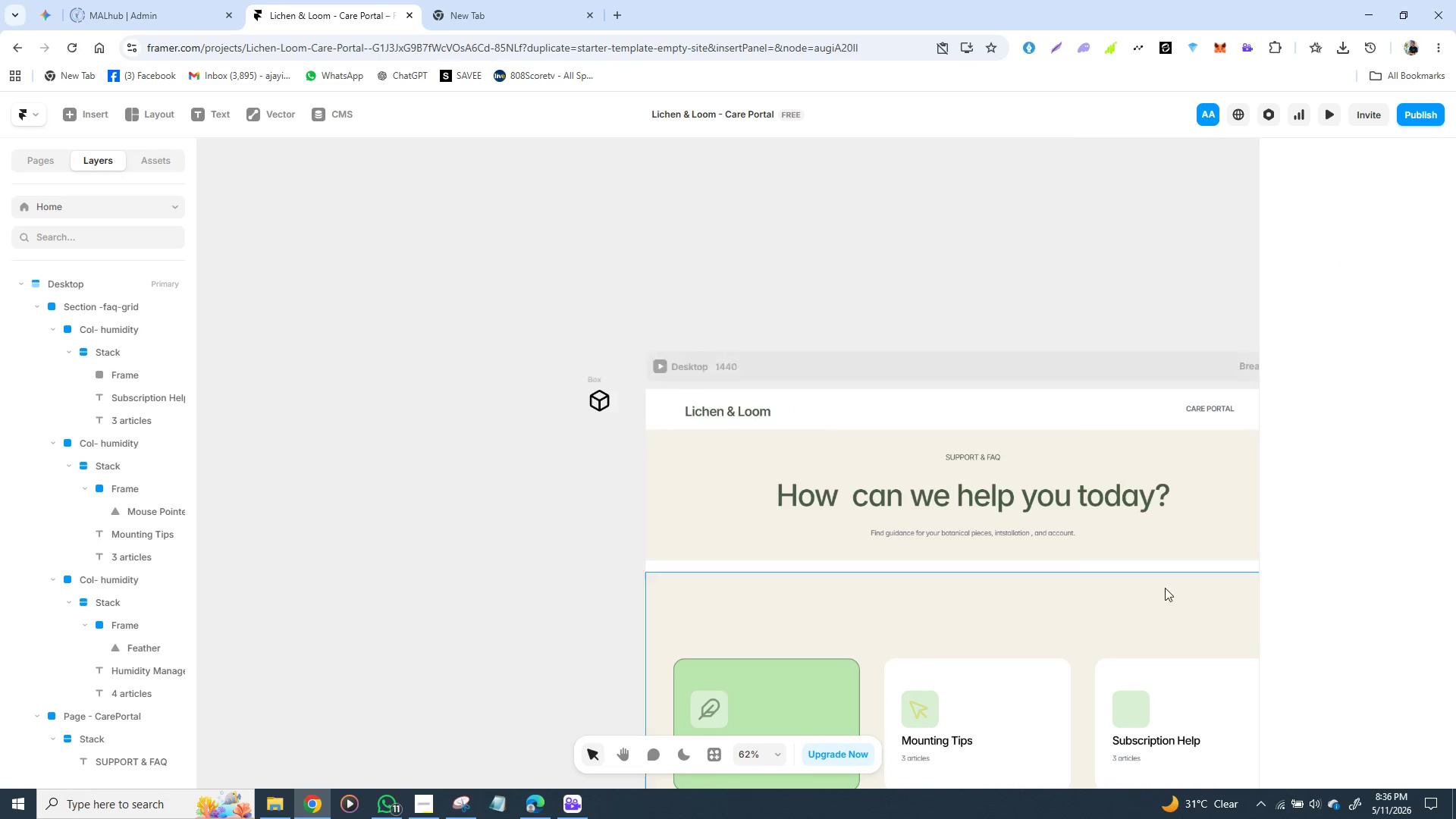 
left_click_drag(start_coordinate=[472, 356], to_coordinate=[758, 522])
 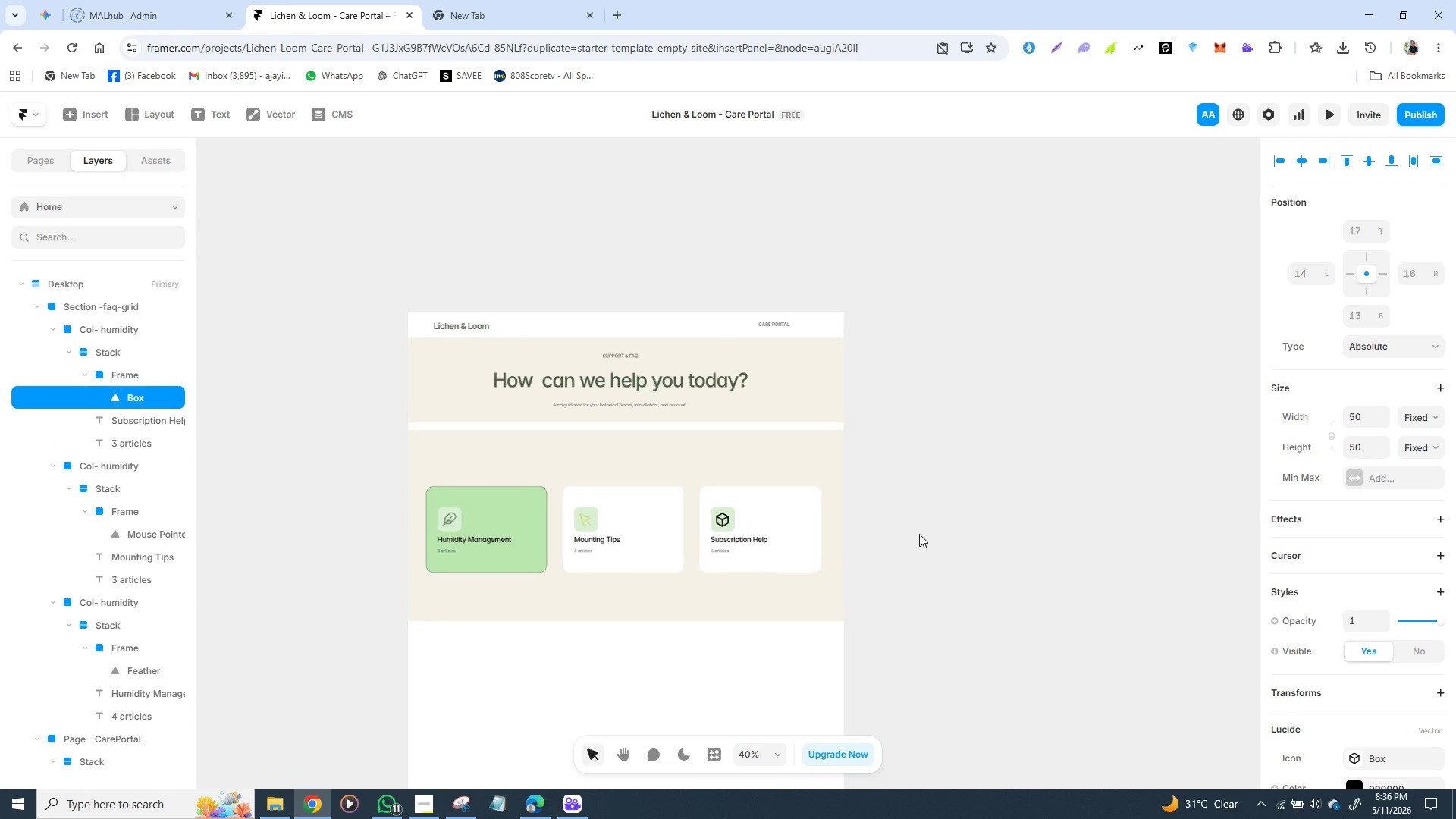 
left_click([909, 527])
 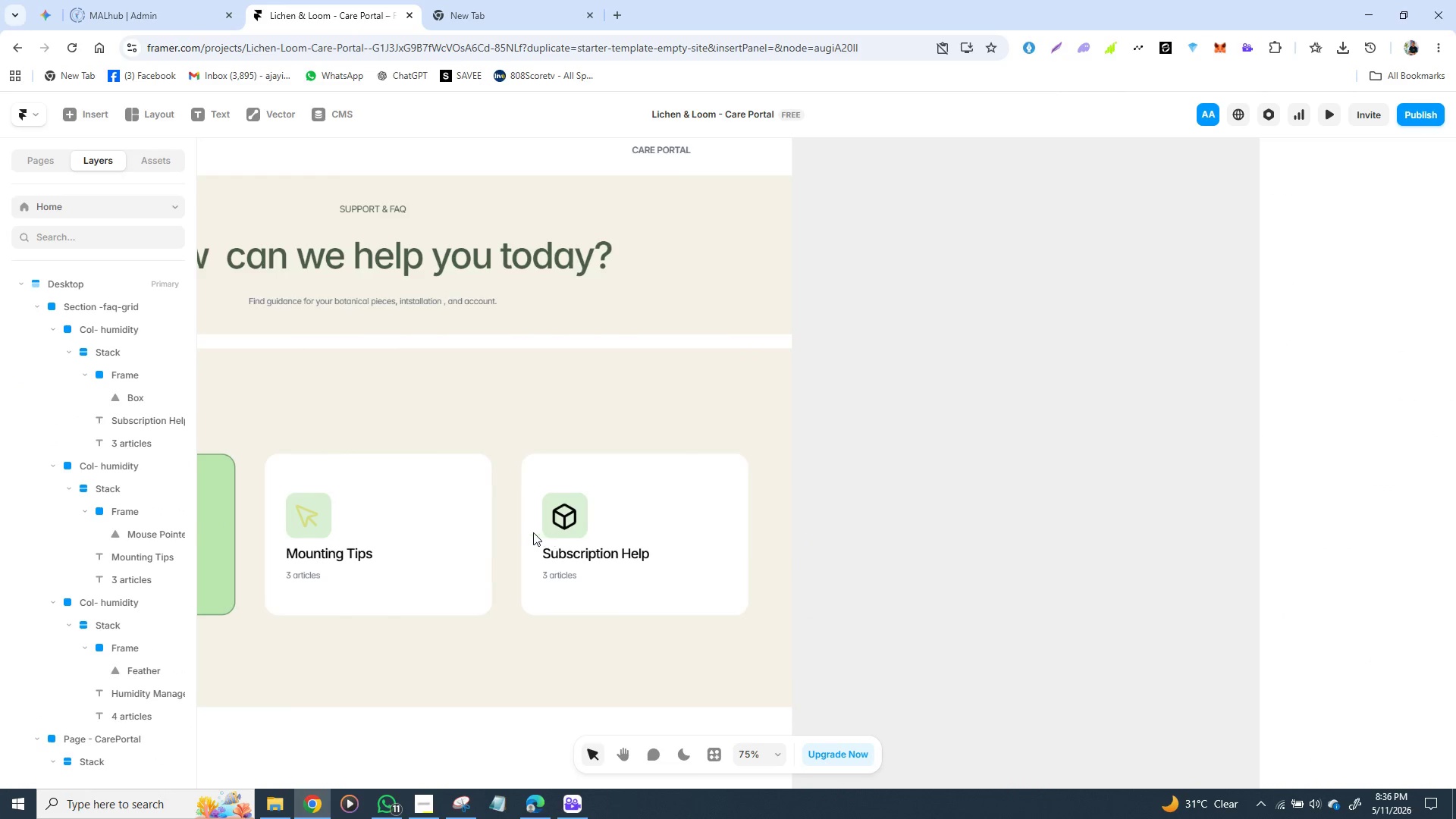 
left_click([553, 516])
 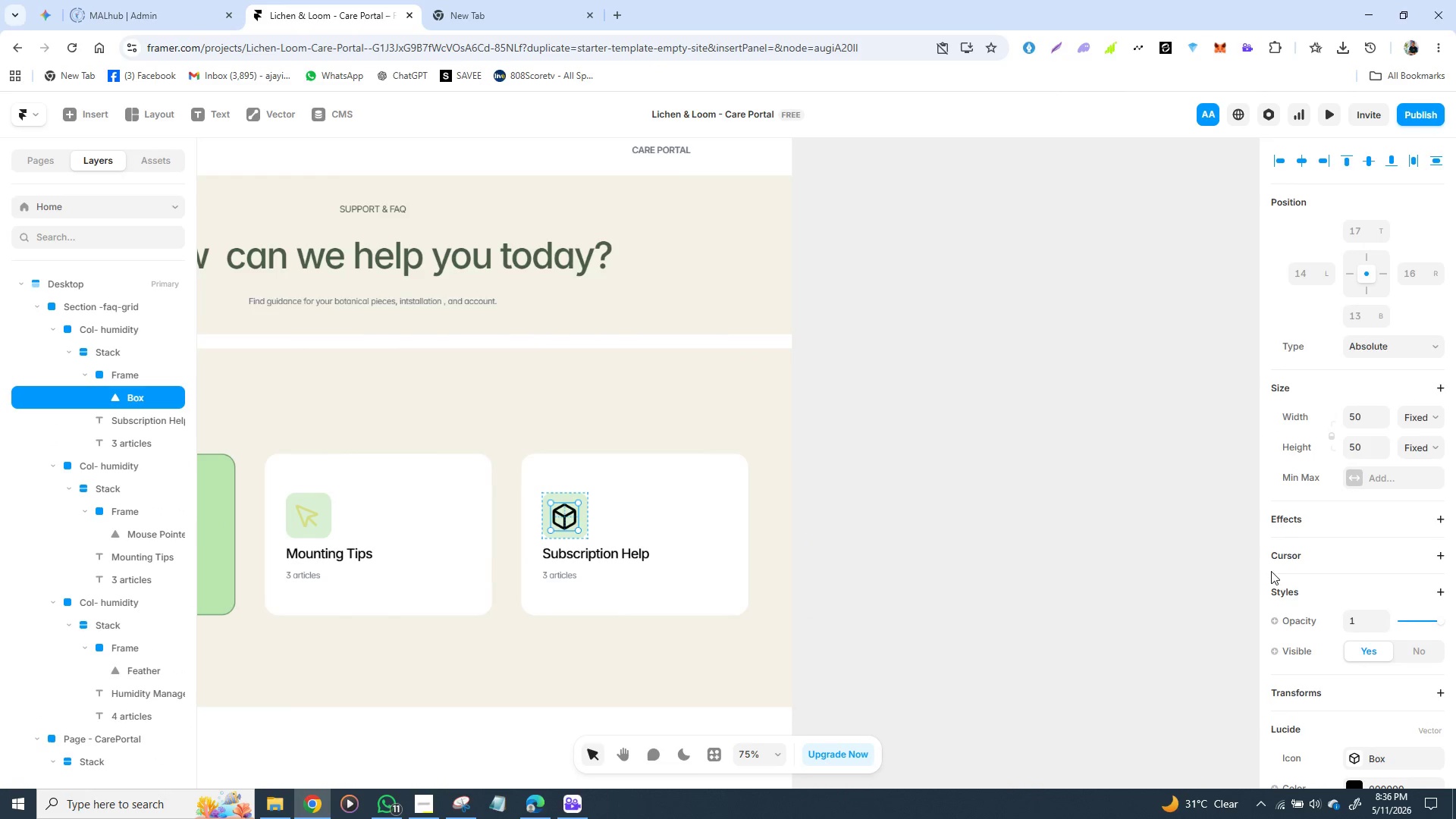 
scroll: coordinate [1271, 571], scroll_direction: down, amount: 2.0
 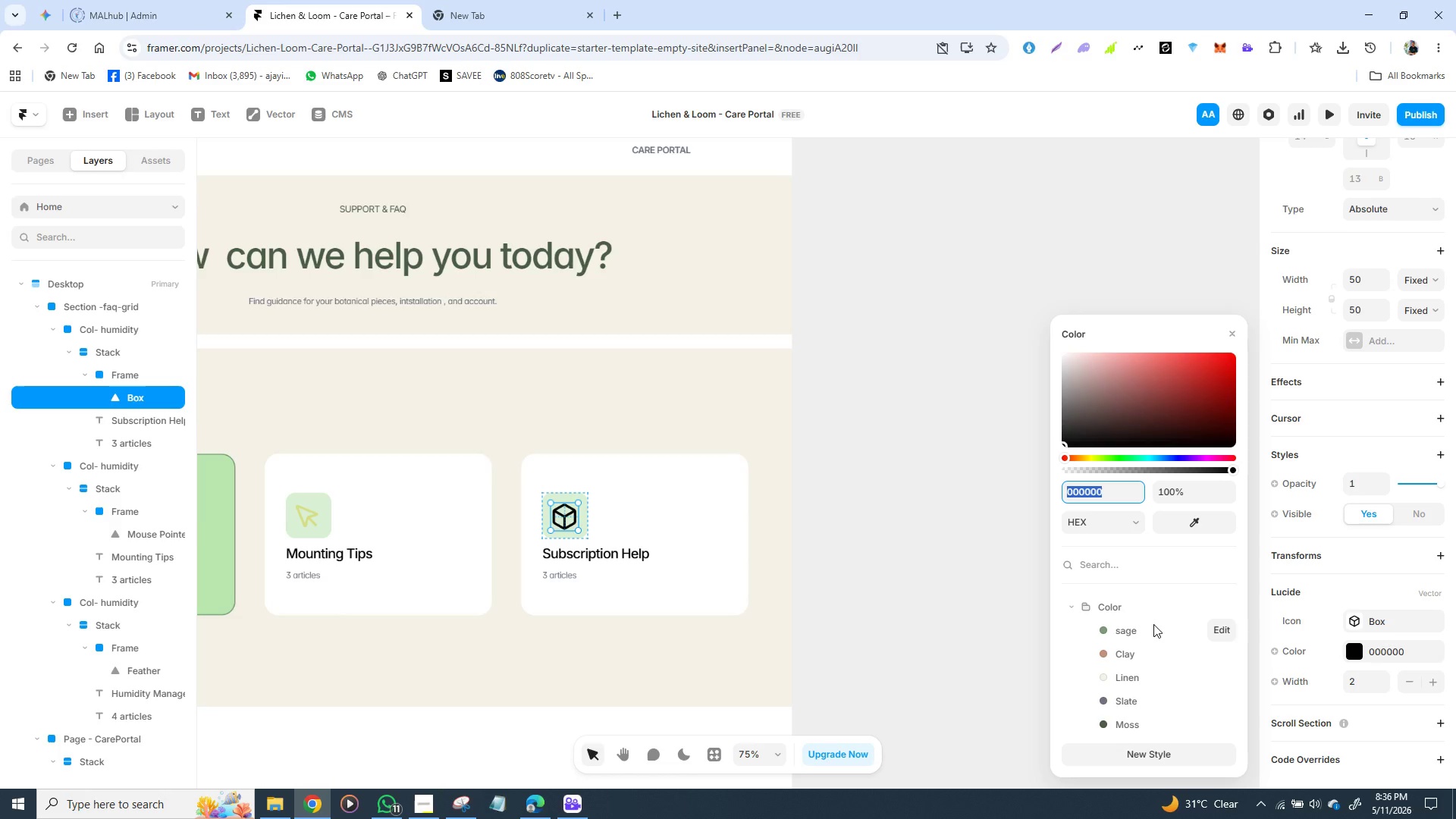 
left_click([1110, 652])
 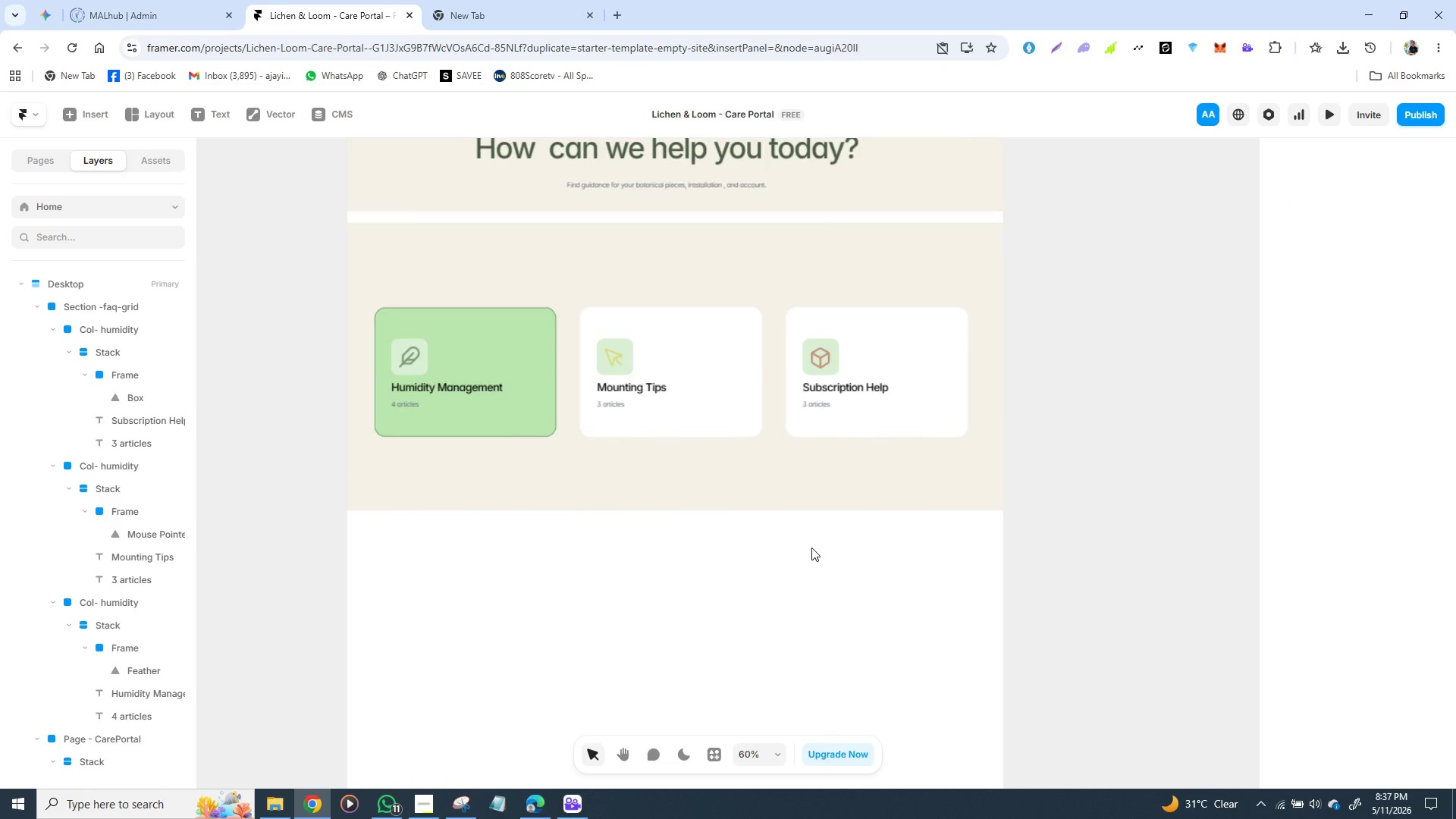 
wait(6.64)
 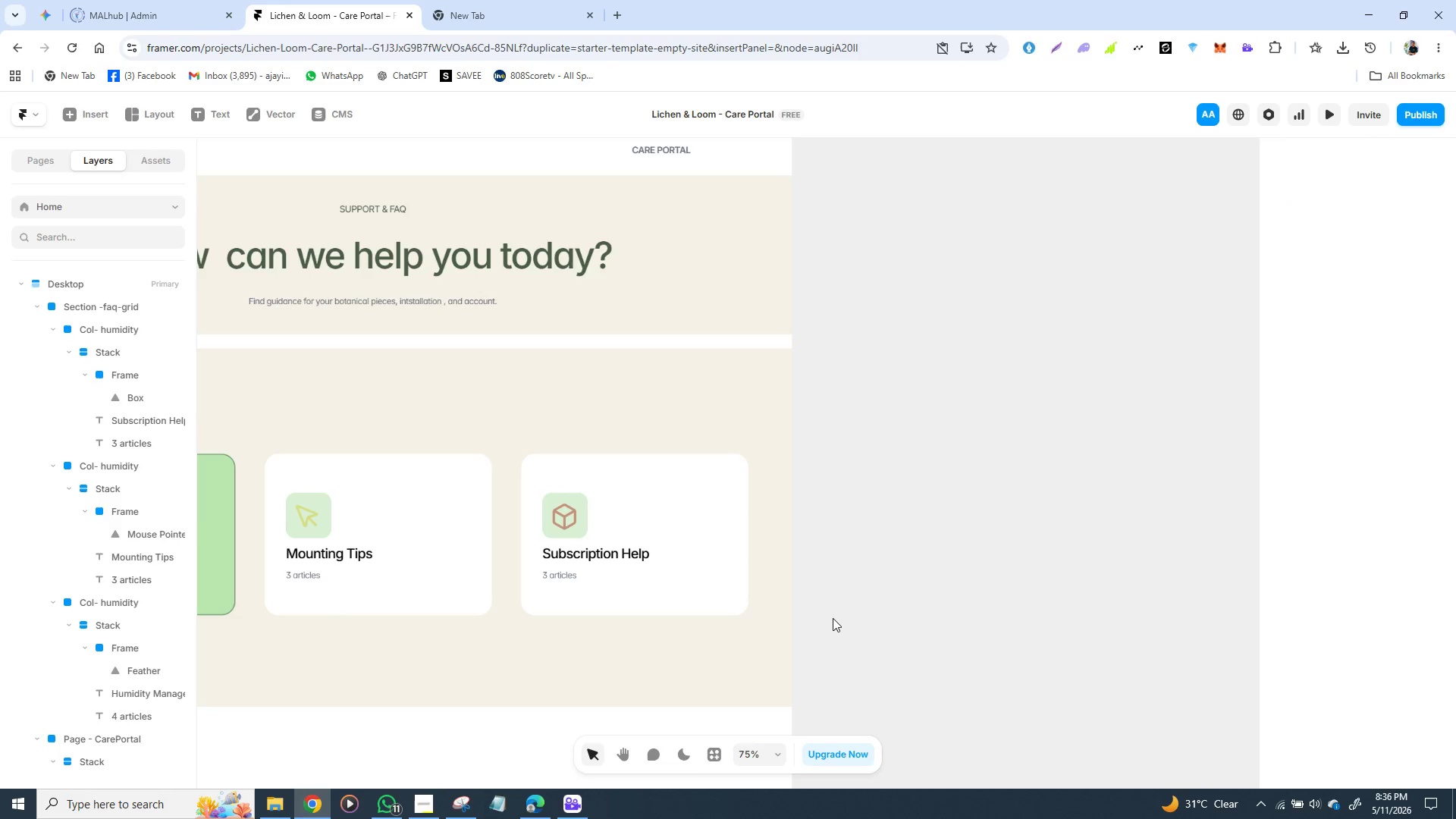 
left_click([1227, 523])
 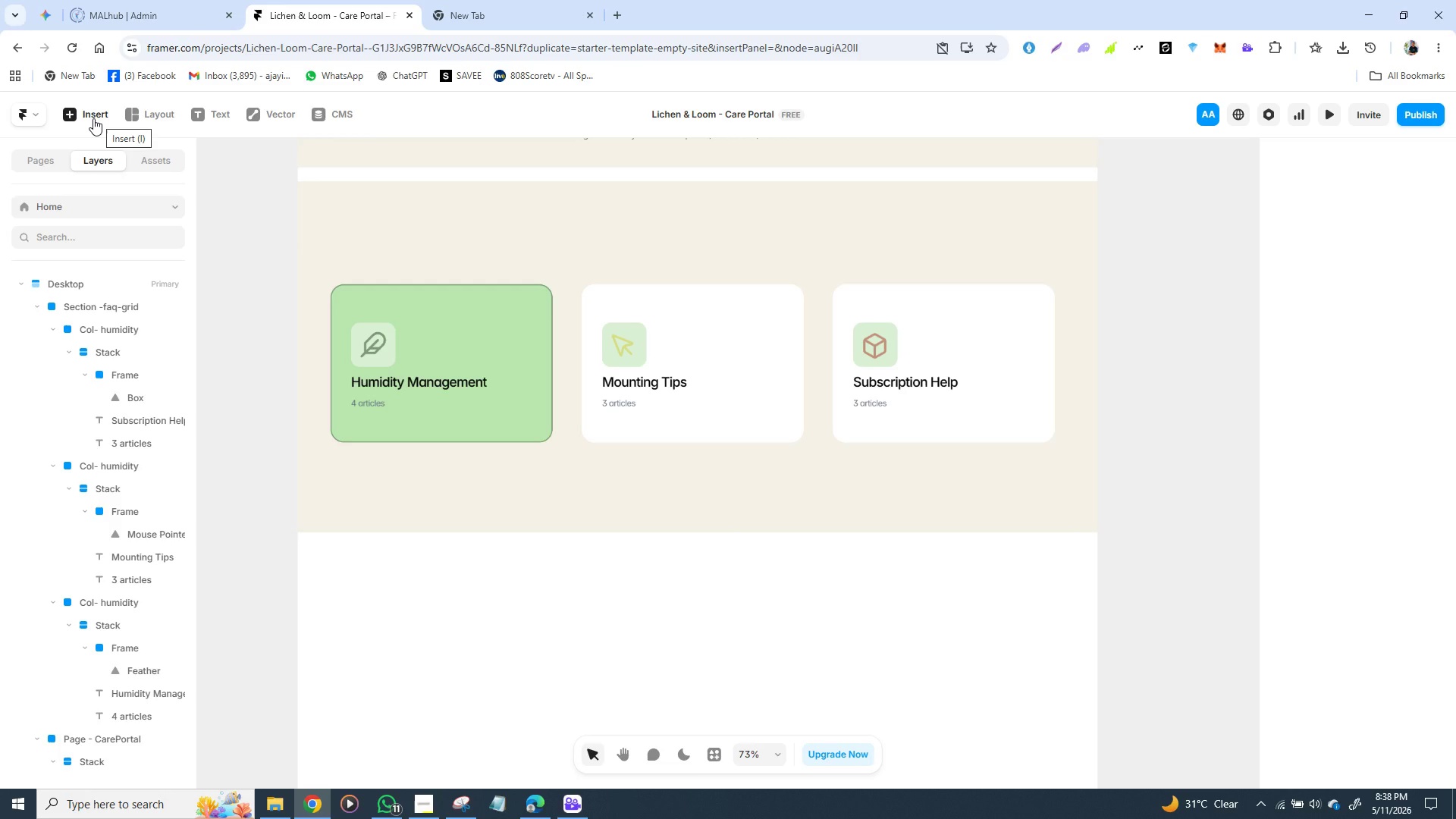 
wait(84.2)
 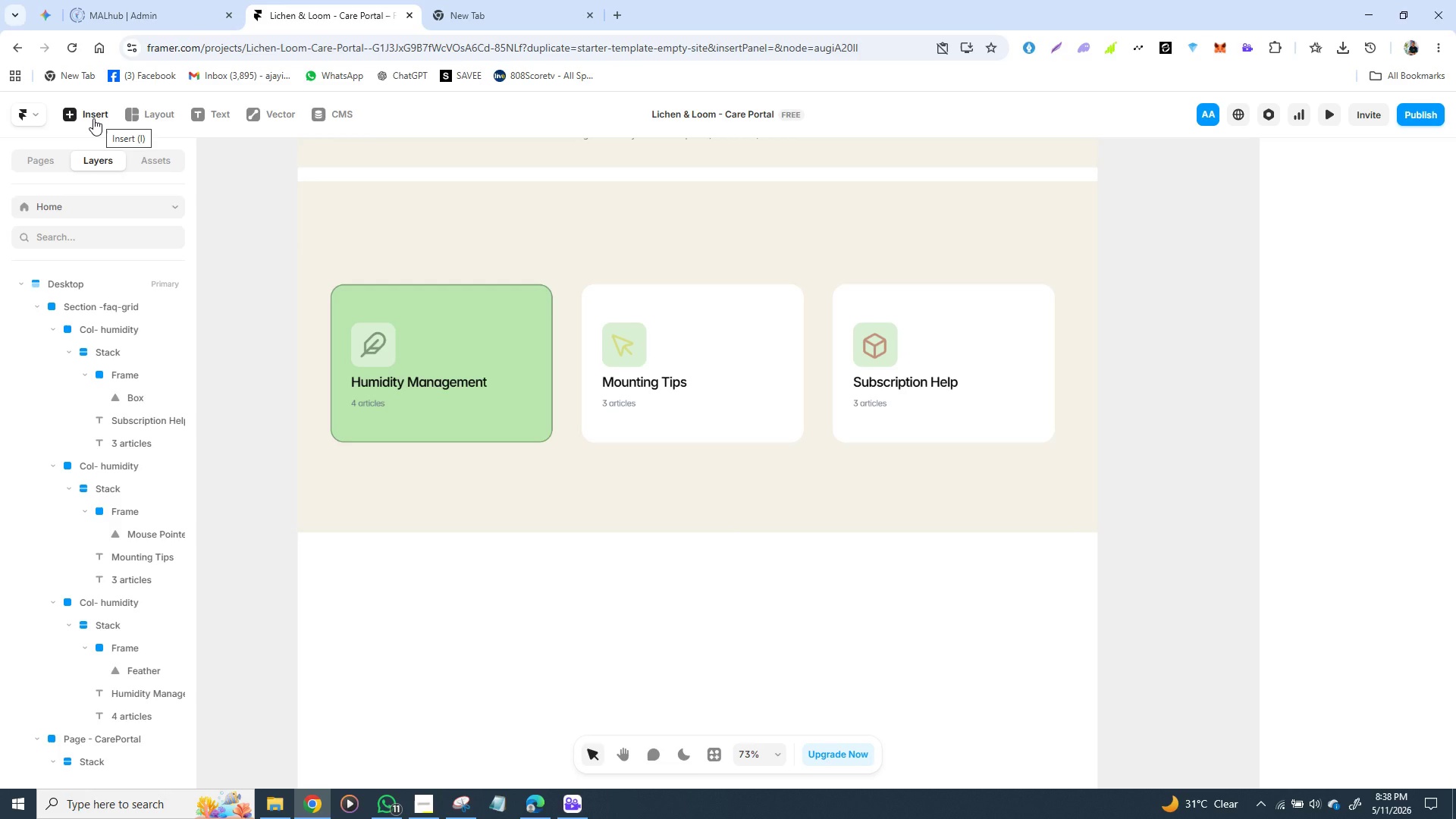 
scroll: coordinate [374, 360], scroll_direction: down, amount: 1.0
 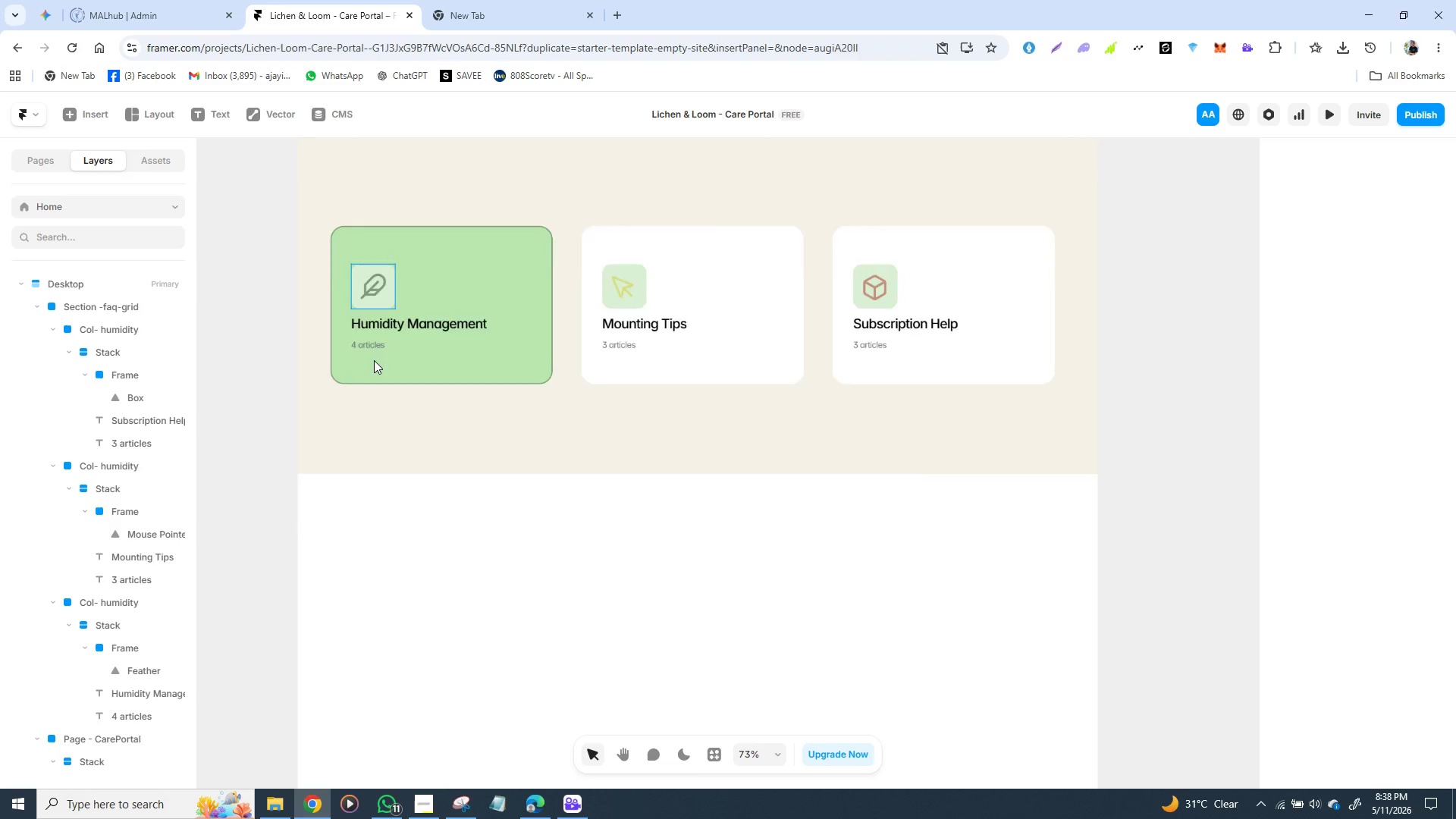 
scroll: coordinate [374, 360], scroll_direction: up, amount: 1.0
 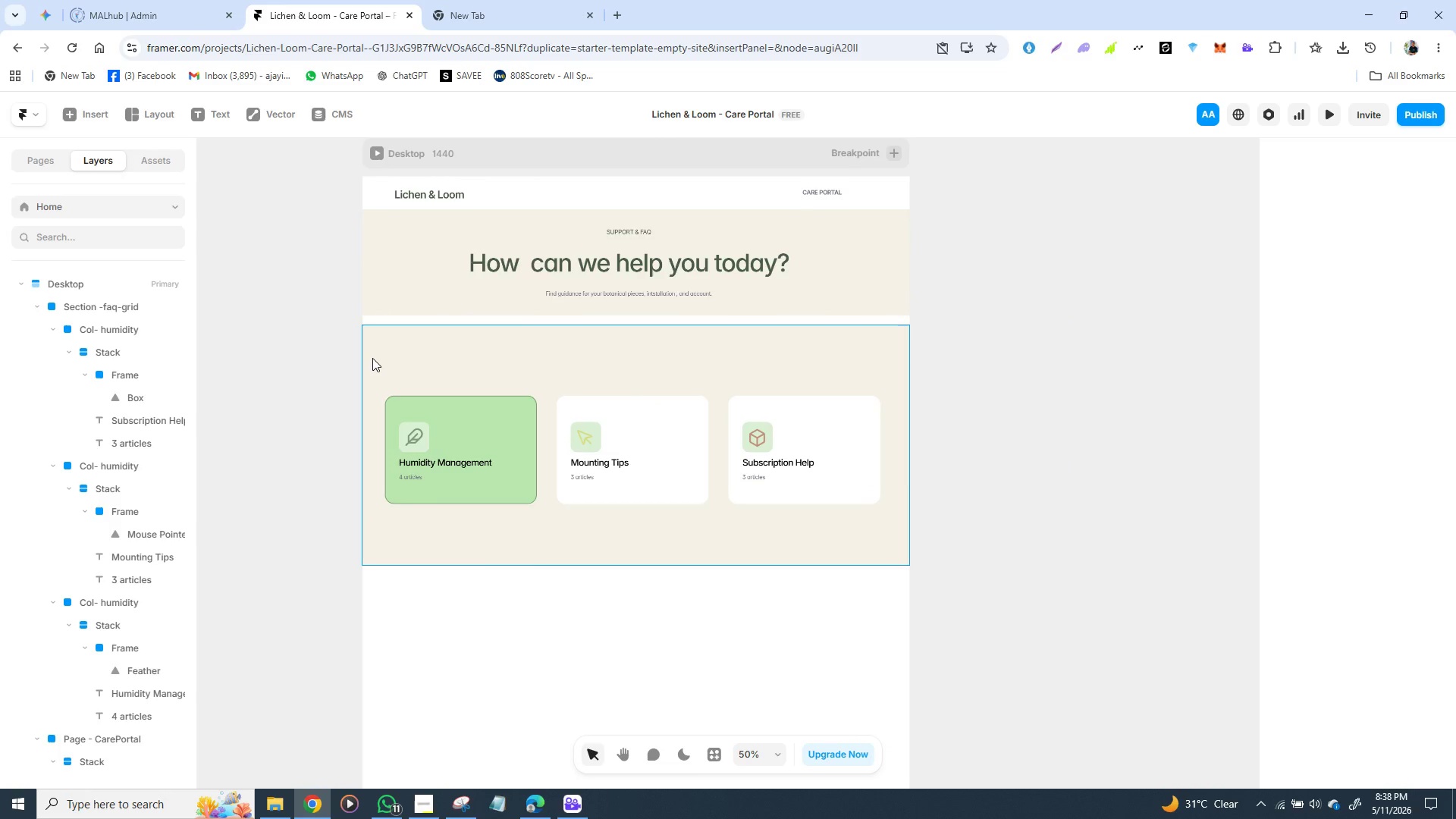 
wait(13.96)
 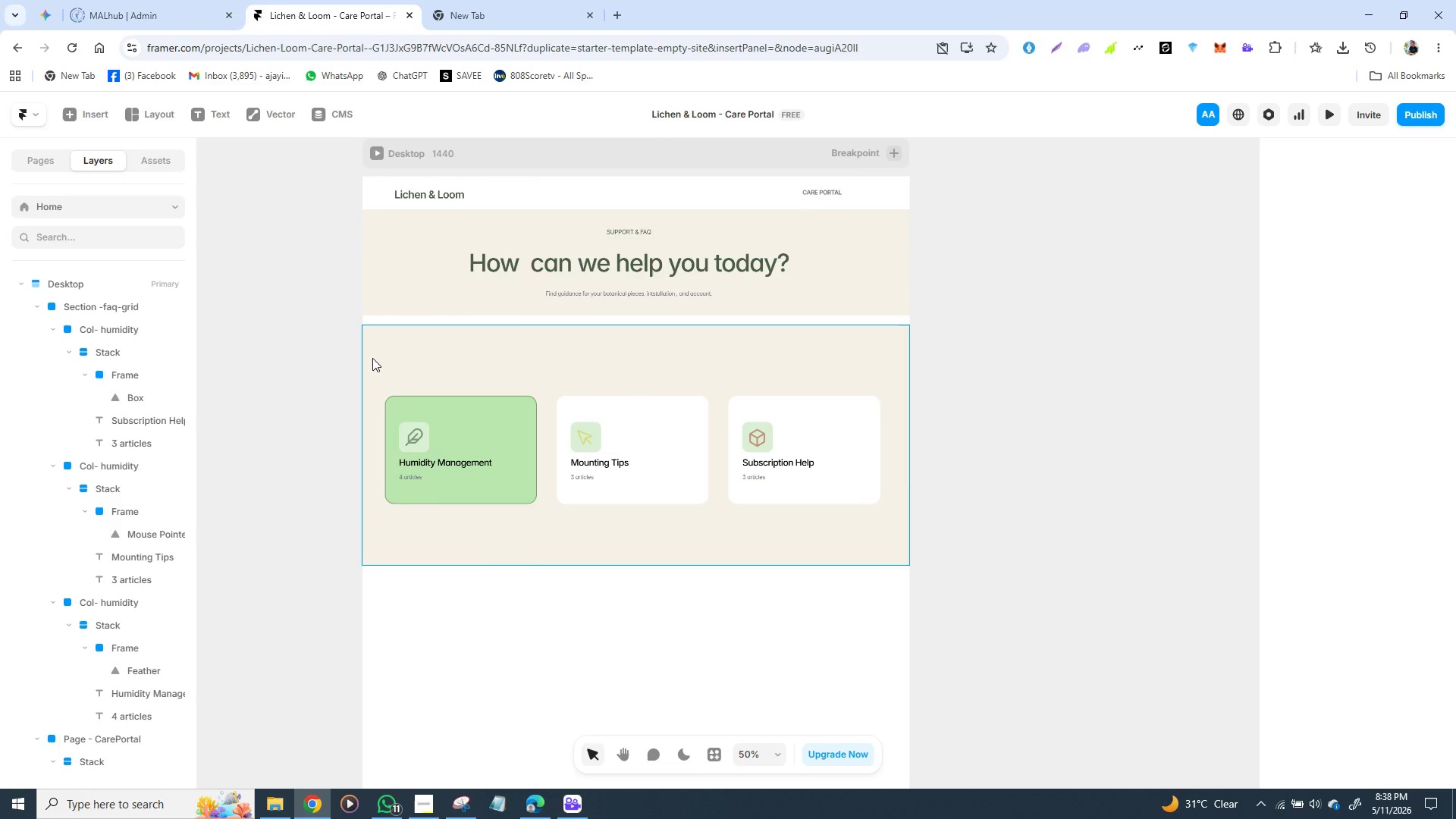 
mouse_move([149, 143])
 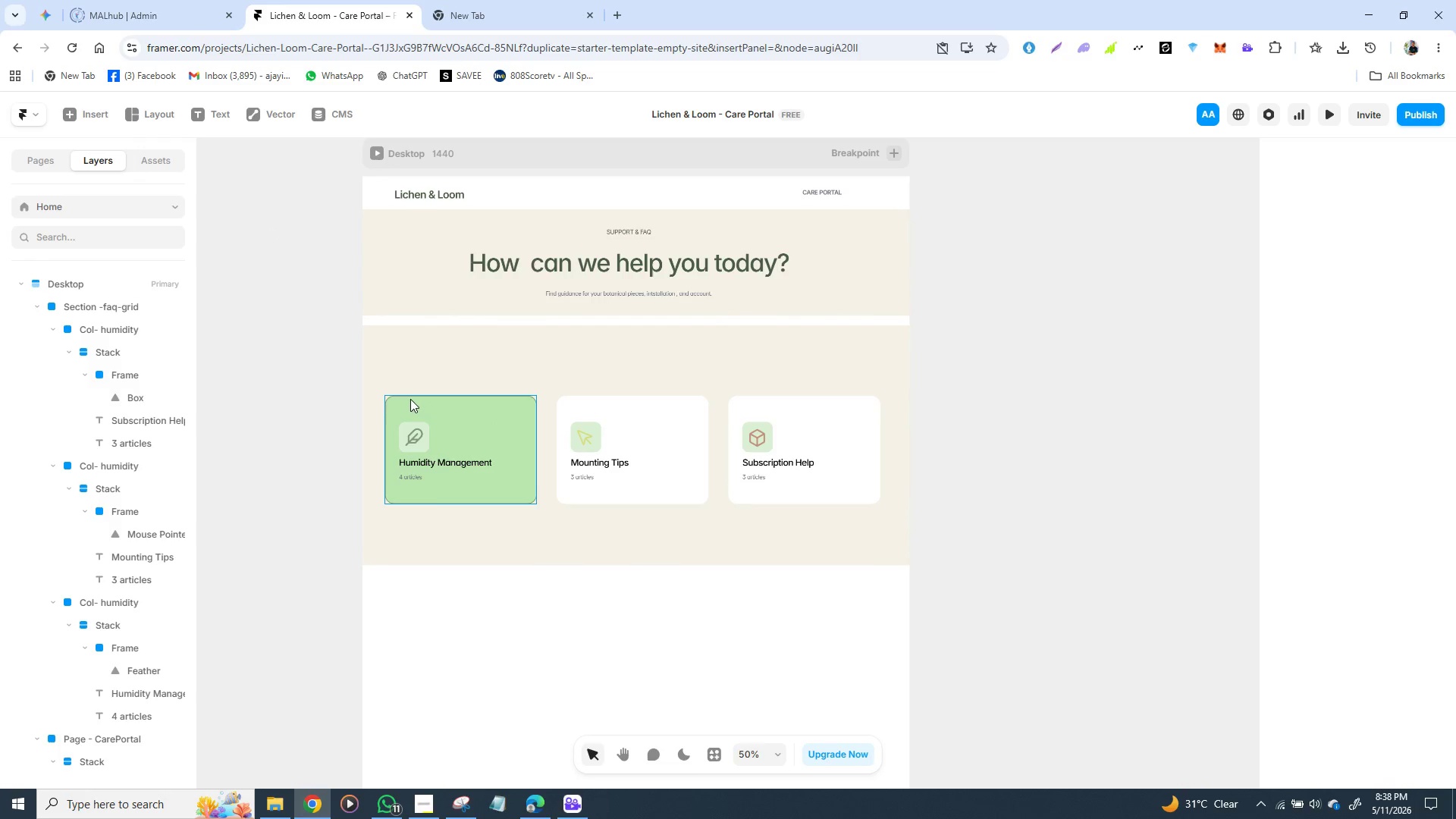 
wait(9.54)
 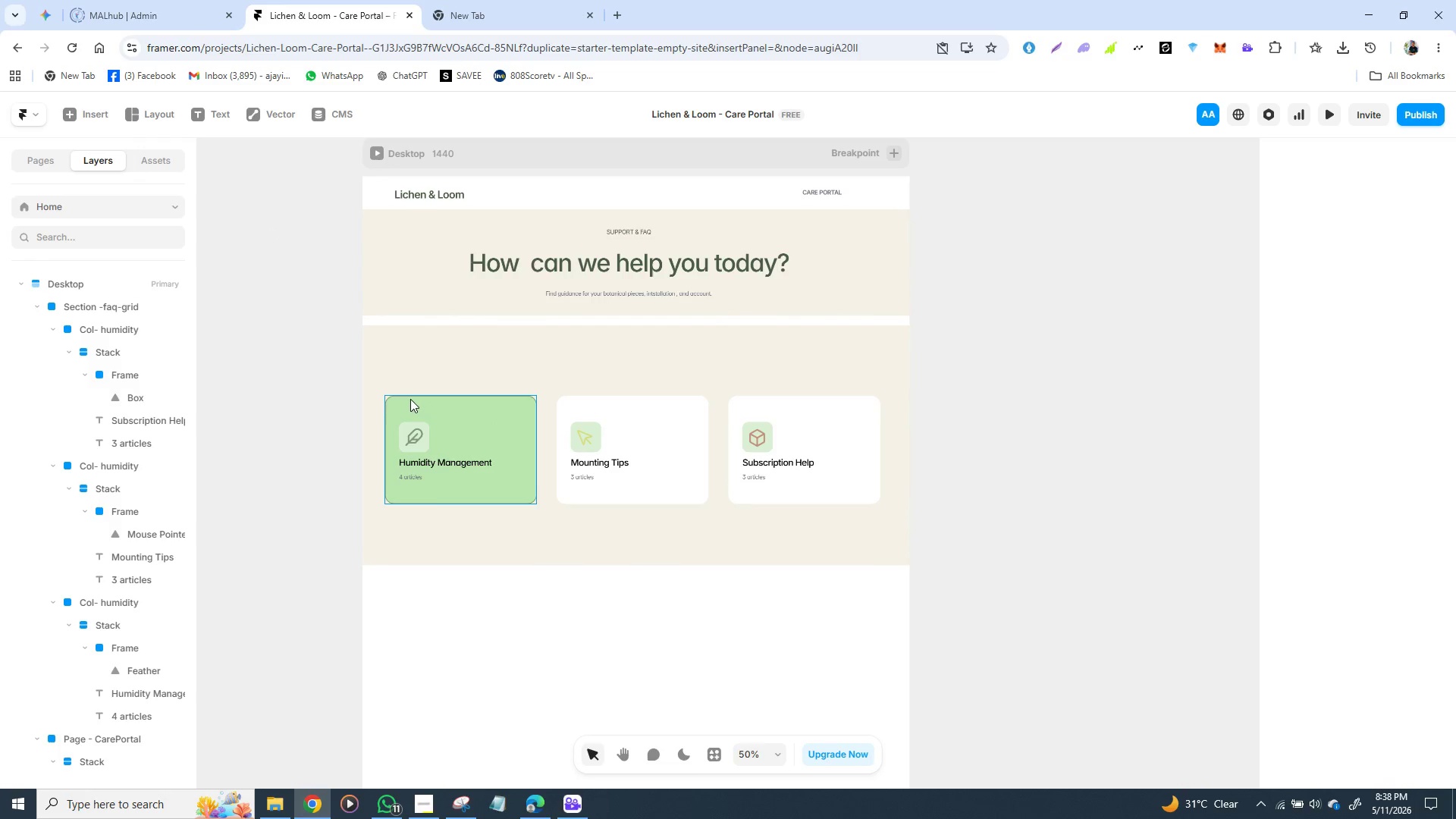 
left_click([400, 399])
 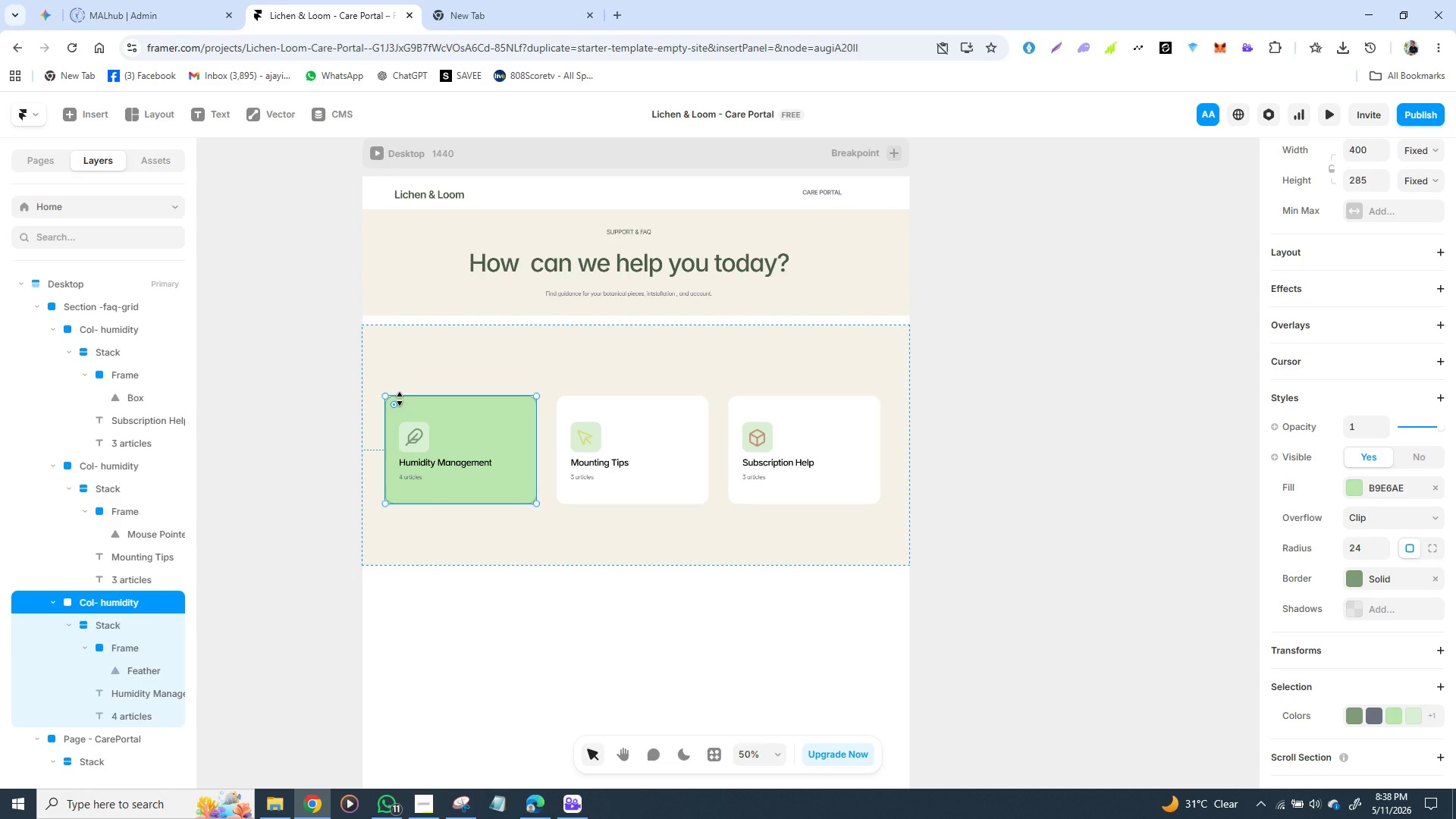 
right_click([400, 399])
 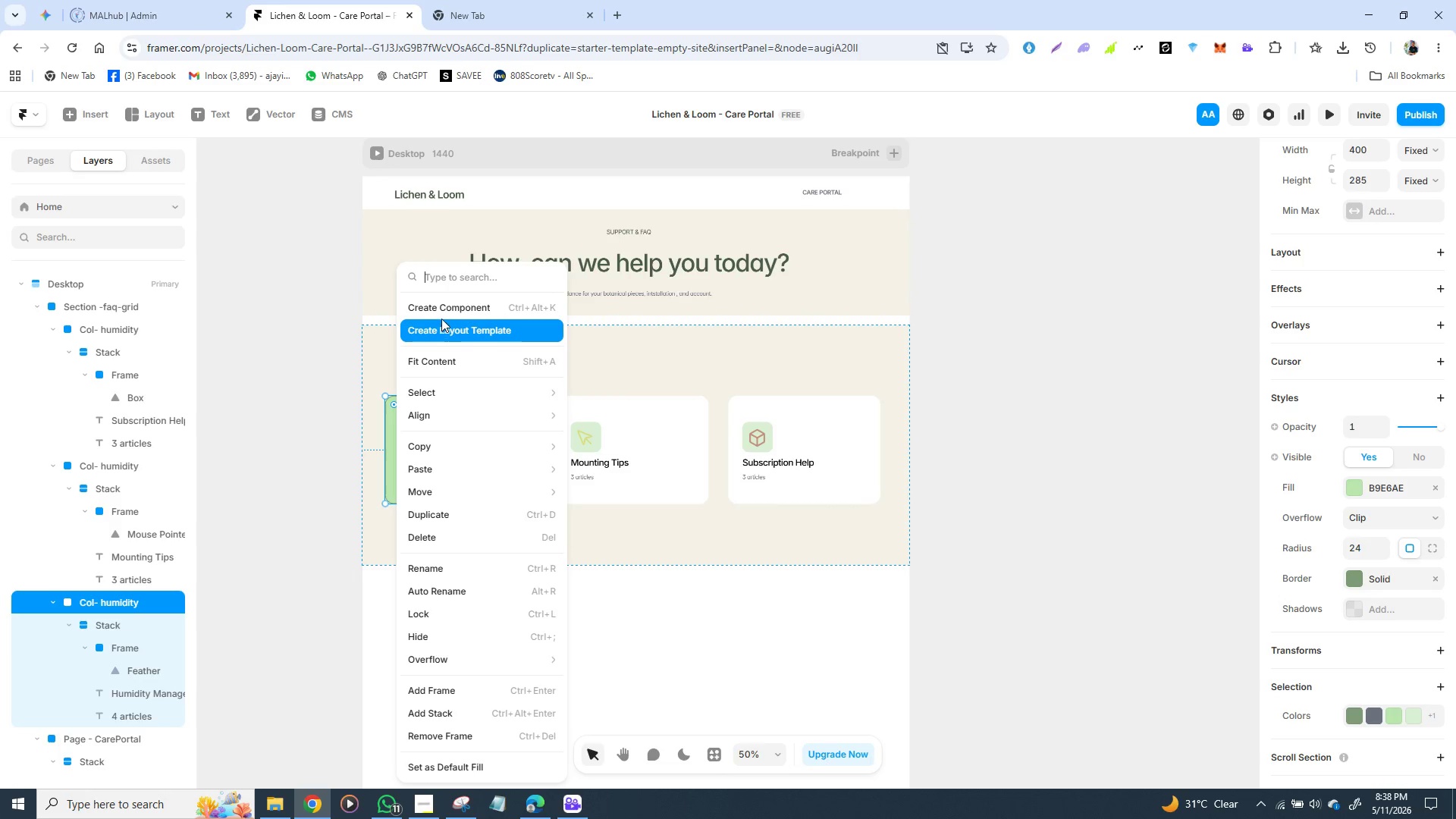 
left_click([441, 302])
 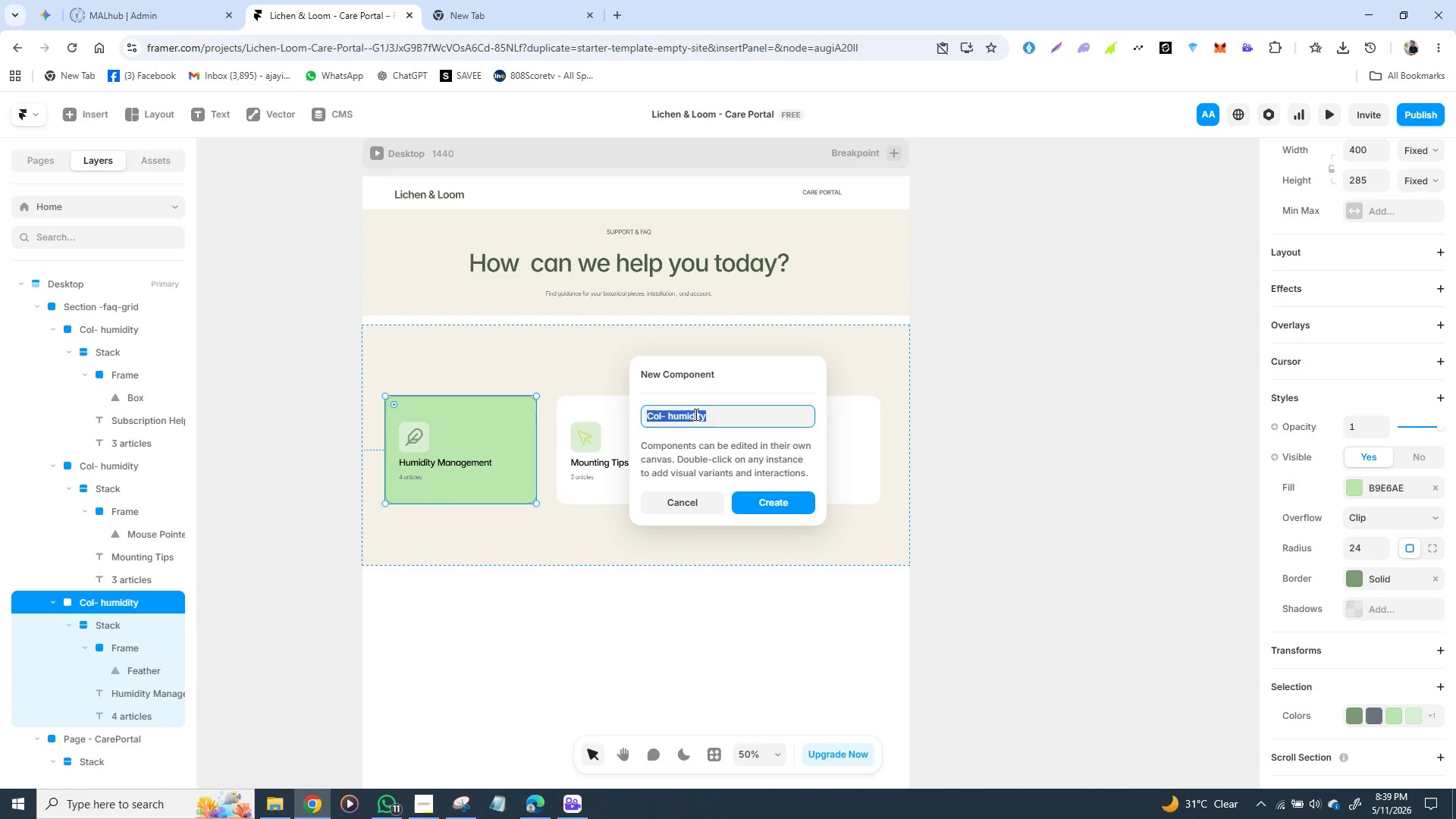 
wait(15.22)
 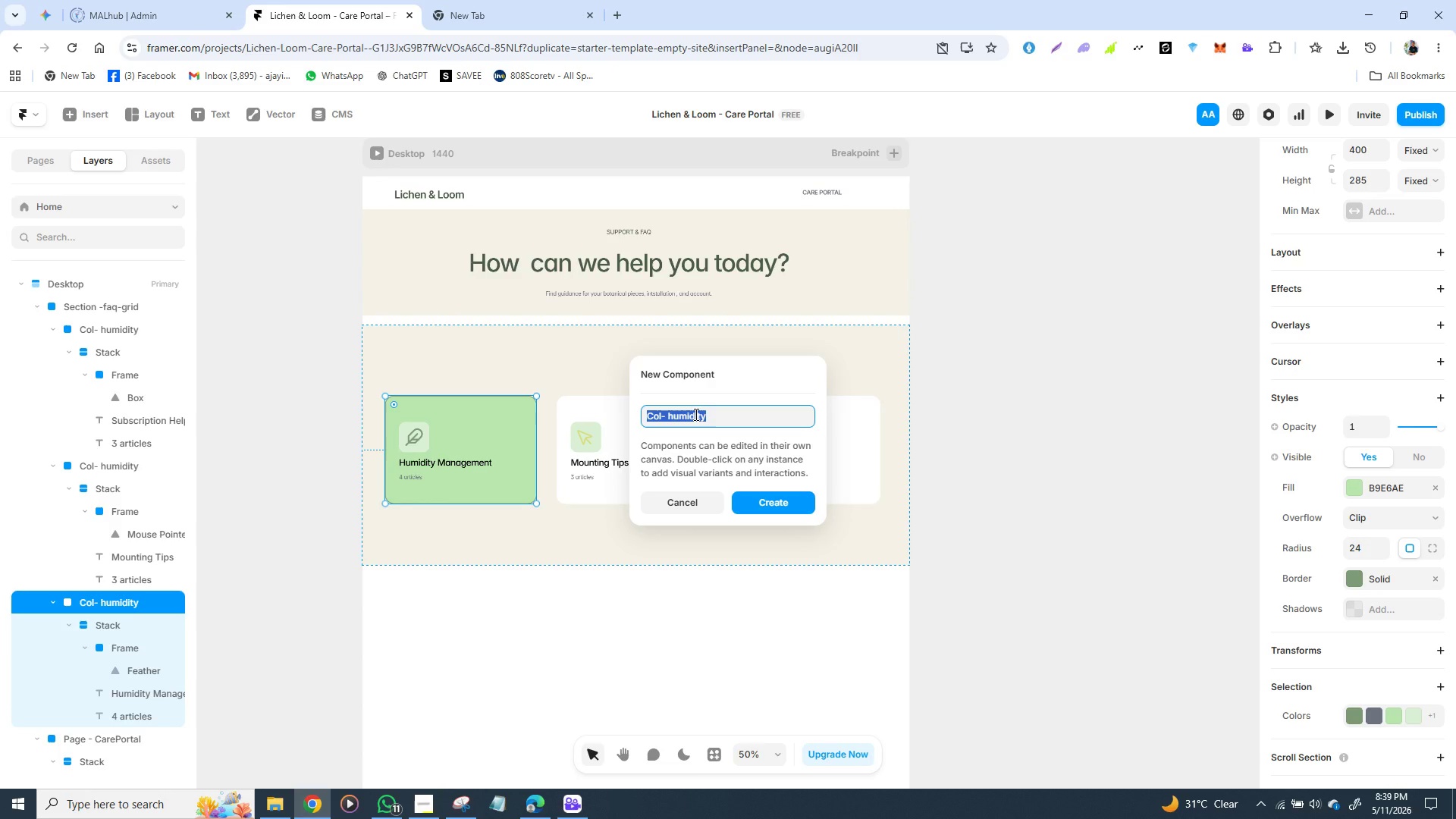 
type(bt)
 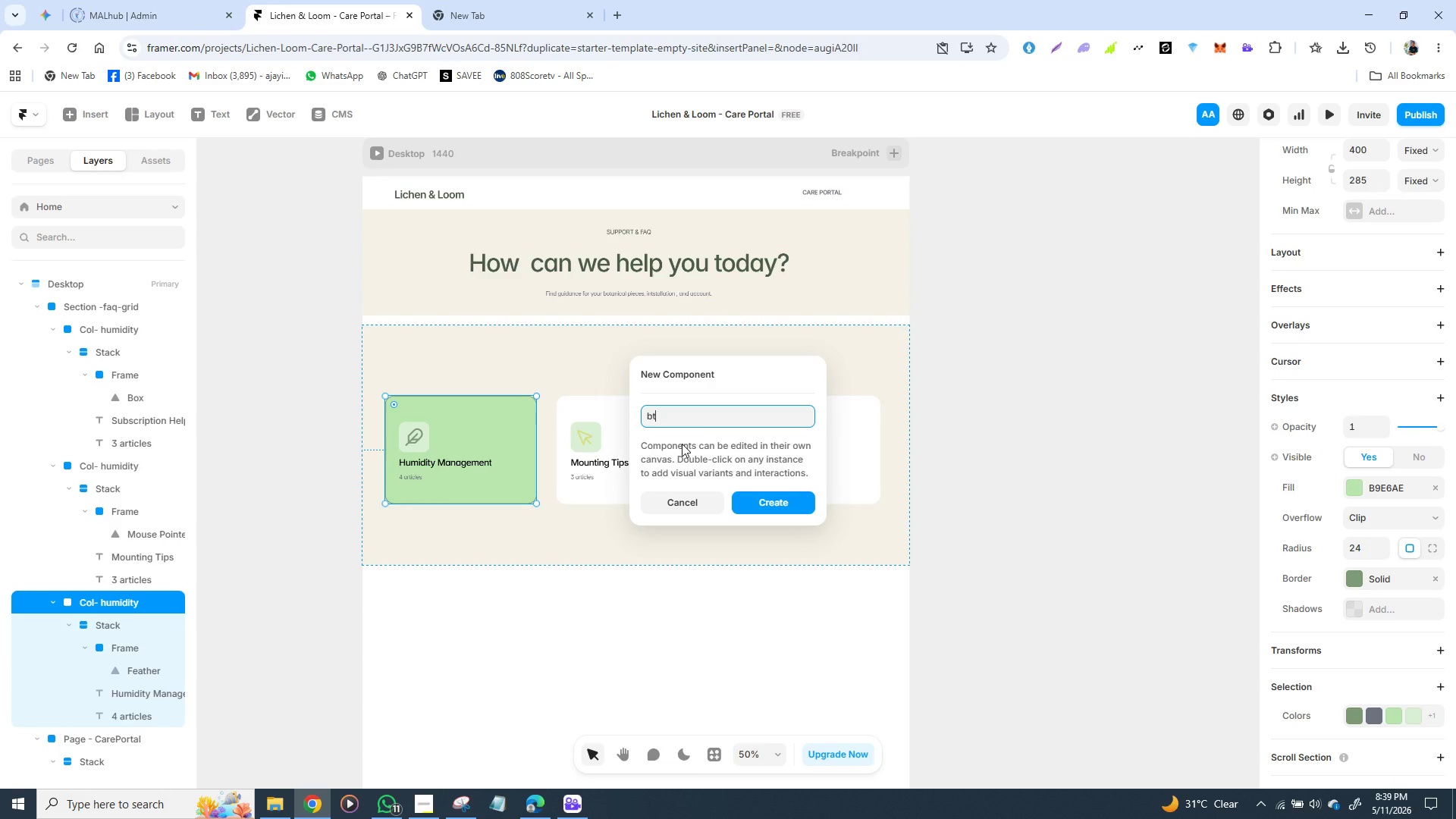 
key(N)
 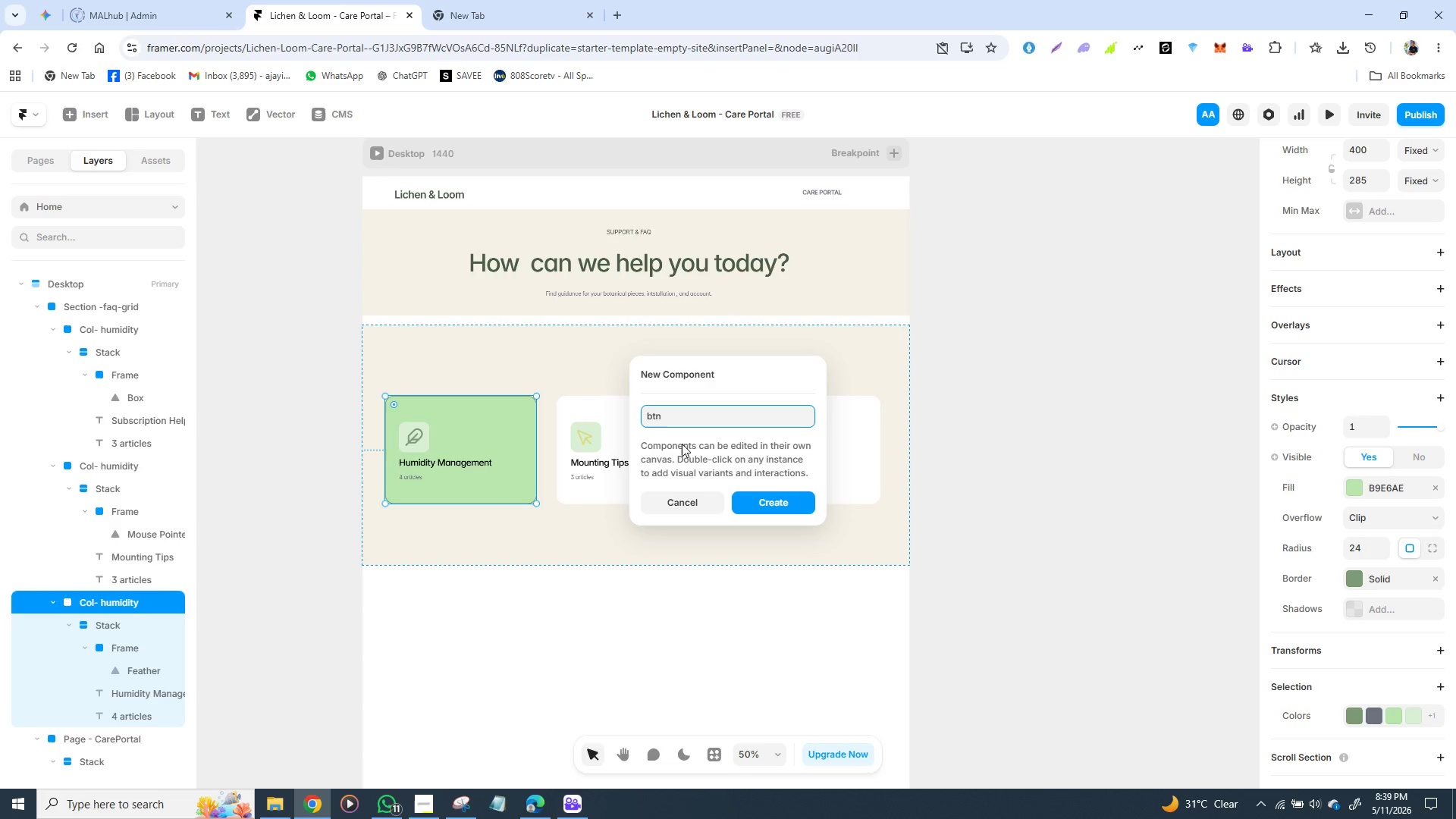 
key(Minus)
 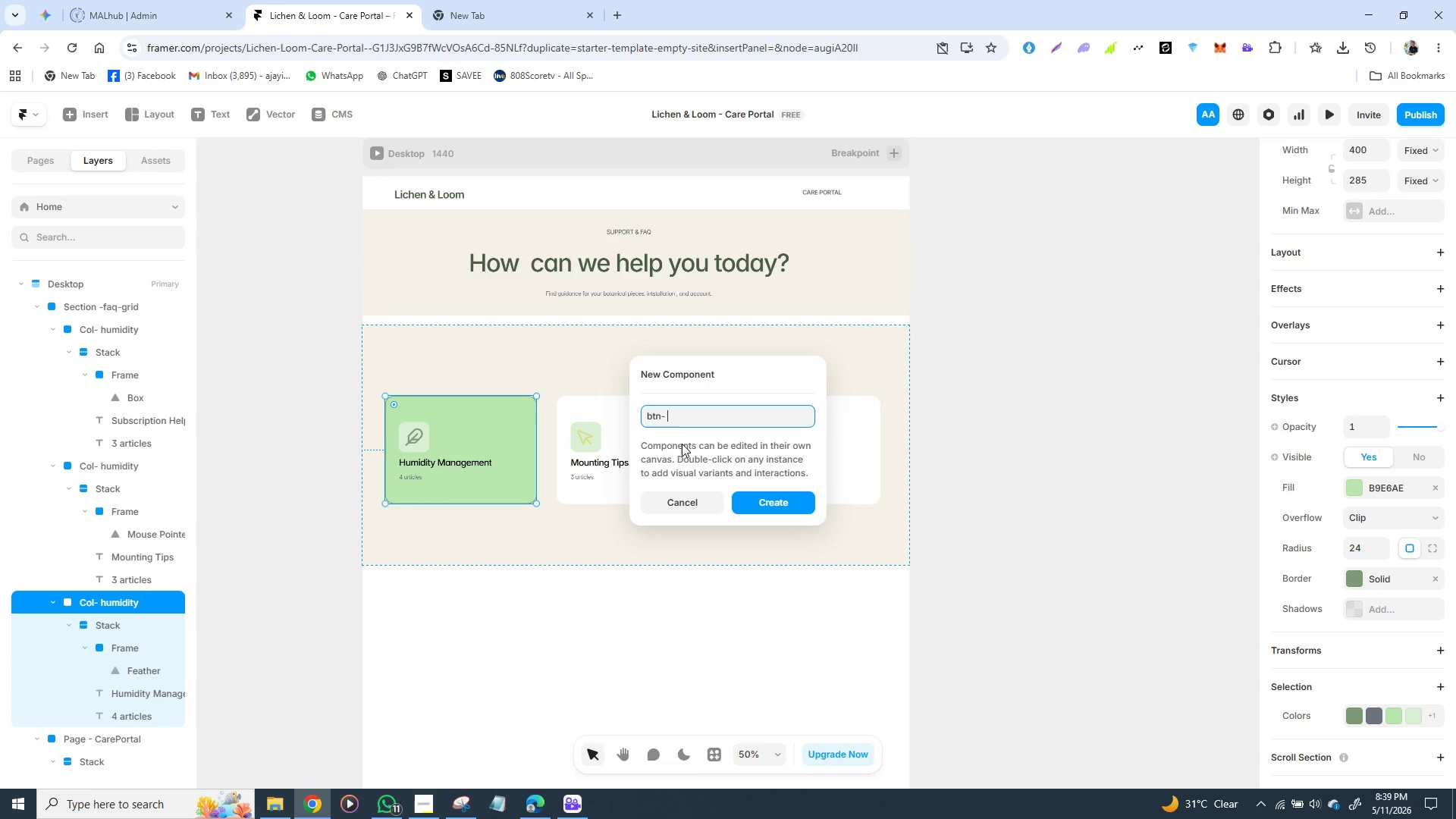 
key(Space)
 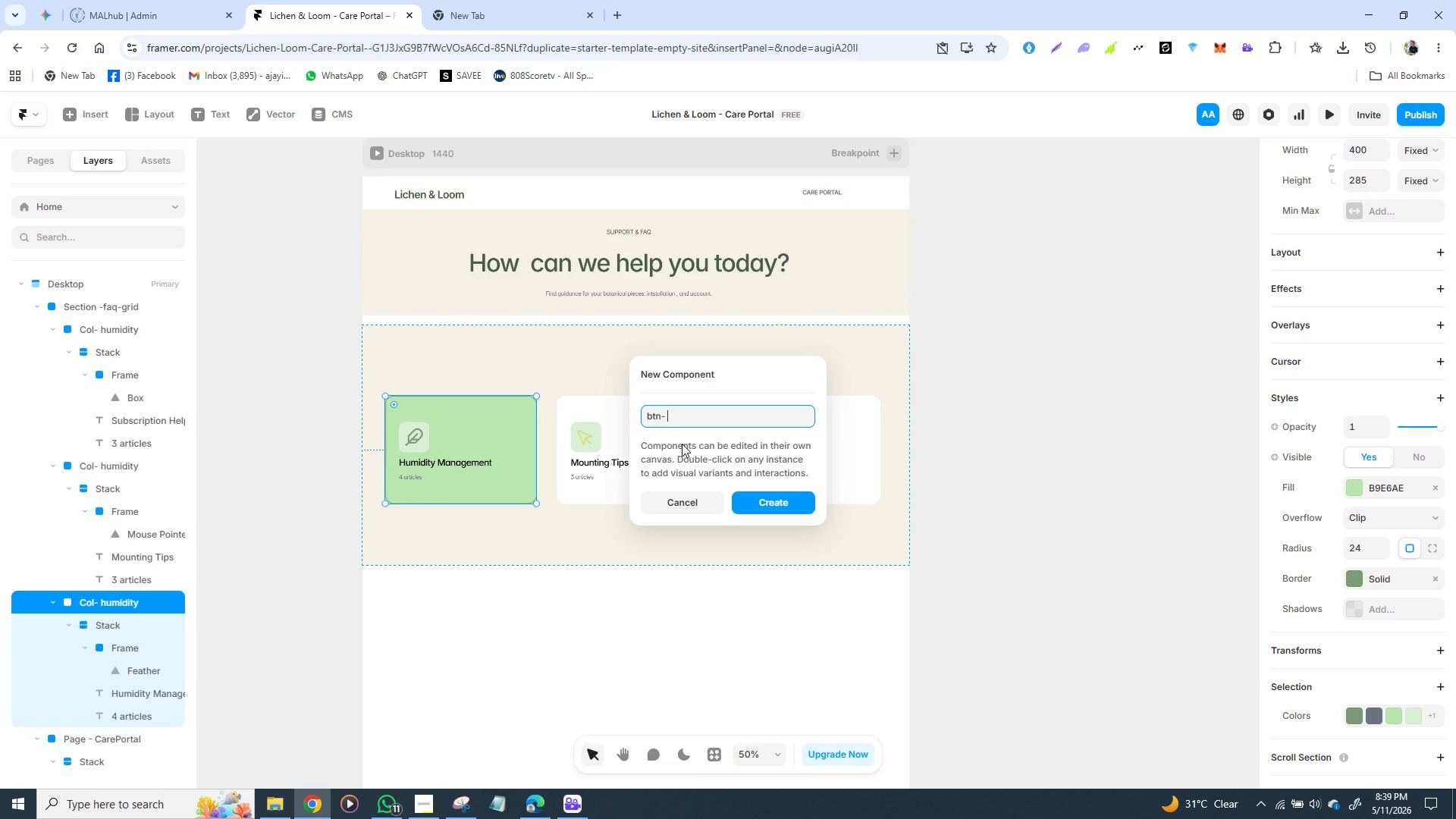 
type(show)
 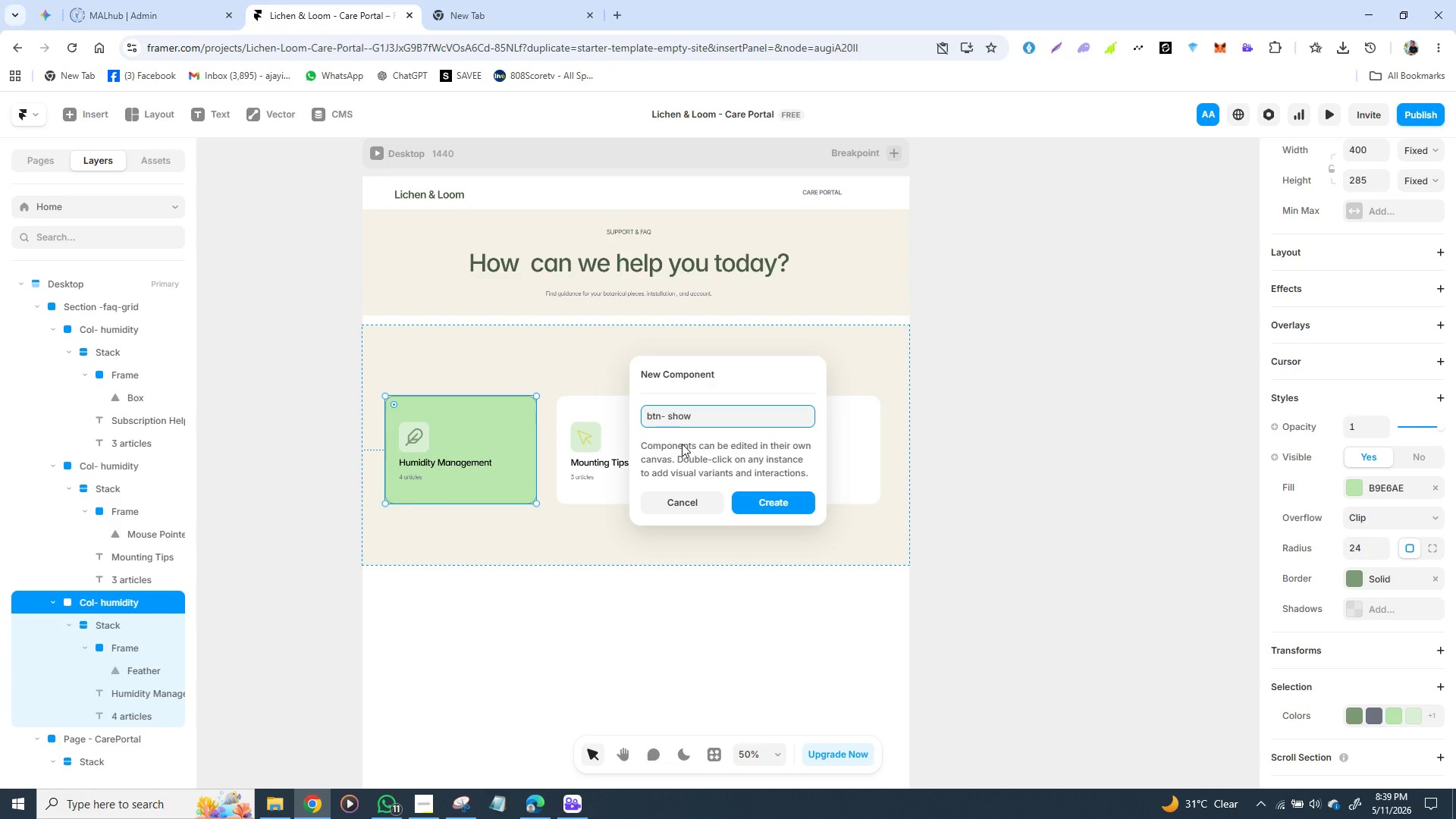 
type( )
key(Backspace)
type(N)
key(Backspace)
type(More)
 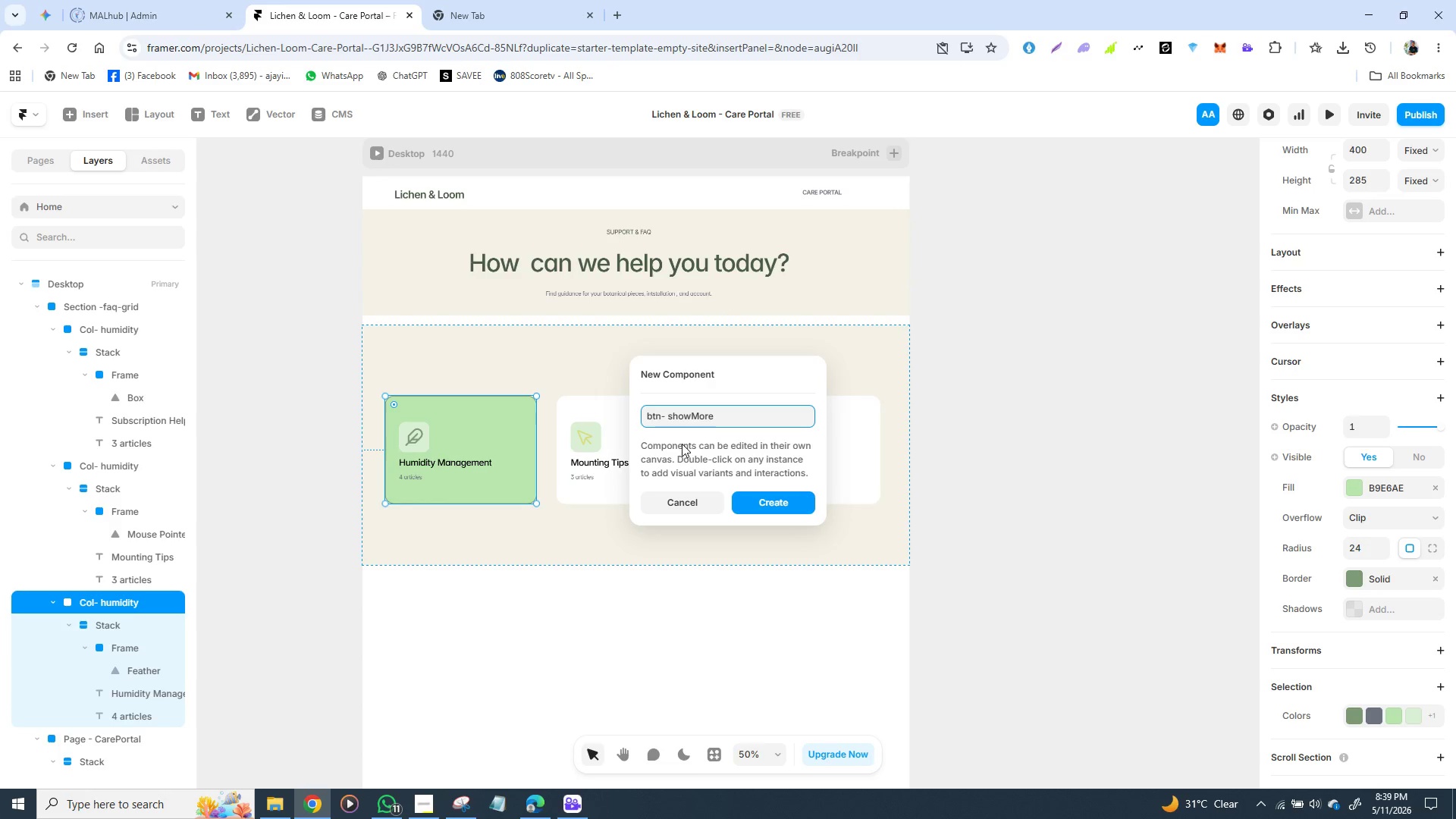 
left_click([781, 504])
 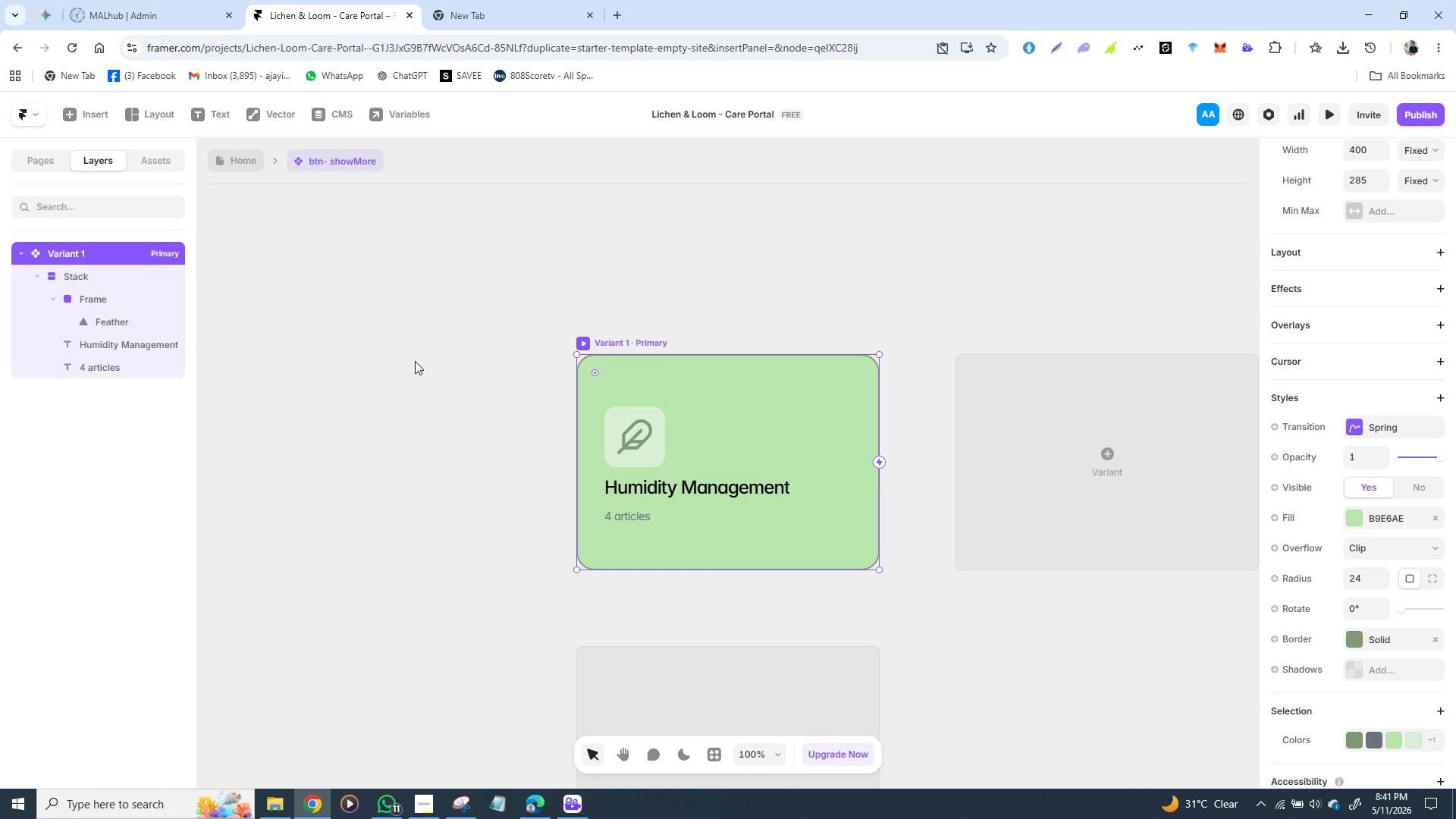 
wait(93.75)
 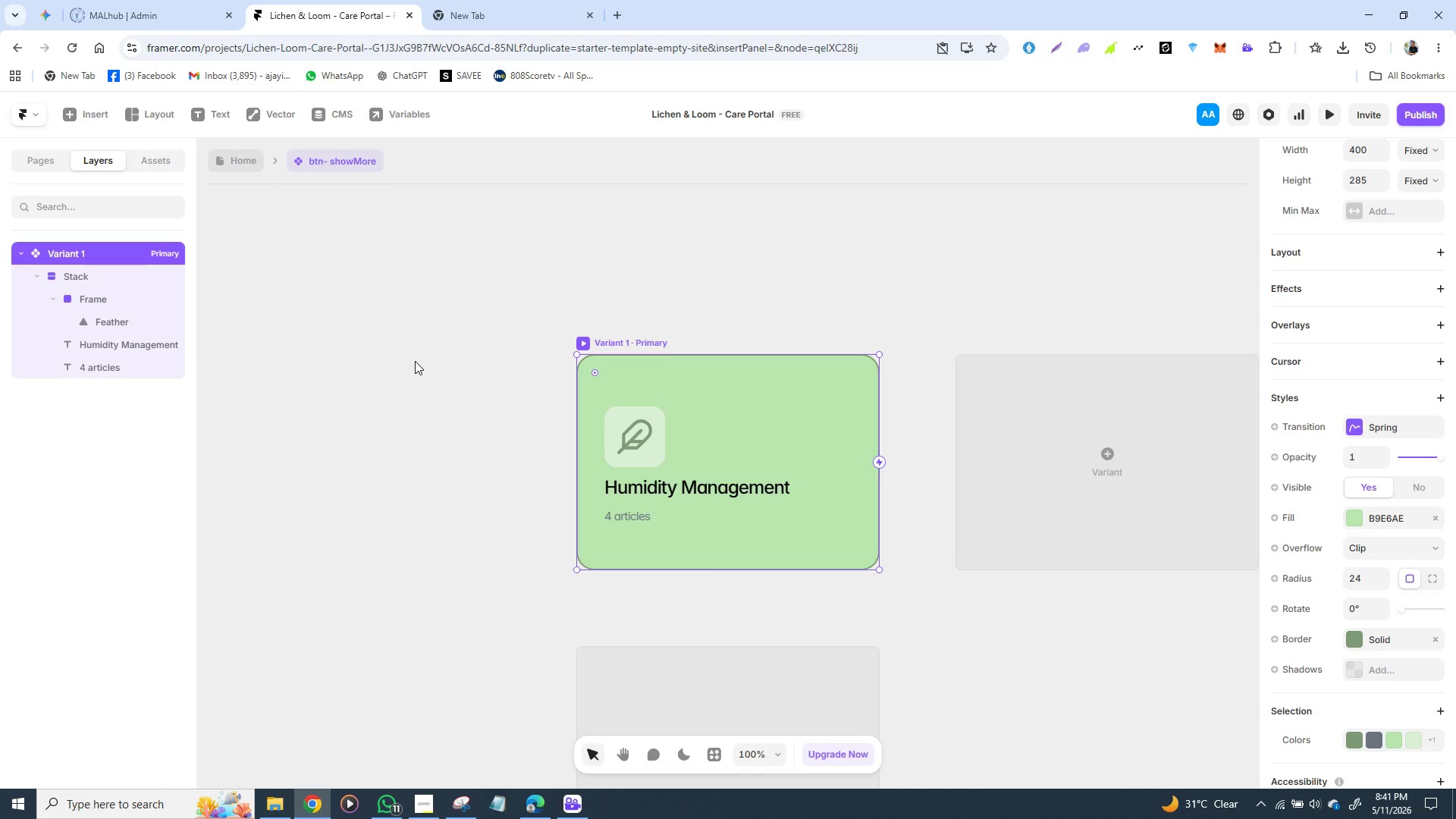 
mouse_move([102, 693])
 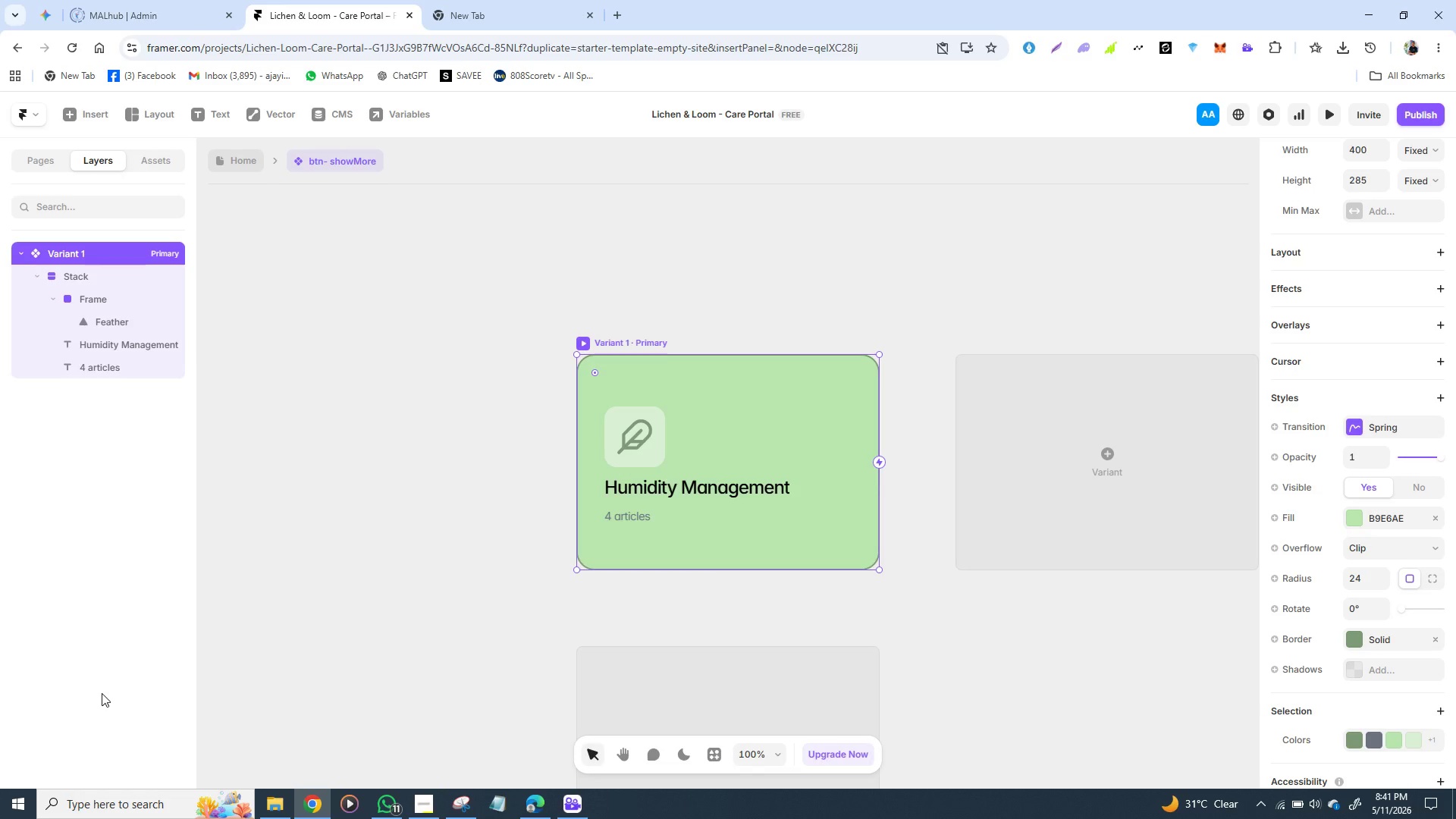 
wait(38.74)
 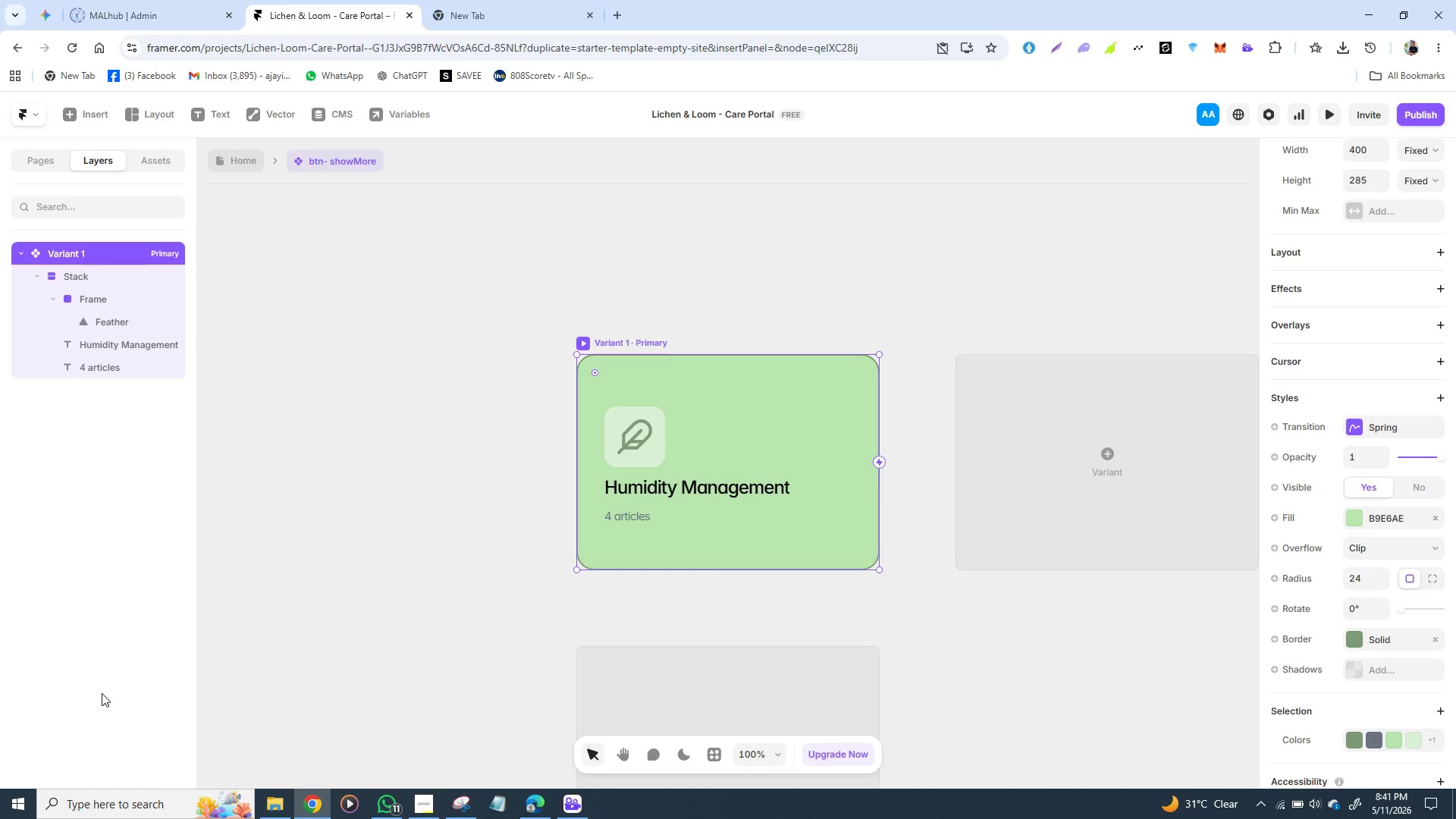 
mouse_move([14, 816])
 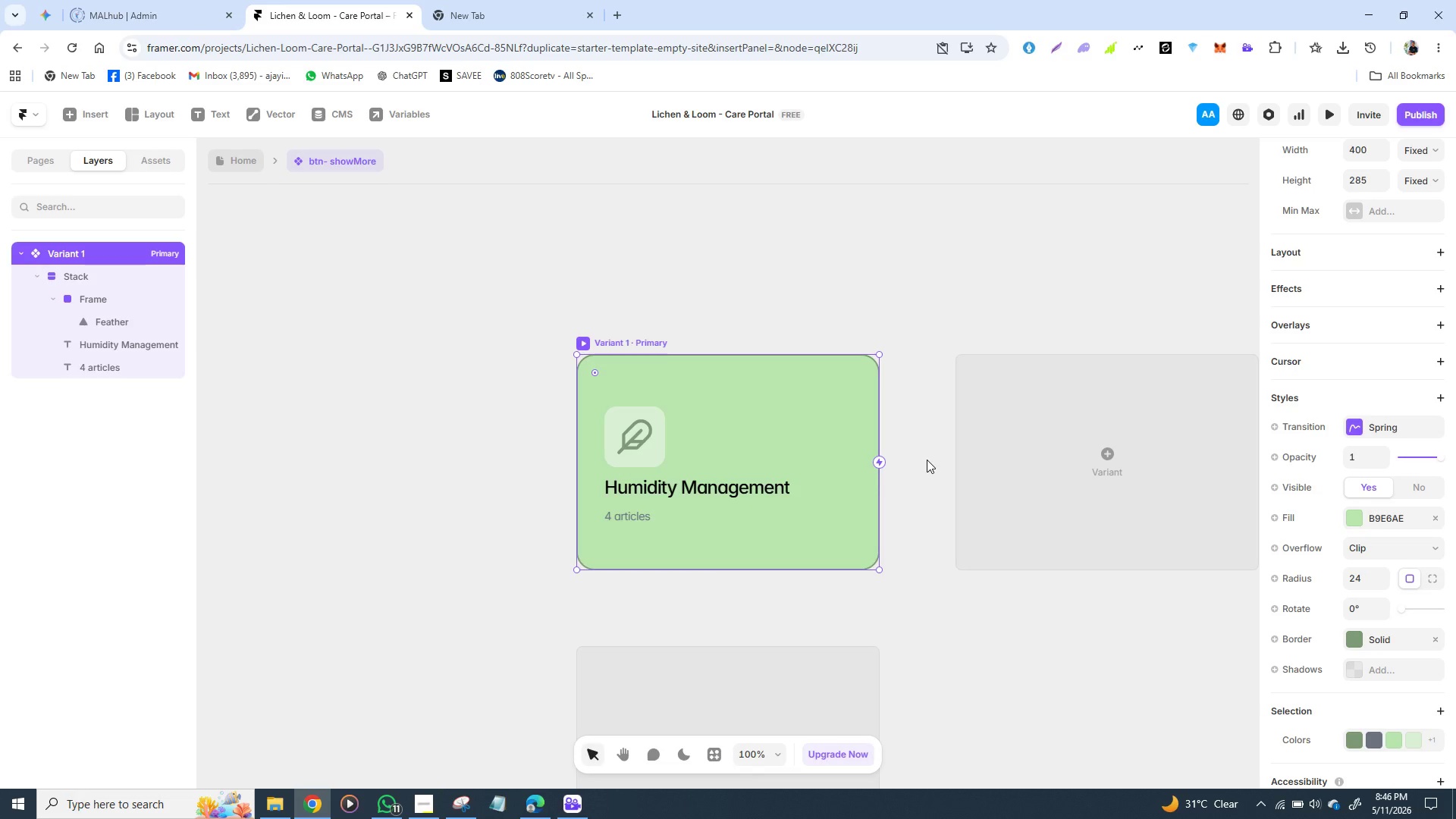 
wait(271.41)
 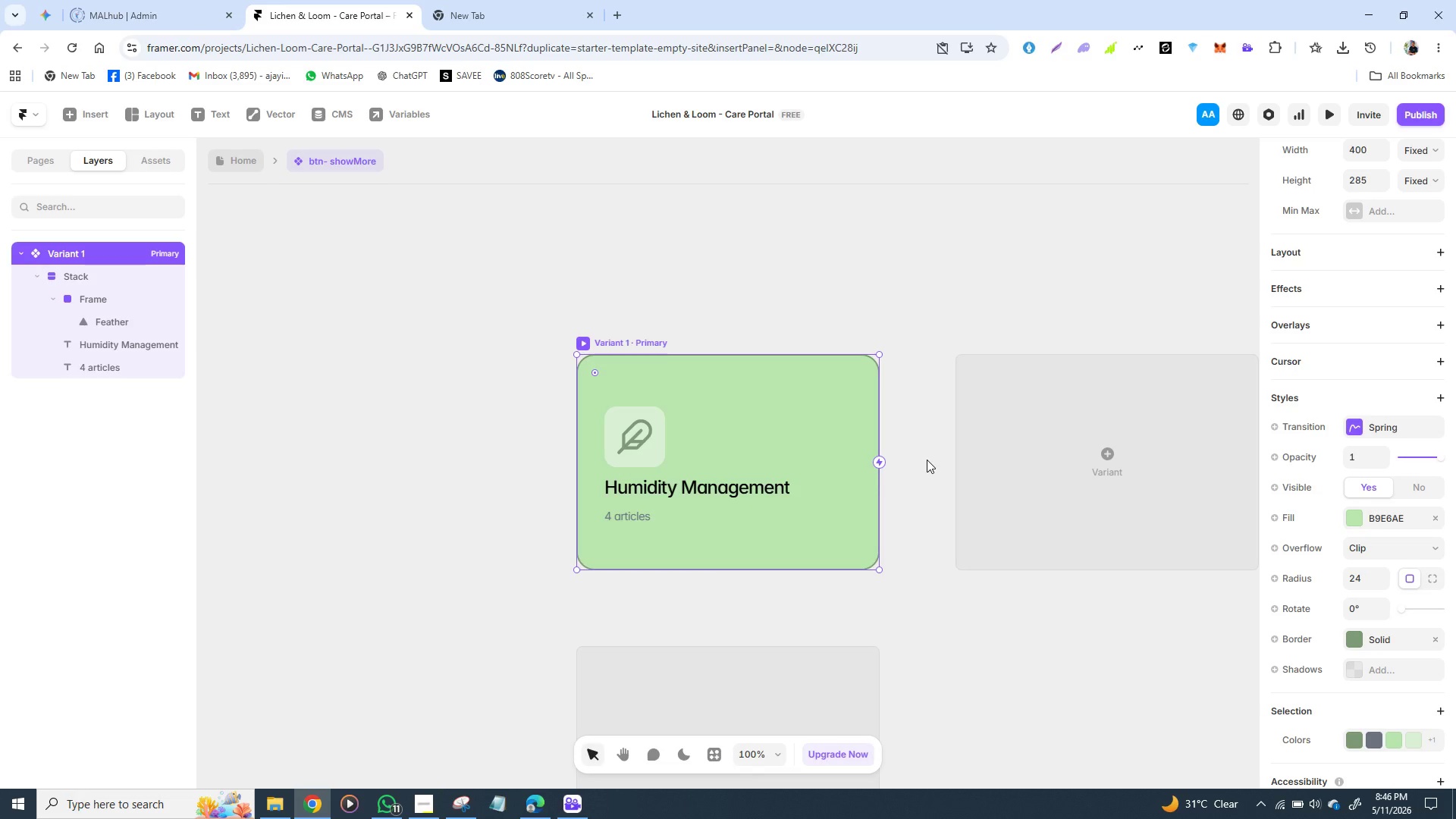 
left_click([449, 610])
 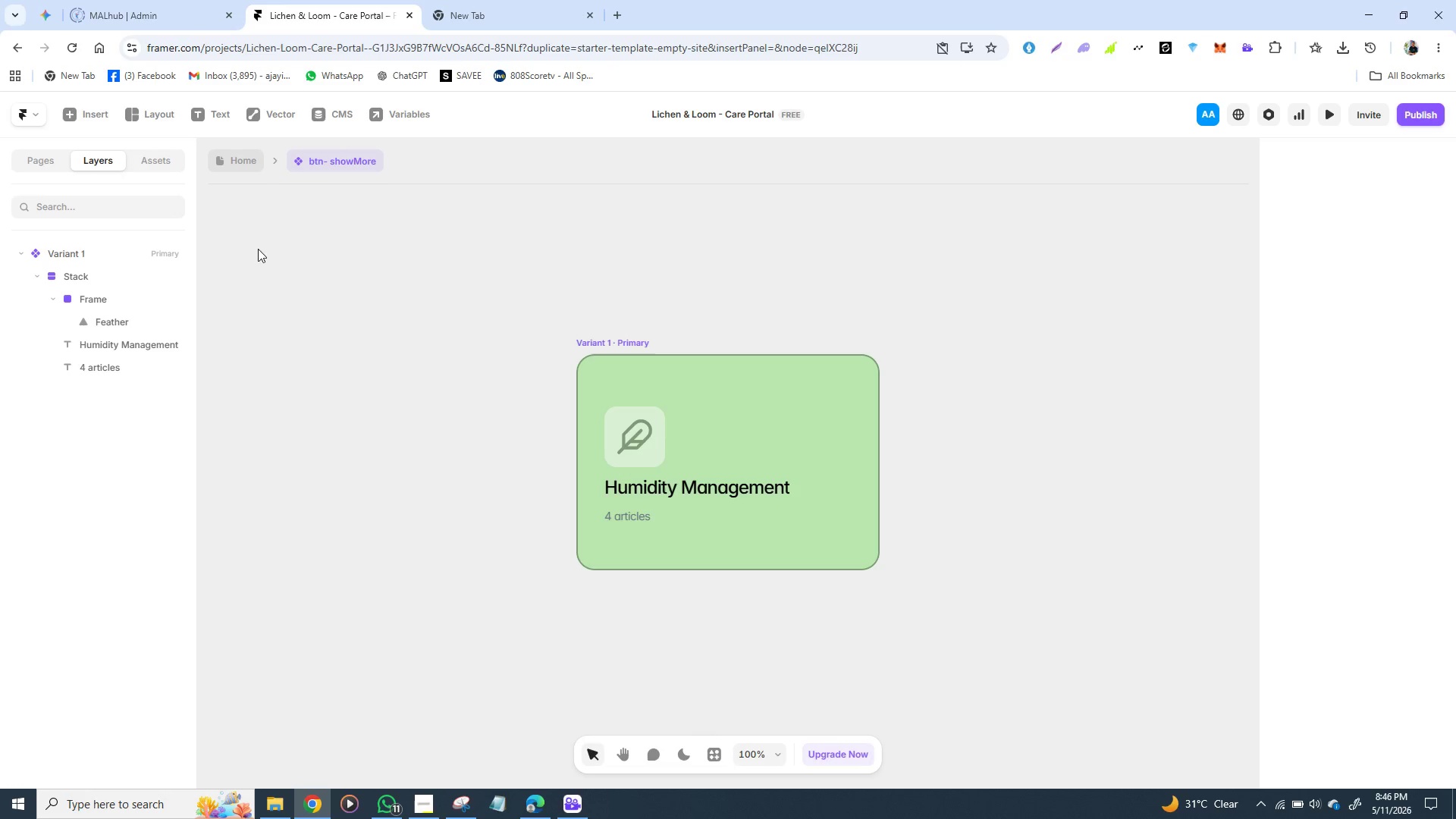 
left_click([244, 149])
 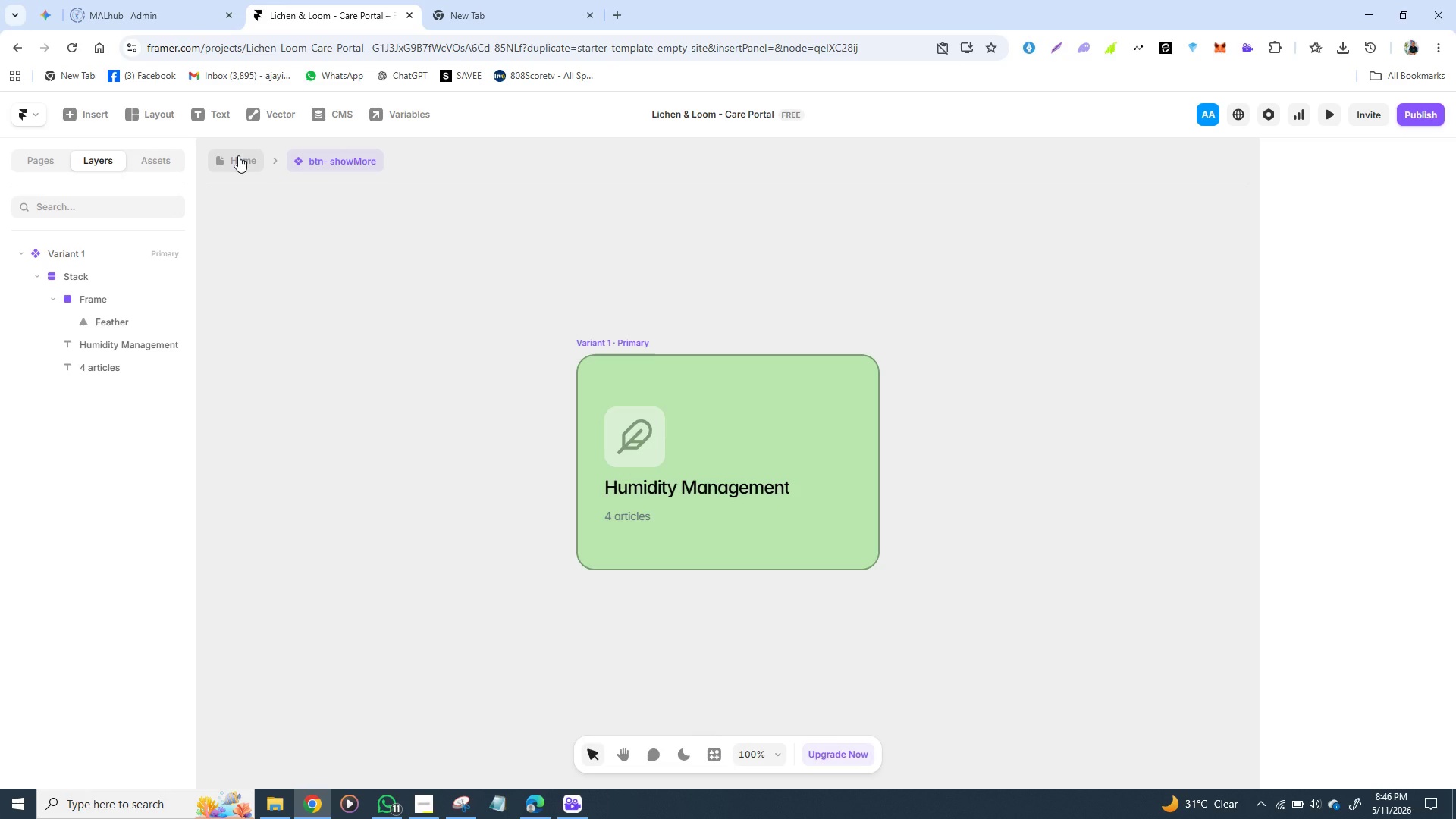 
left_click([238, 155])
 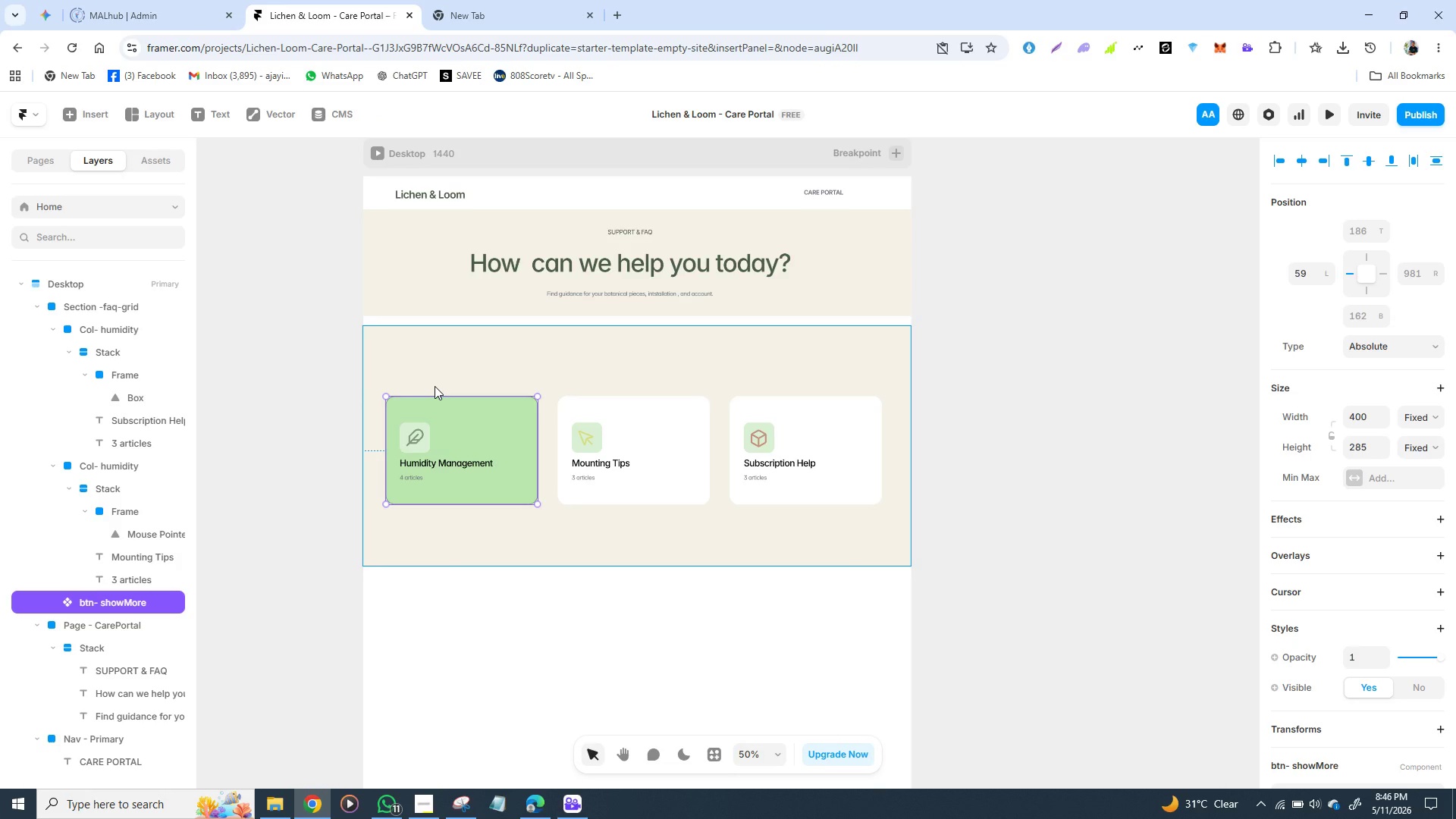 
wait(28.62)
 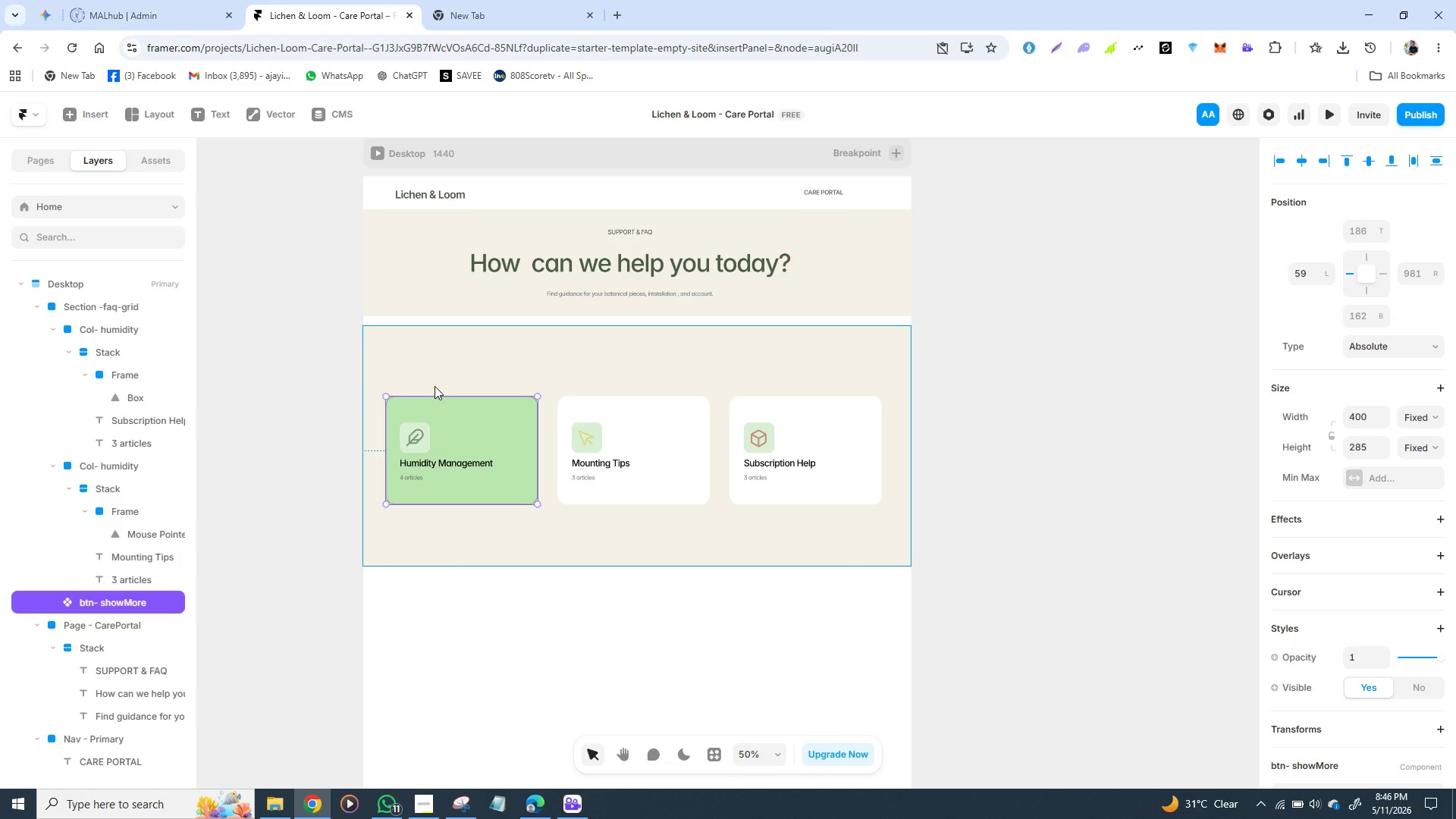 
left_click([666, 552])
 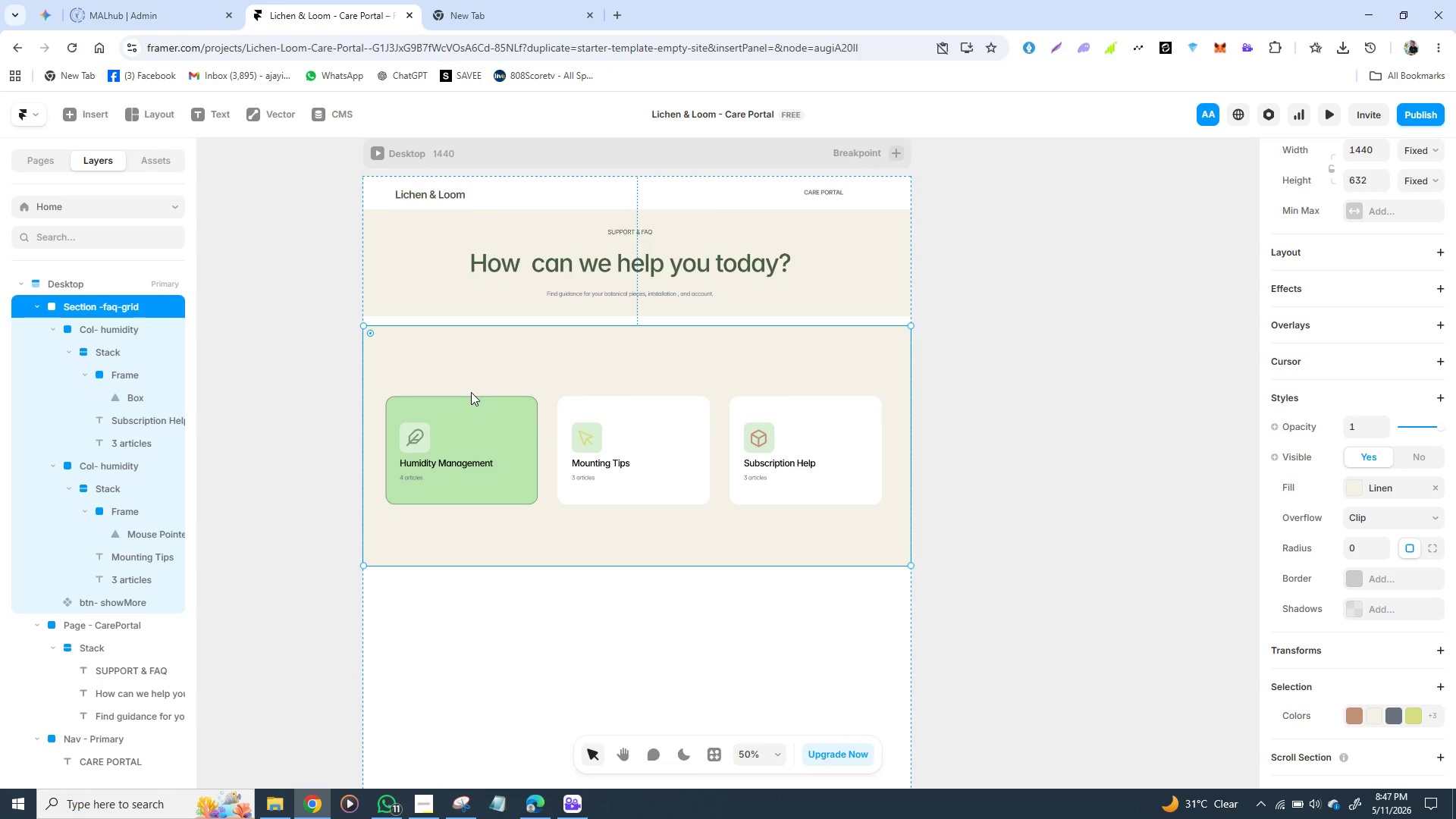 
wait(6.89)
 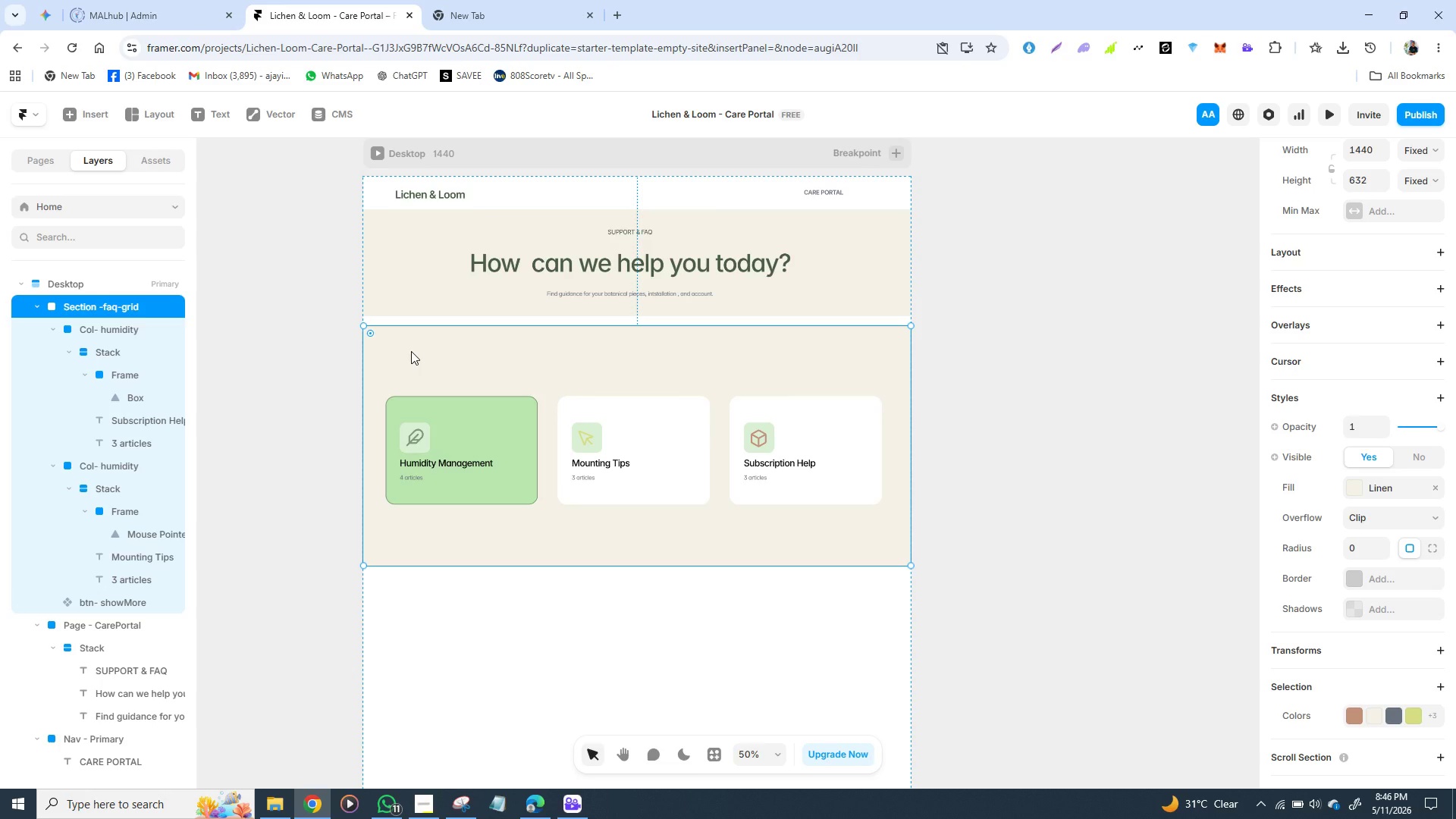 
left_click([463, 416])
 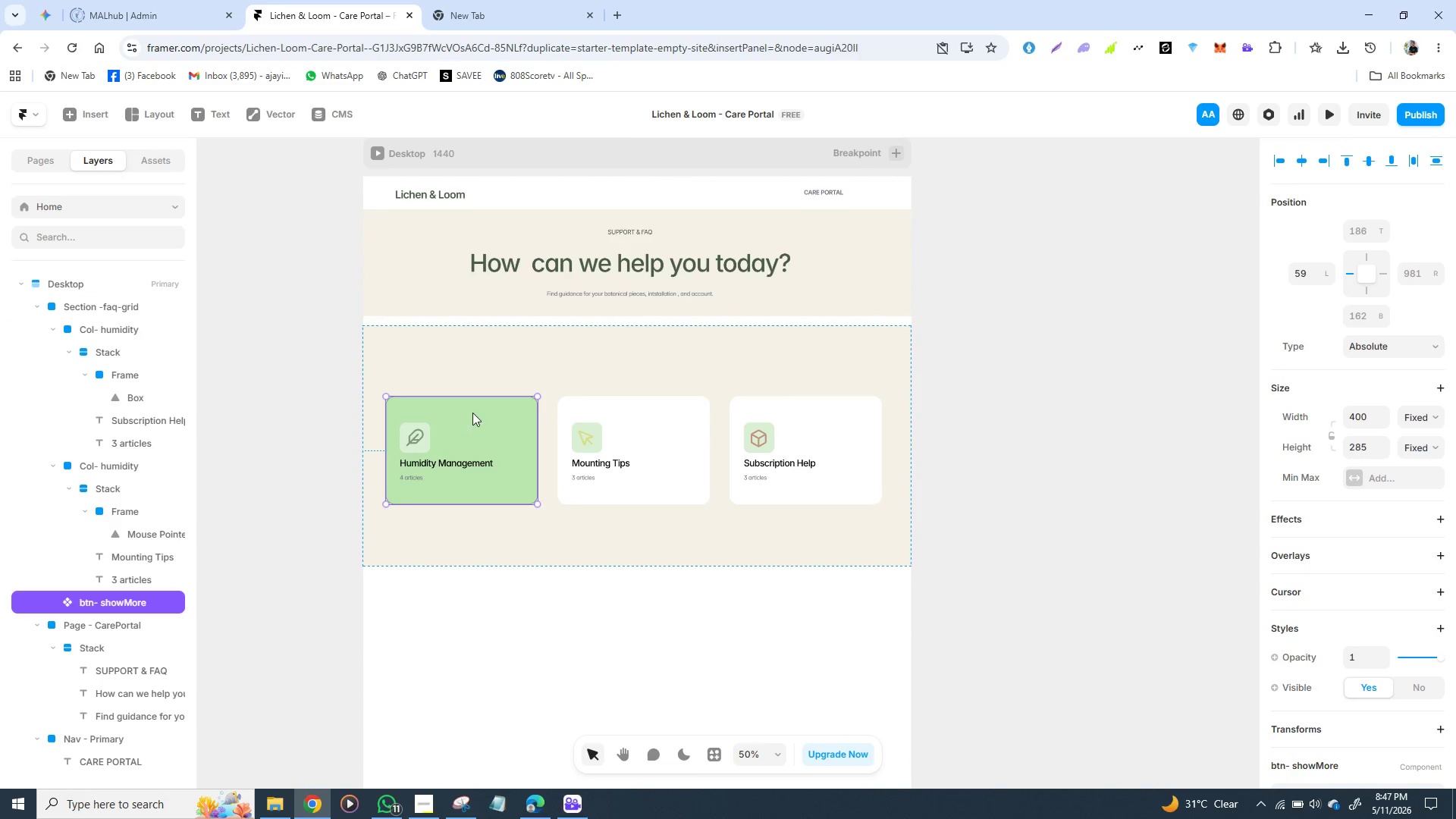 
hold_key(key=ShiftLeft, duration=1.5)
left_click([590, 406])
 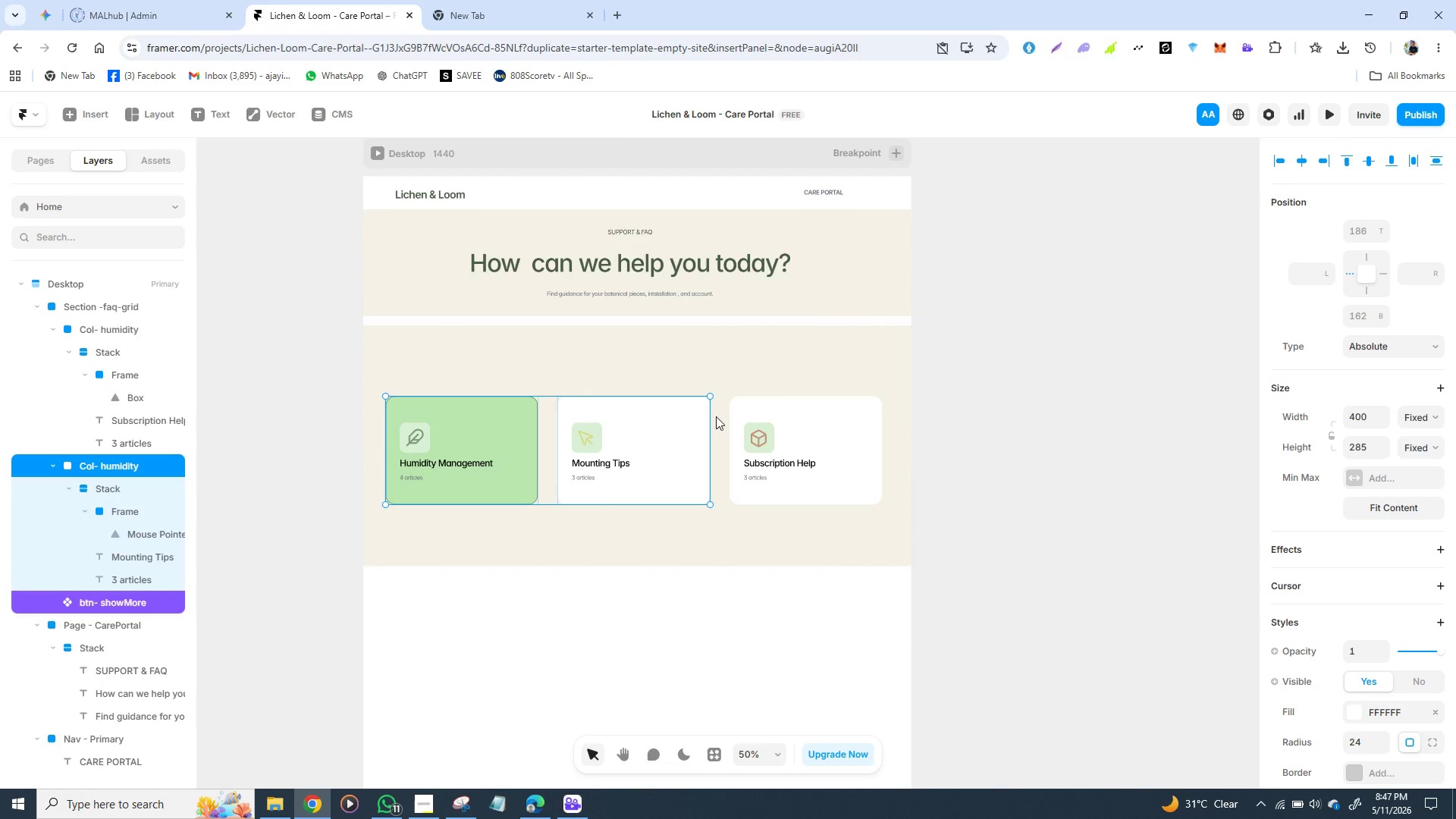 
hold_key(key=ShiftLeft, duration=1.39)
left_click([742, 411])
 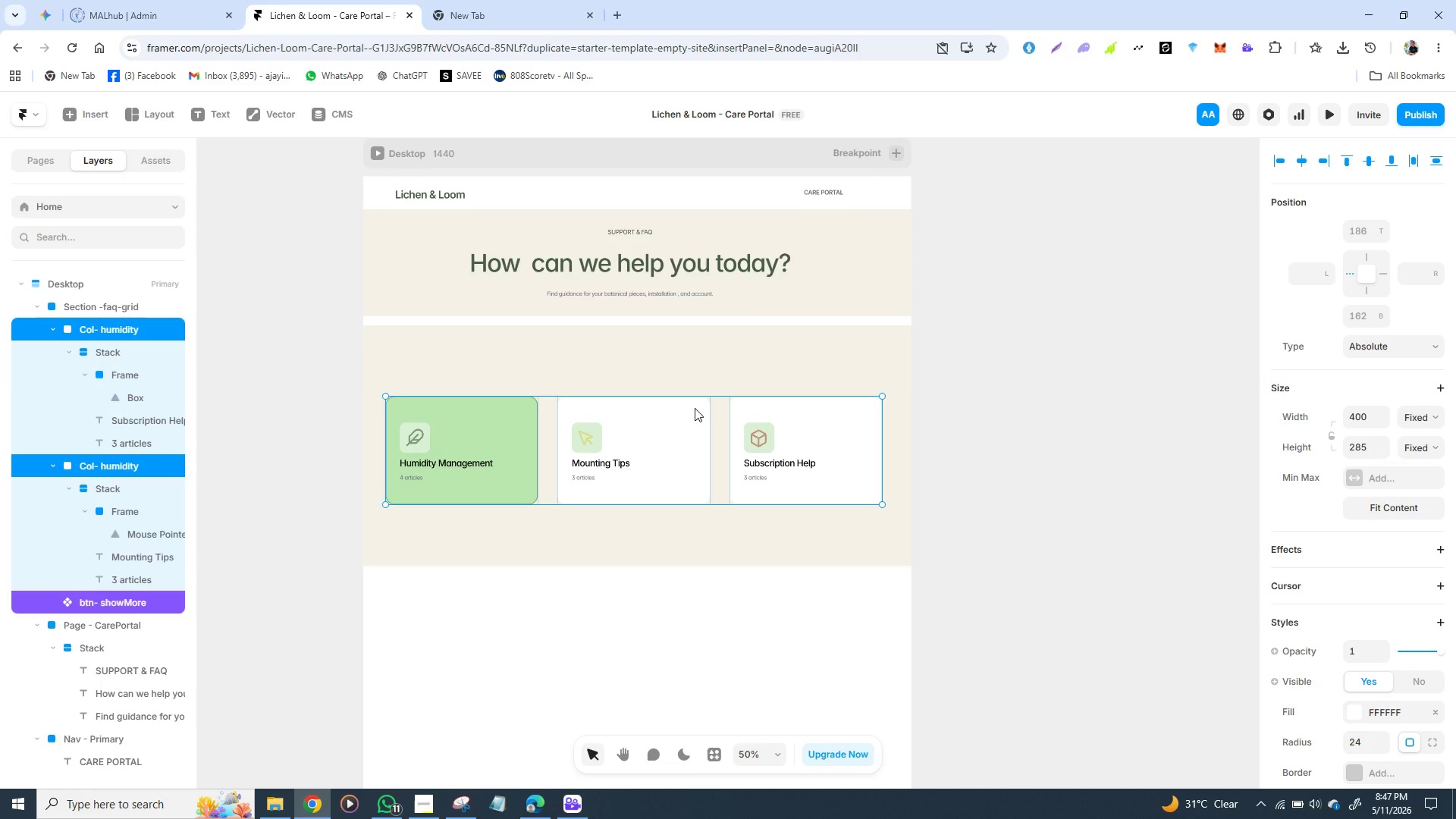 
left_click_drag(start_coordinate=[695, 408], to_coordinate=[698, 361])
 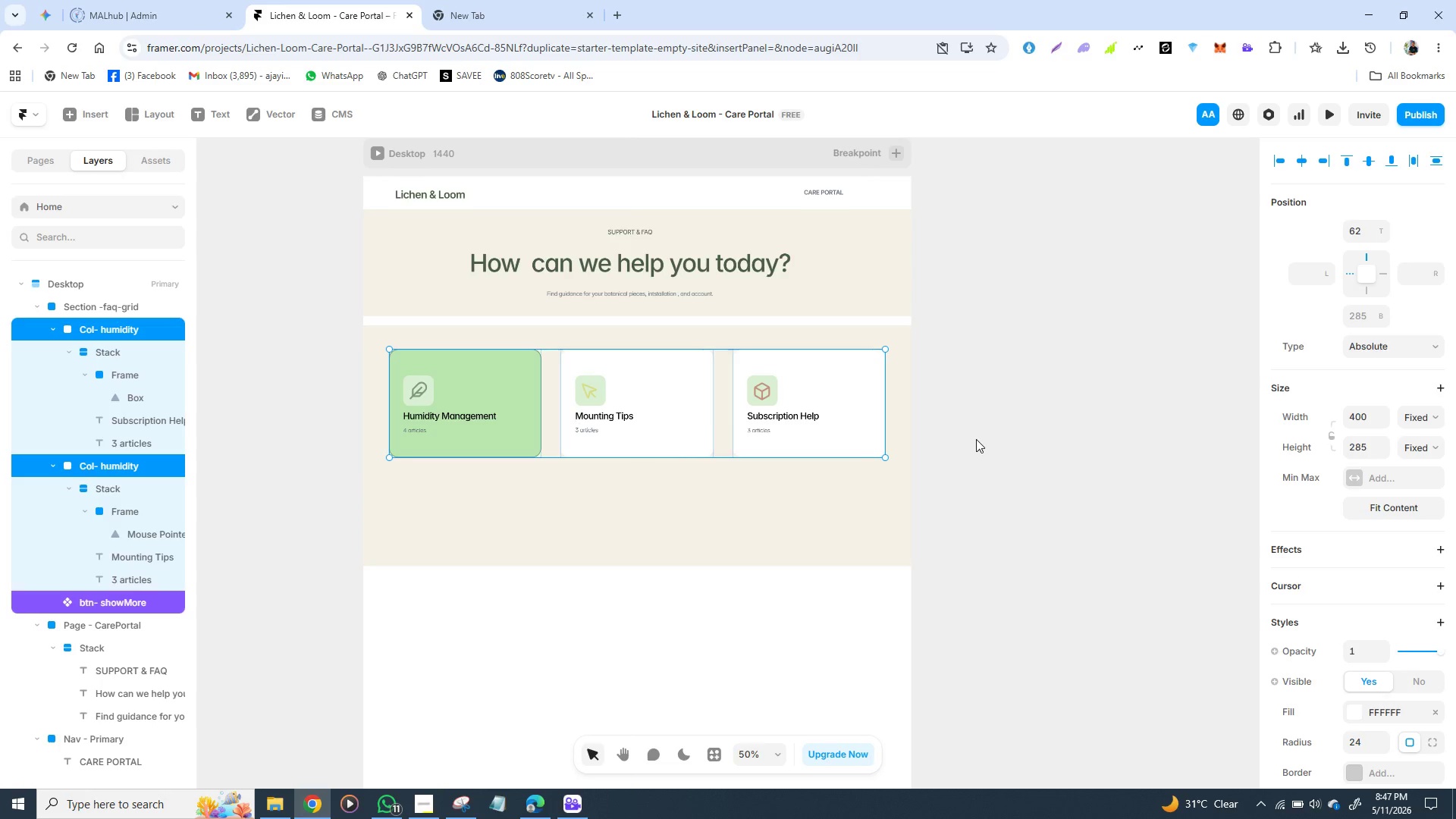 
left_click([976, 439])
 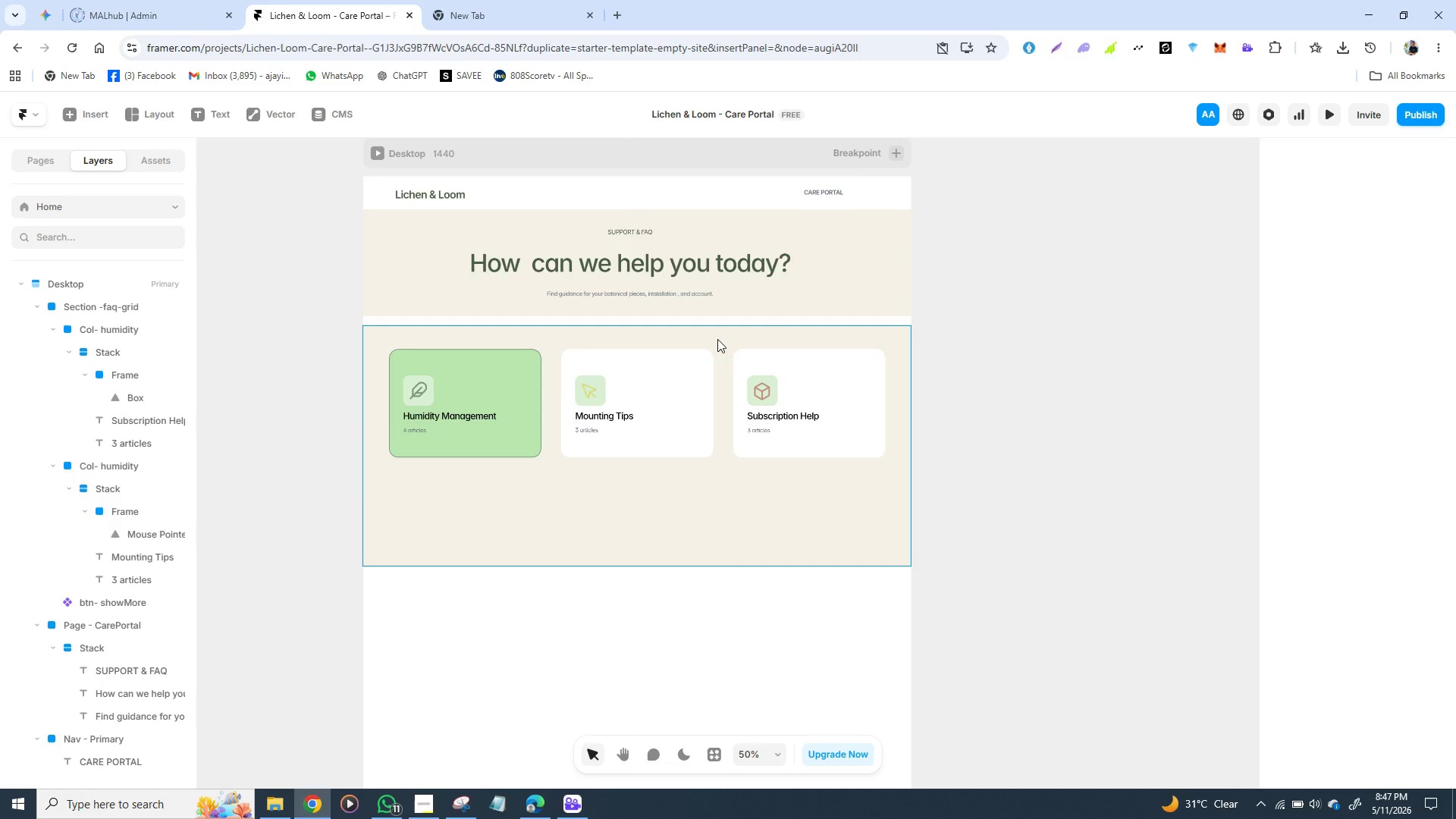 
left_click([717, 339])
 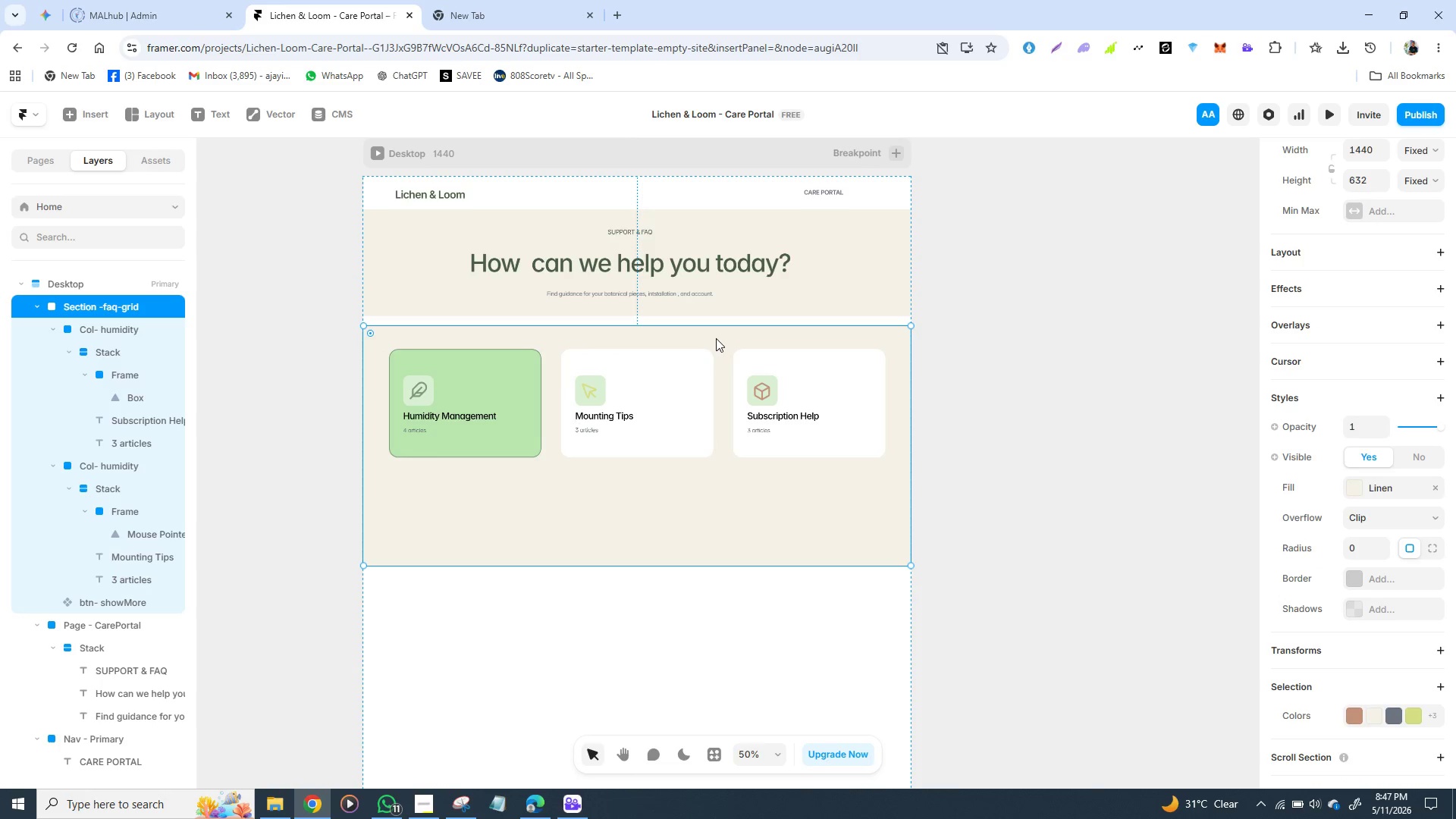 
left_click_drag(start_coordinate=[716, 338], to_coordinate=[717, 328])
 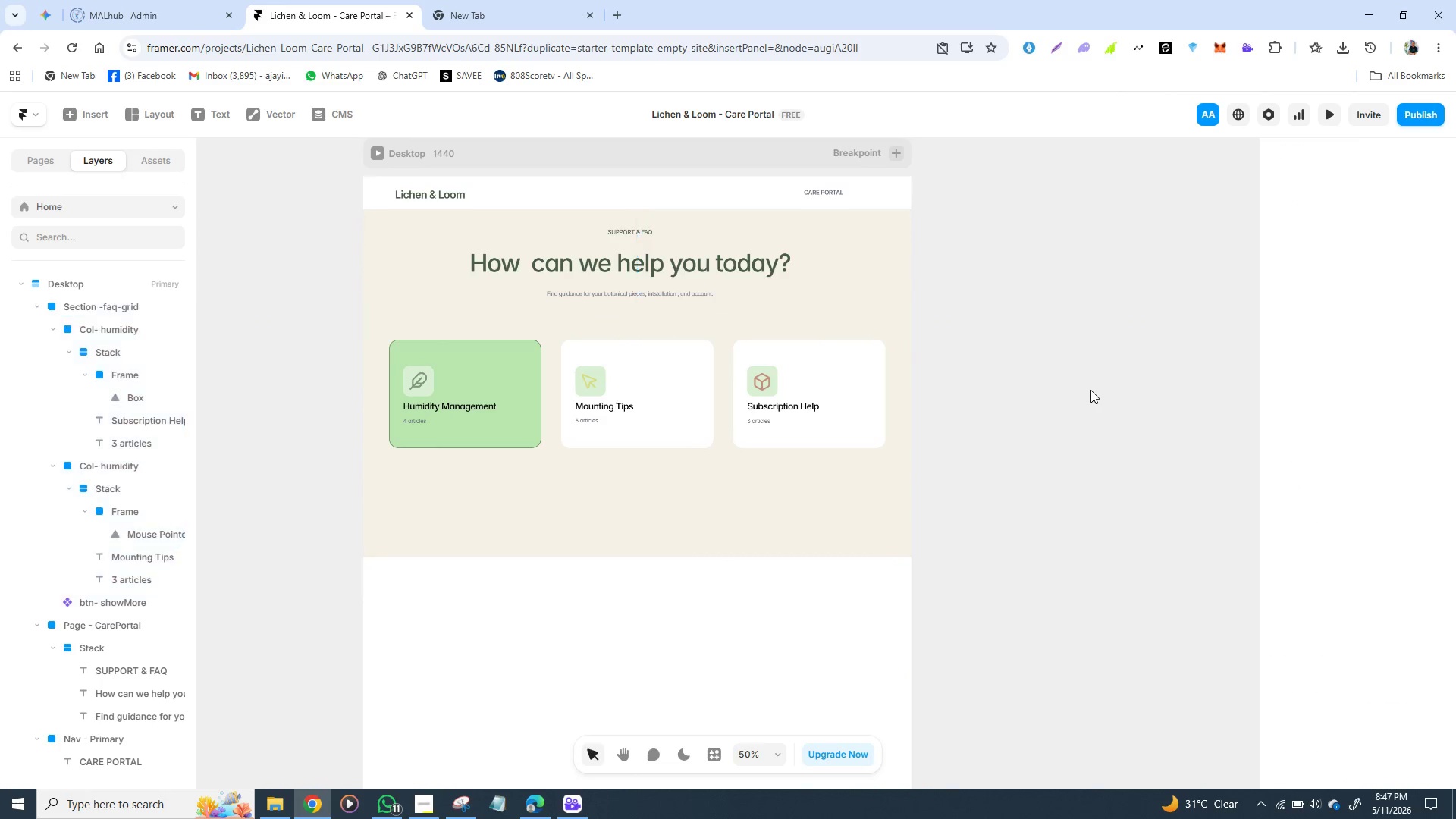 
left_click([1090, 390])
 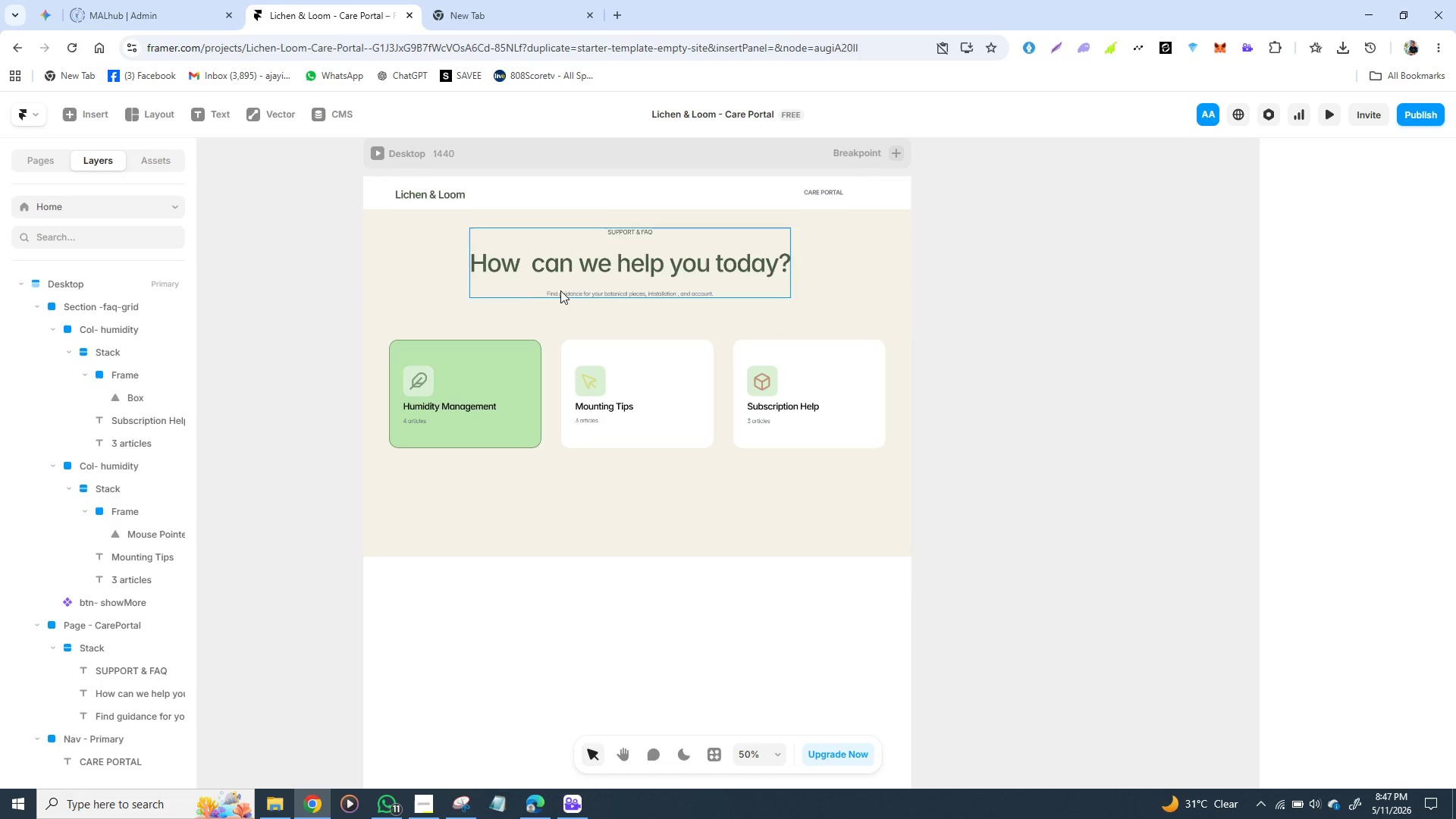 
left_click([493, 303])
 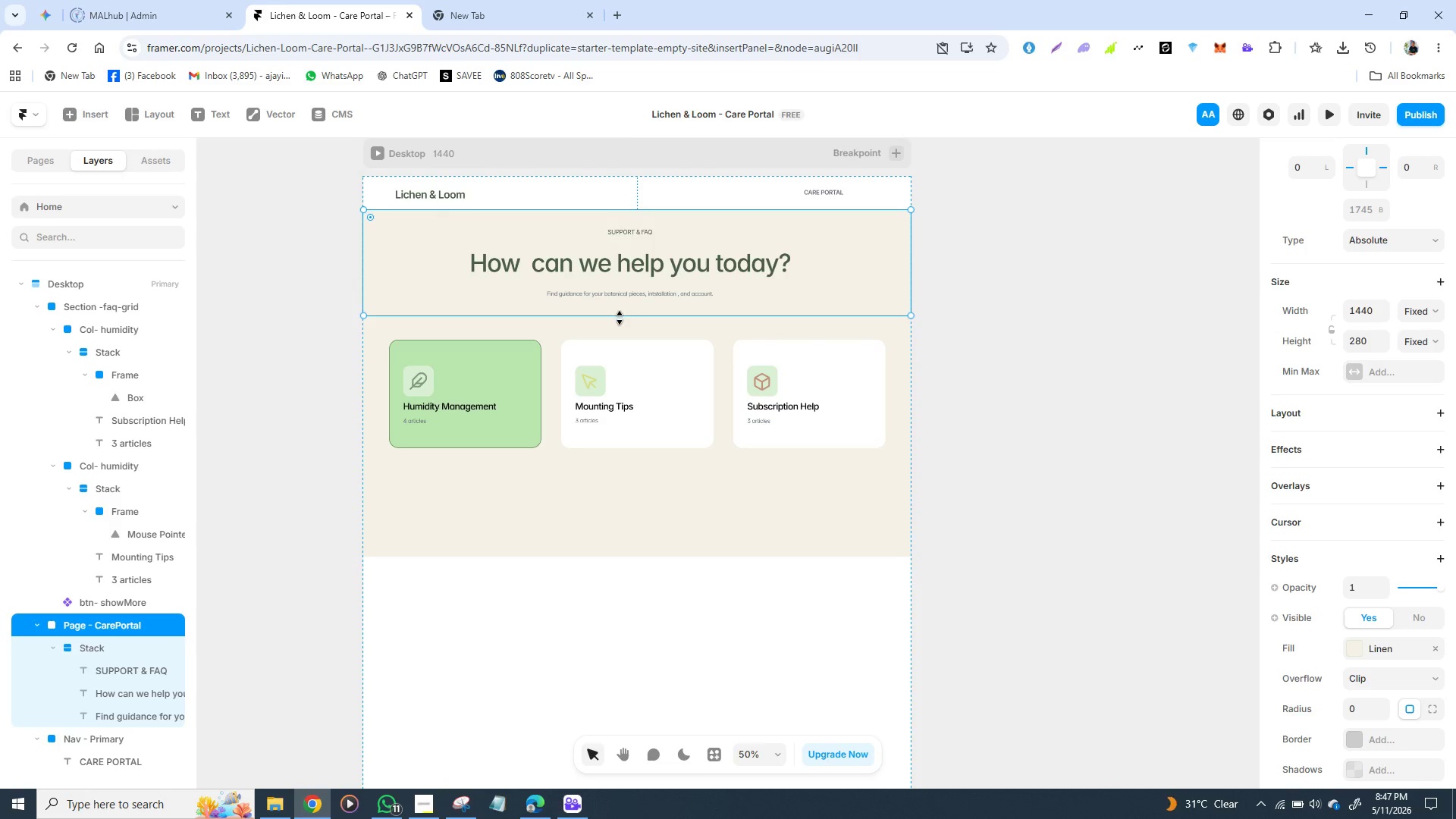 
left_click_drag(start_coordinate=[620, 318], to_coordinate=[622, 334])
 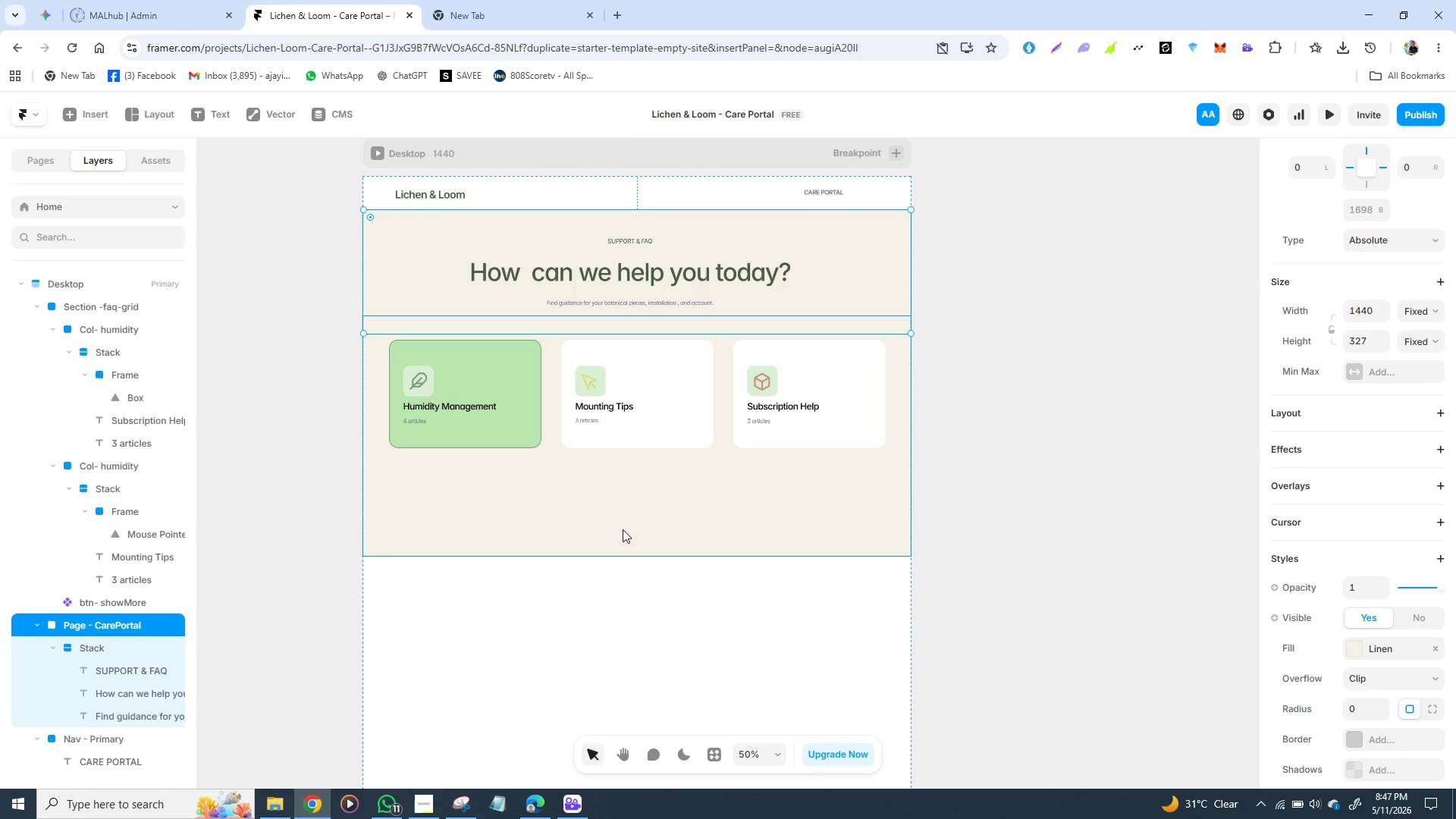 
left_click_drag(start_coordinate=[623, 529], to_coordinate=[626, 544])
 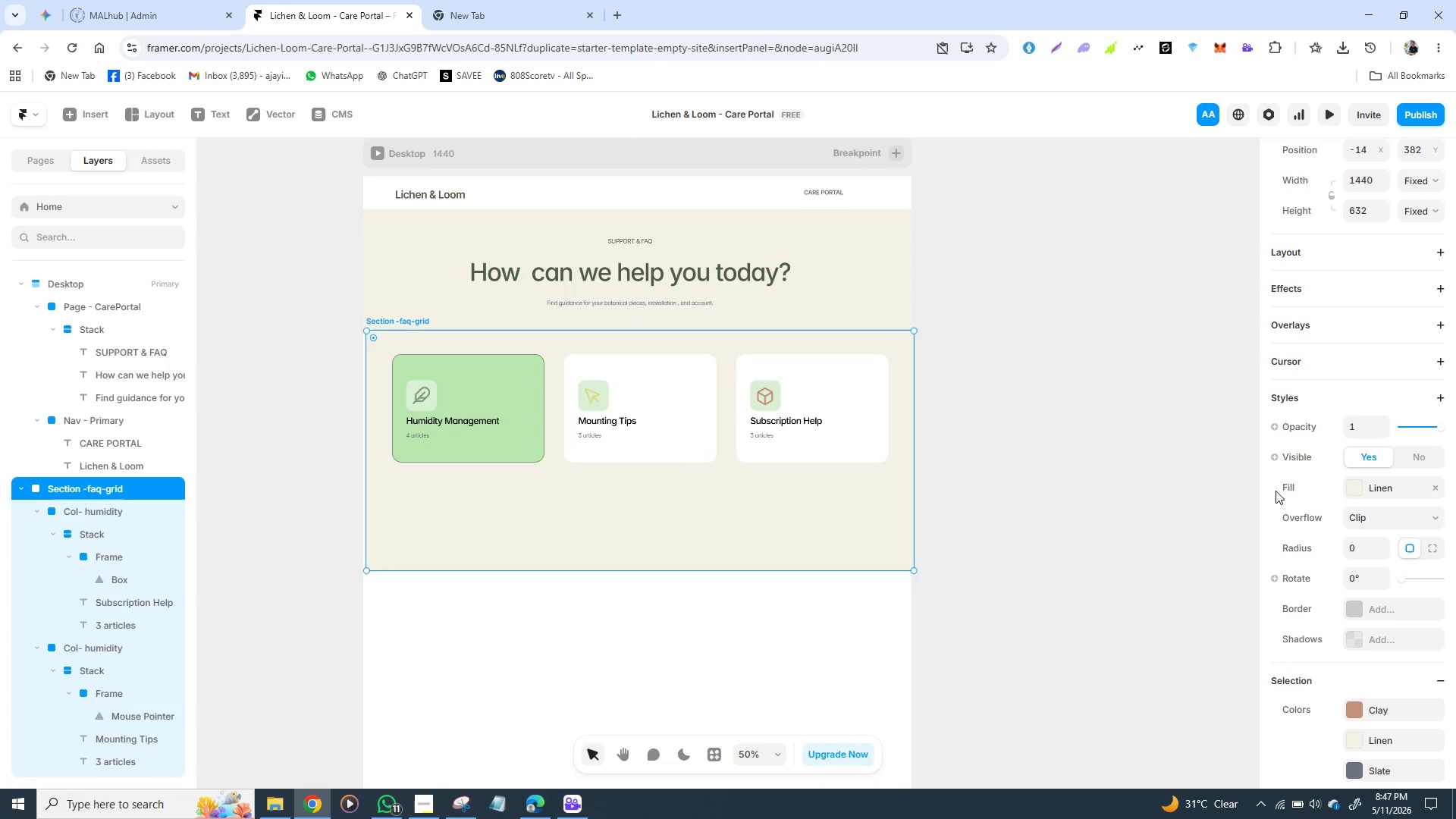 
key(ArrowLeft)
 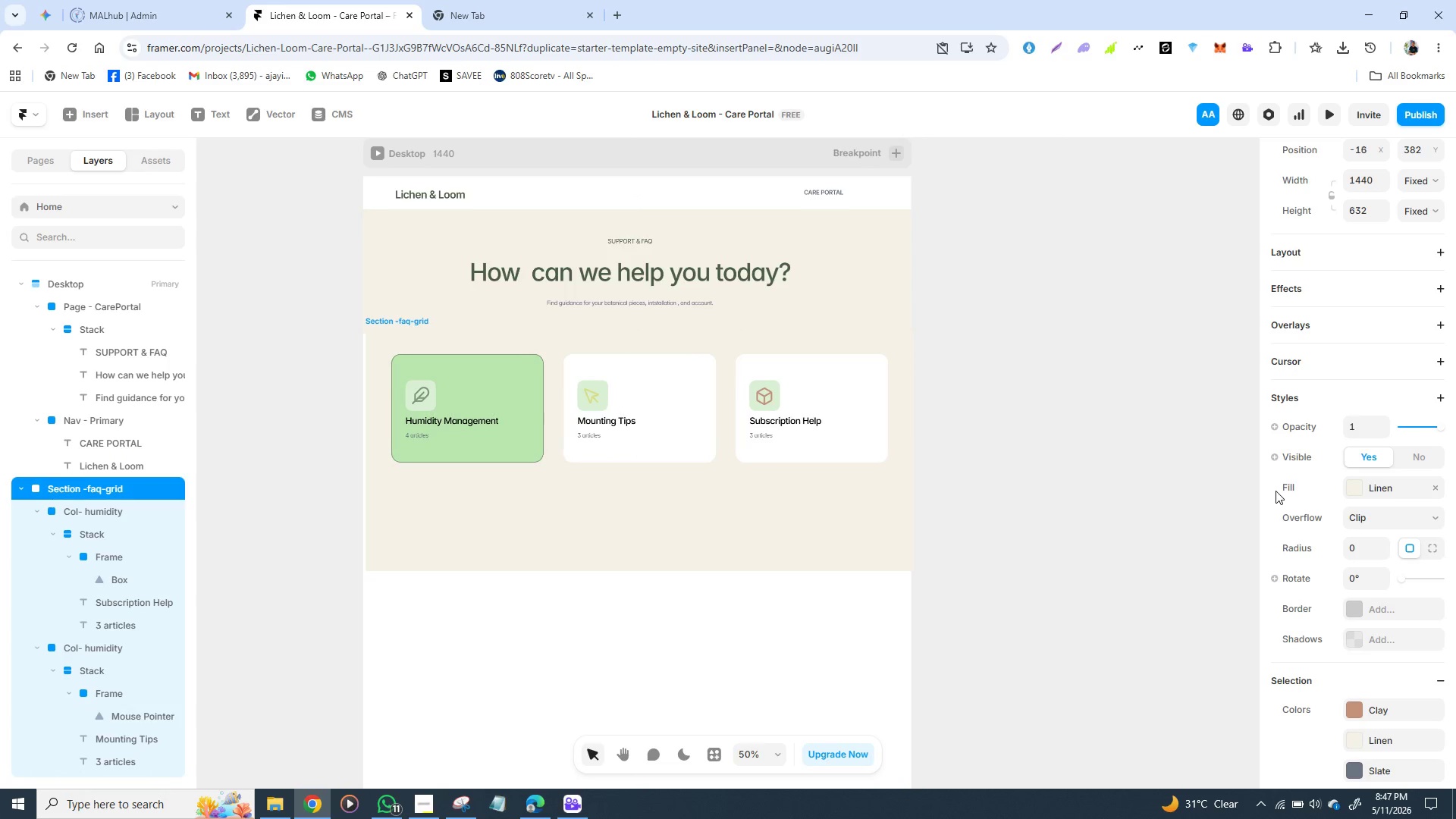 
key(ArrowLeft)
 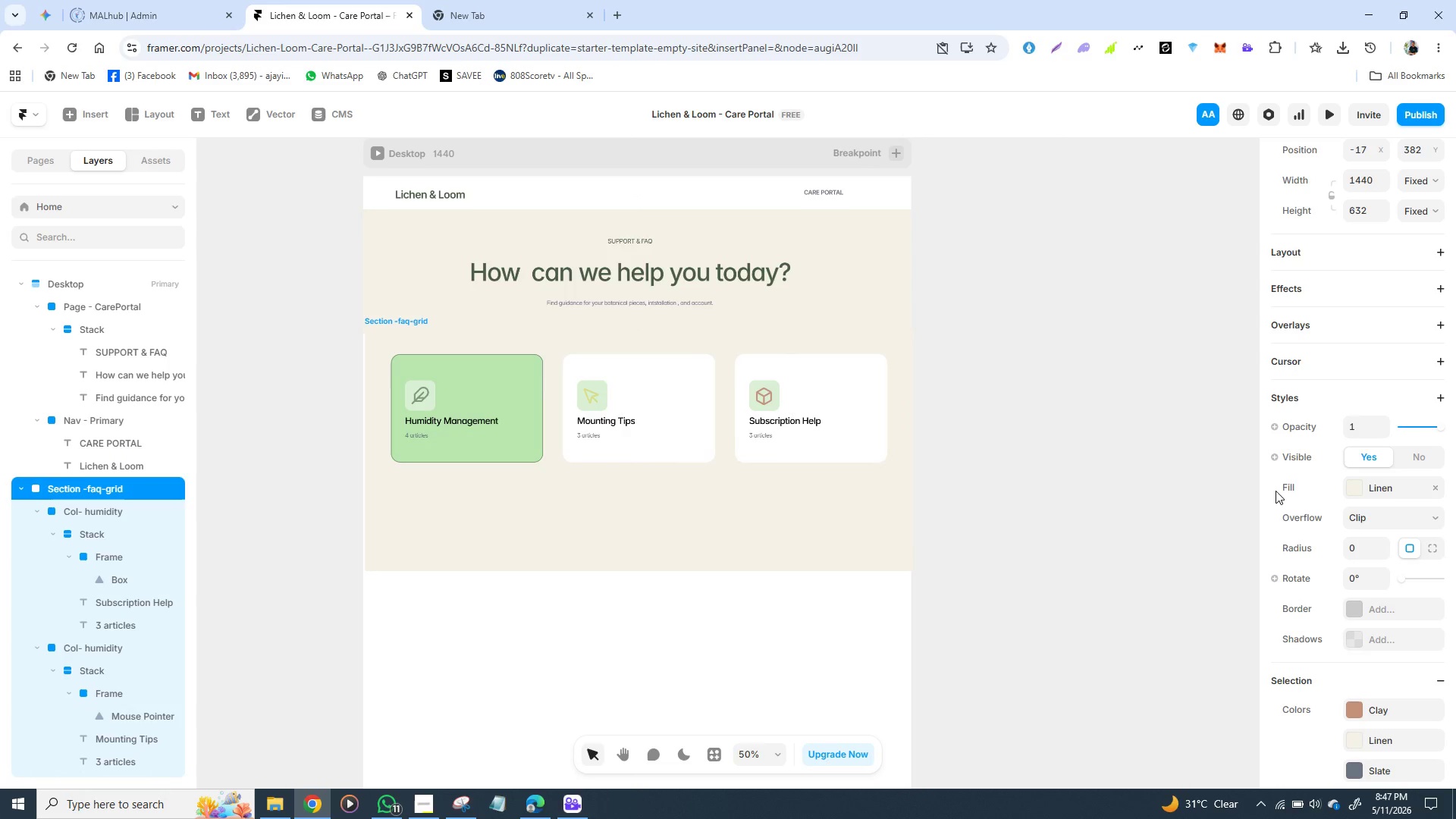 
key(ArrowLeft)
 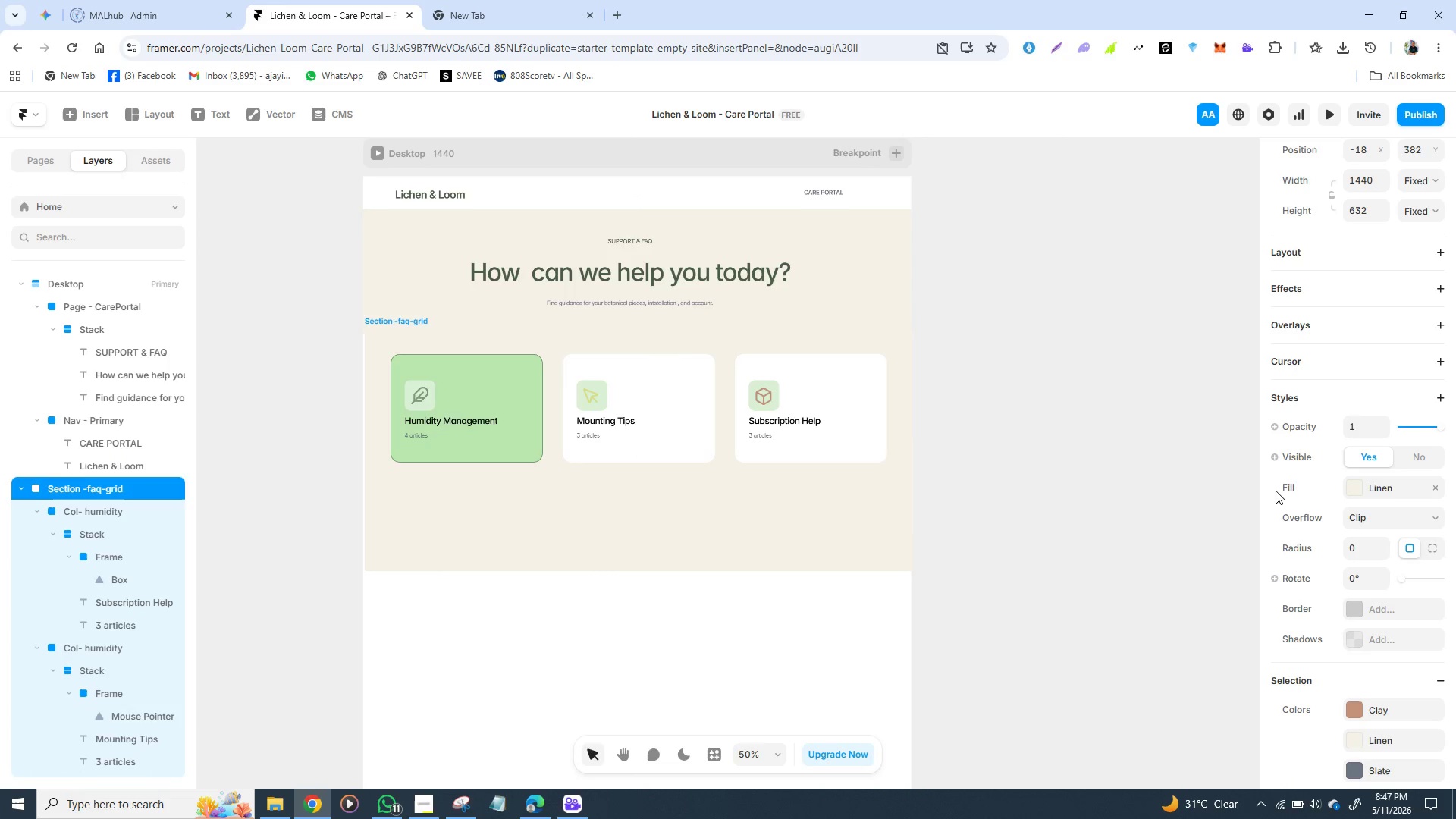 
key(ArrowLeft)
 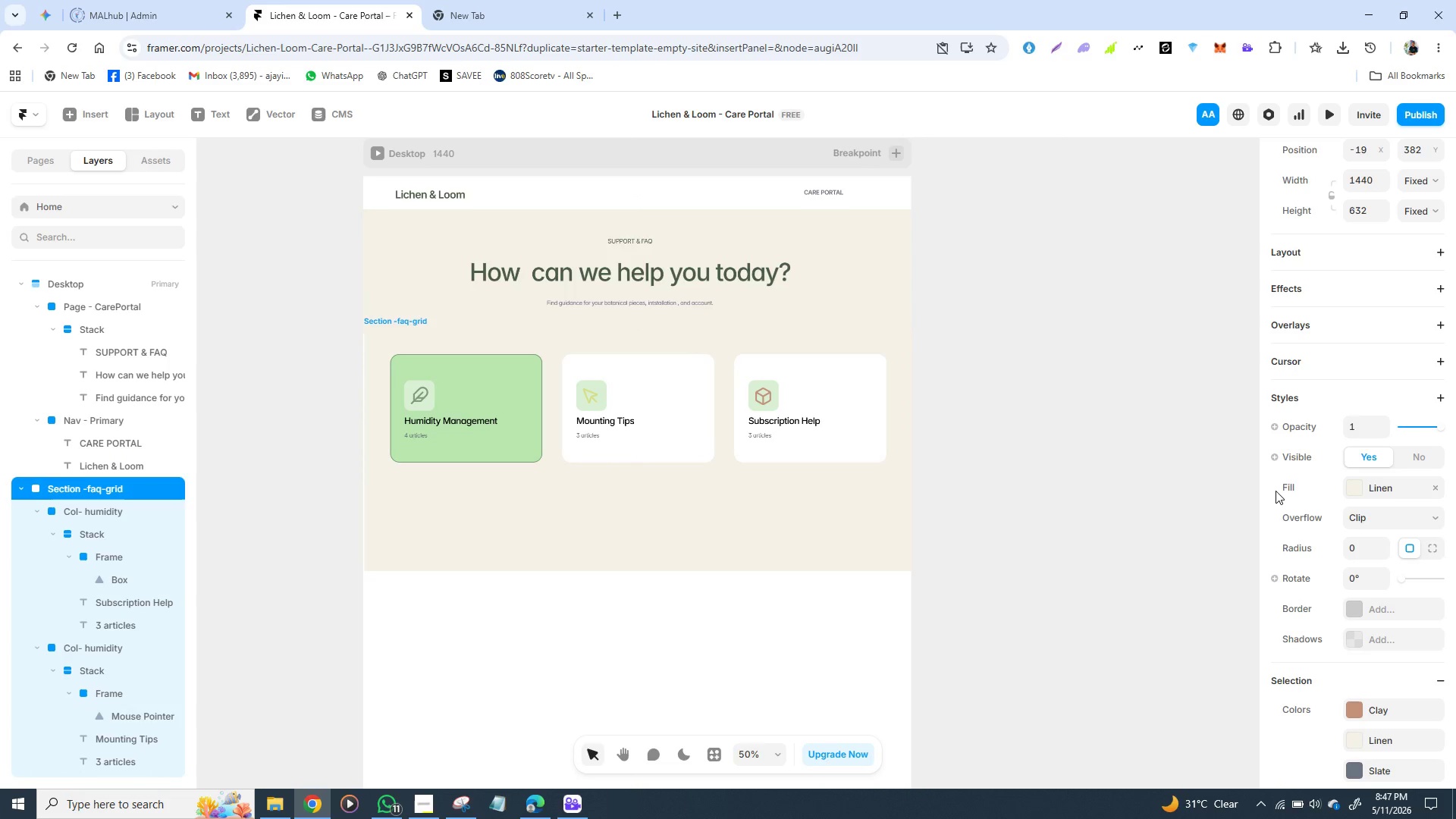 
key(ArrowLeft)
 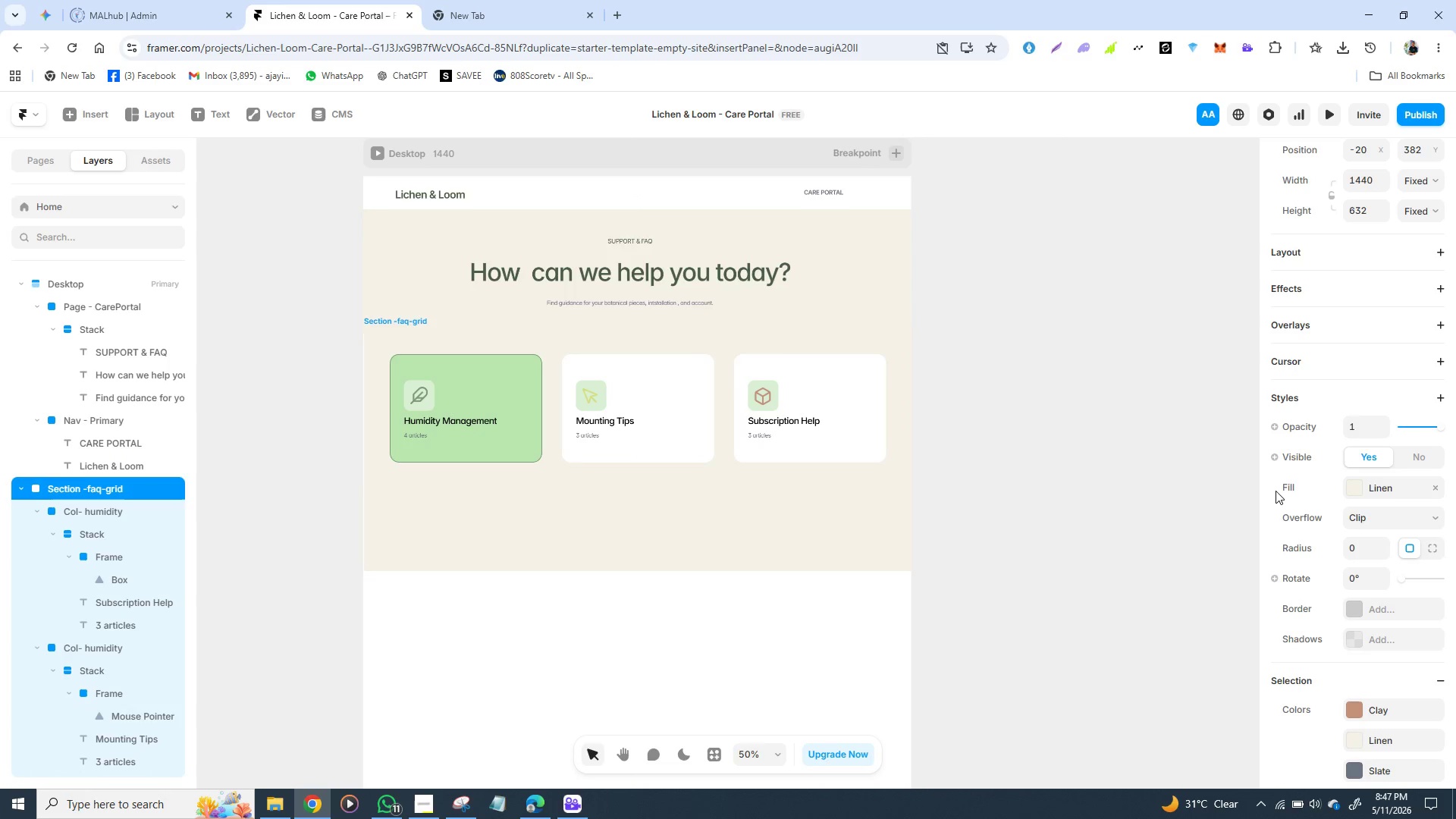 
key(ArrowLeft)
 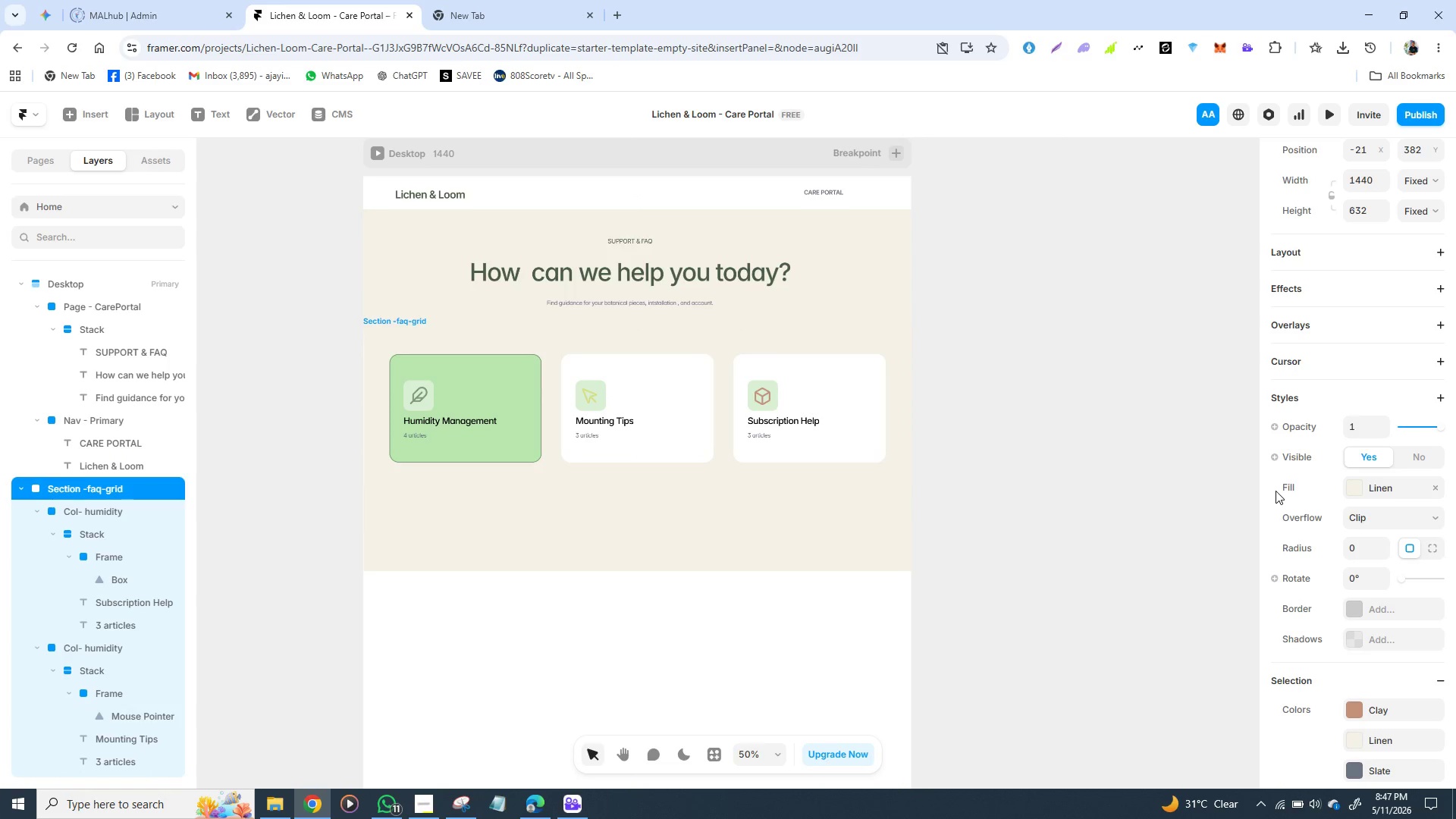 
key(ArrowLeft)
 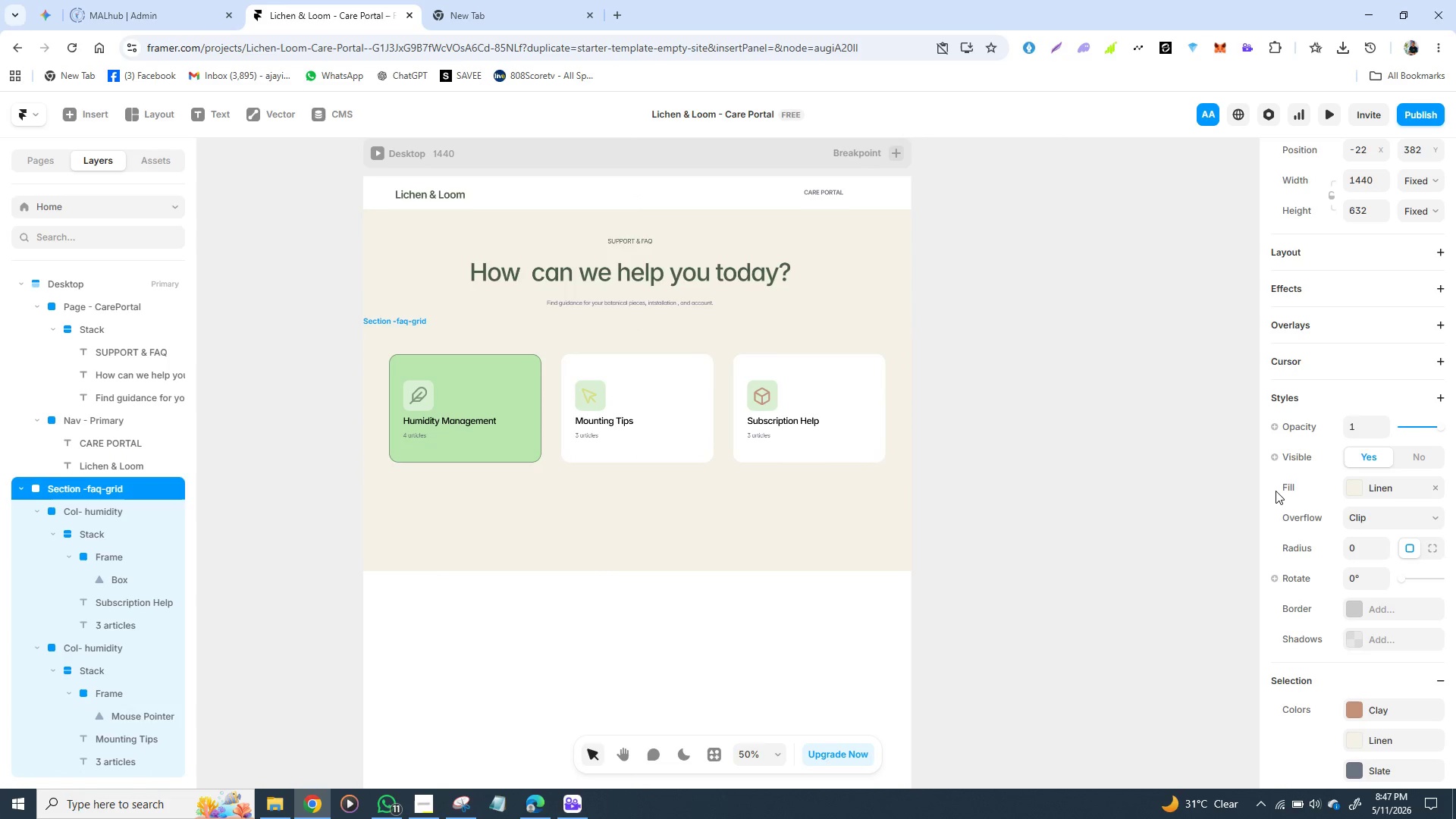 
key(ArrowLeft)
 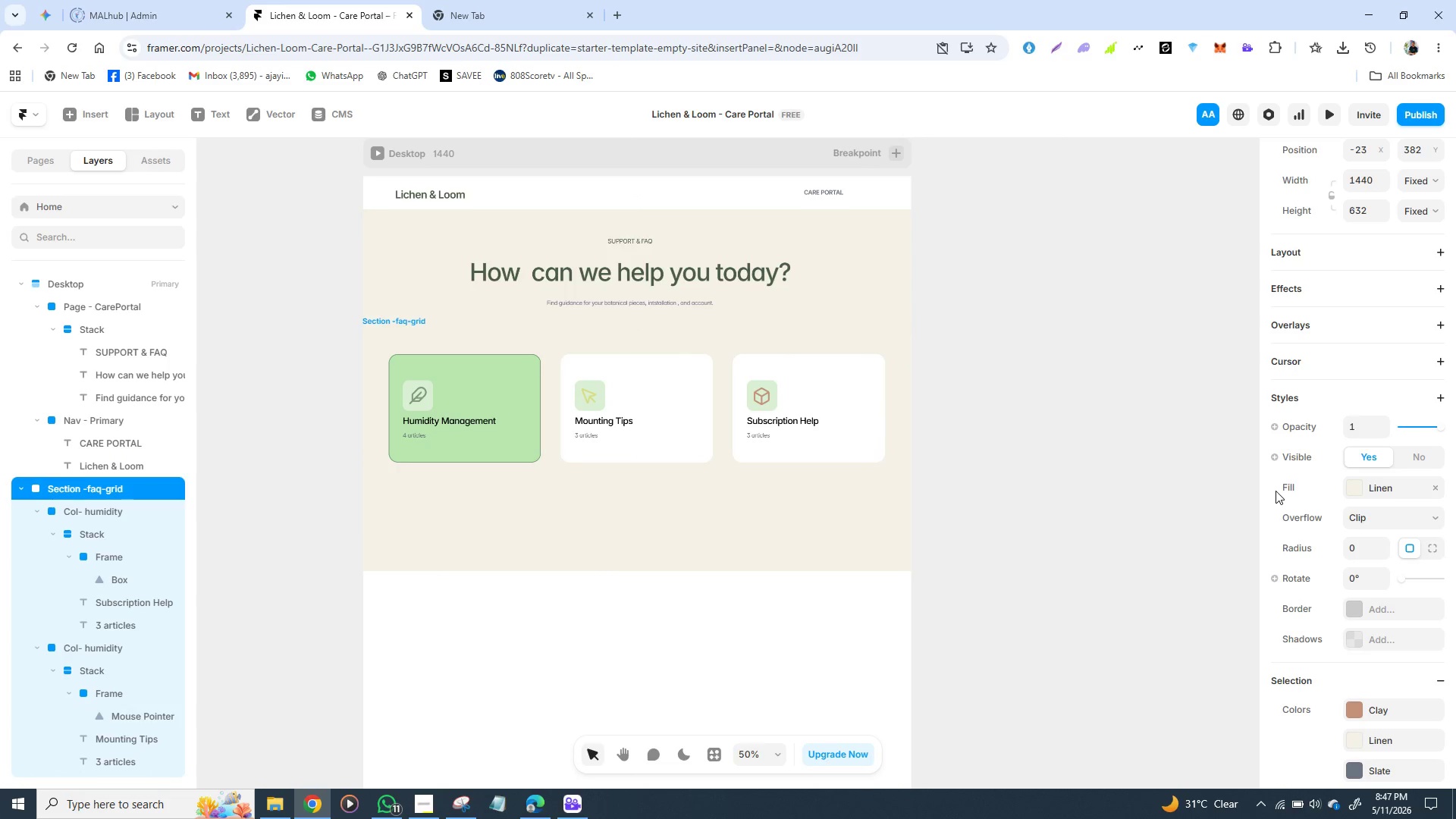 
key(ArrowLeft)
 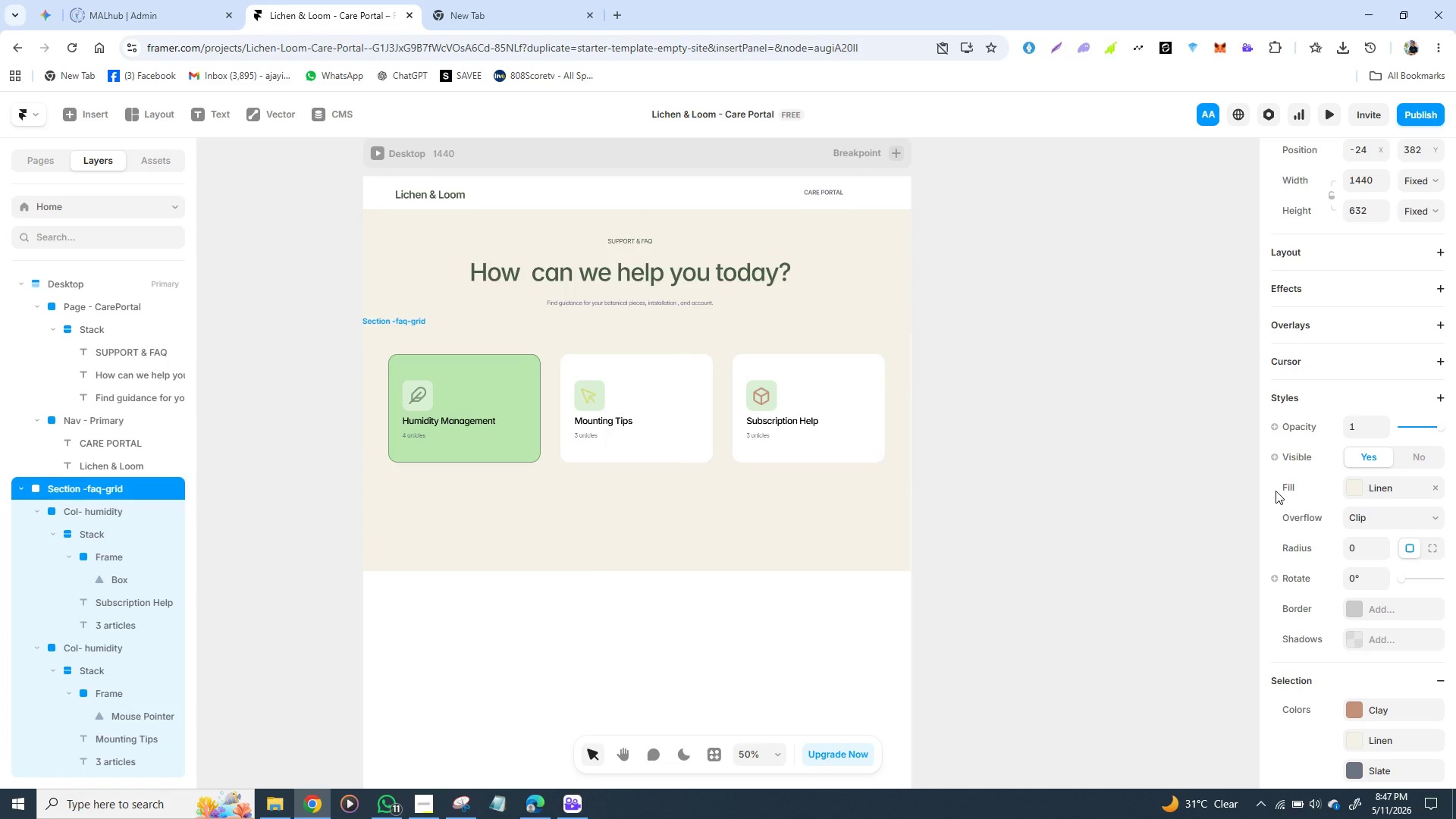 
key(ArrowLeft)
 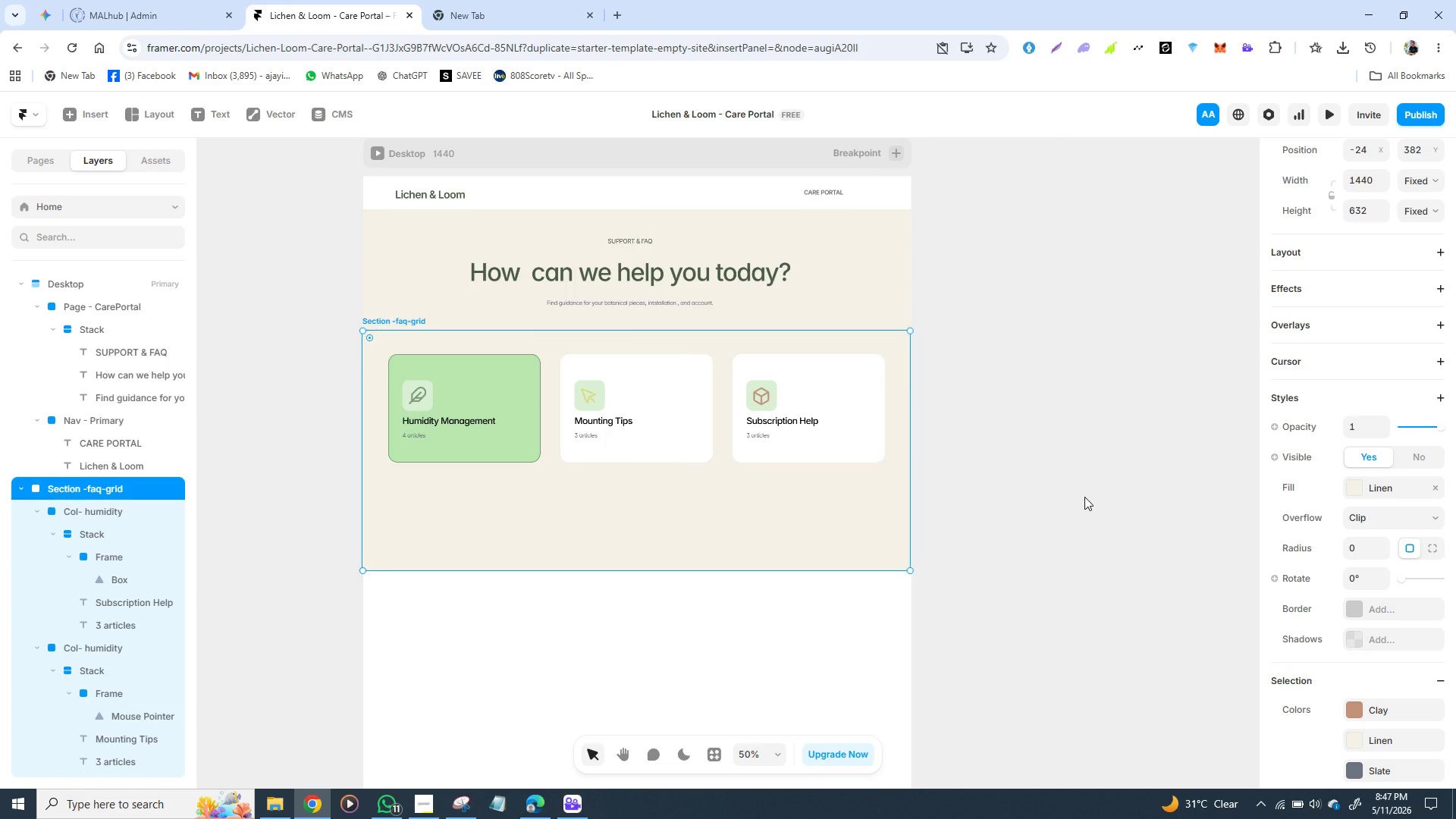 
key(ArrowRight)
 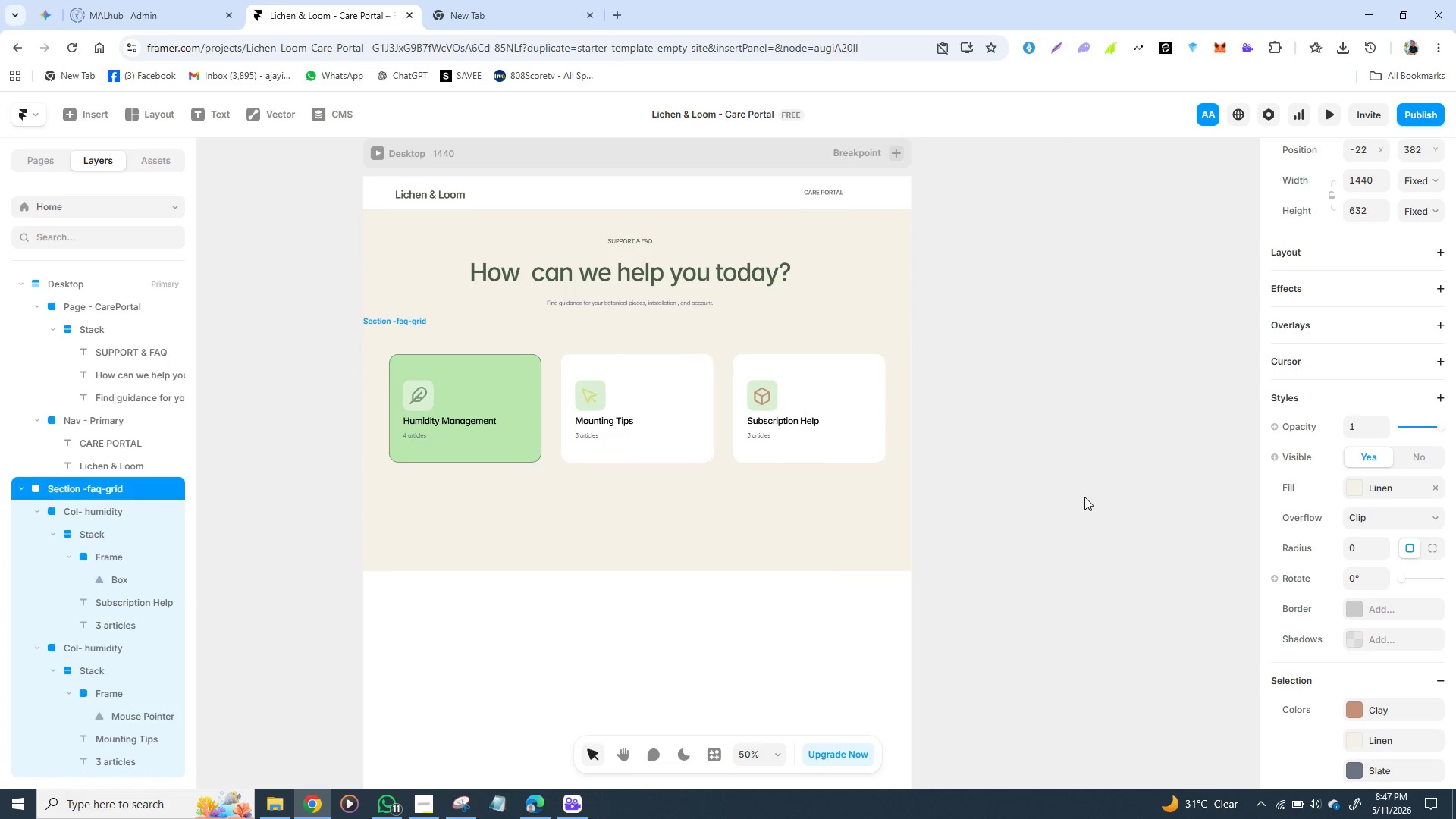 
key(ArrowRight)
 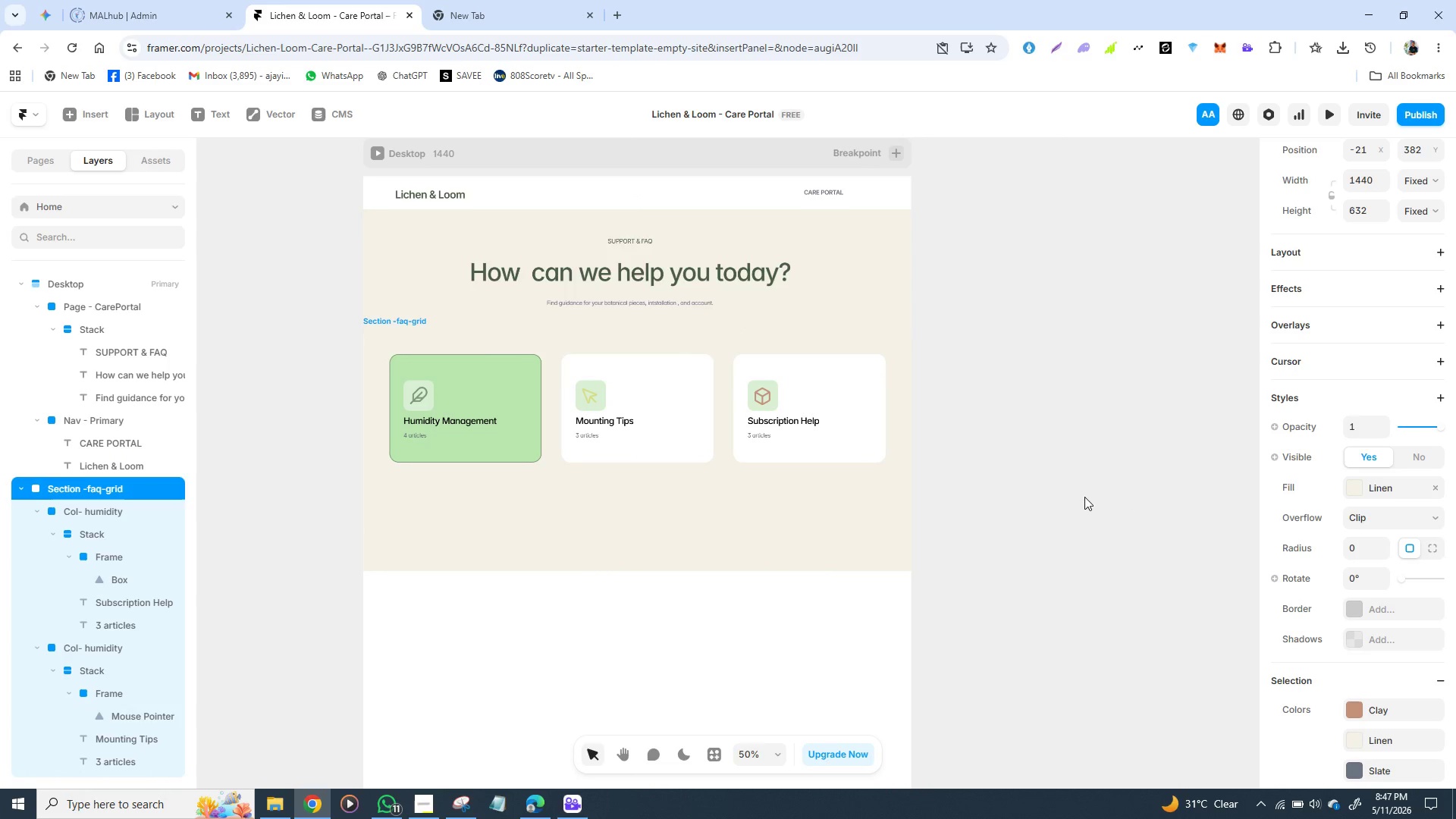 
key(ArrowRight)
 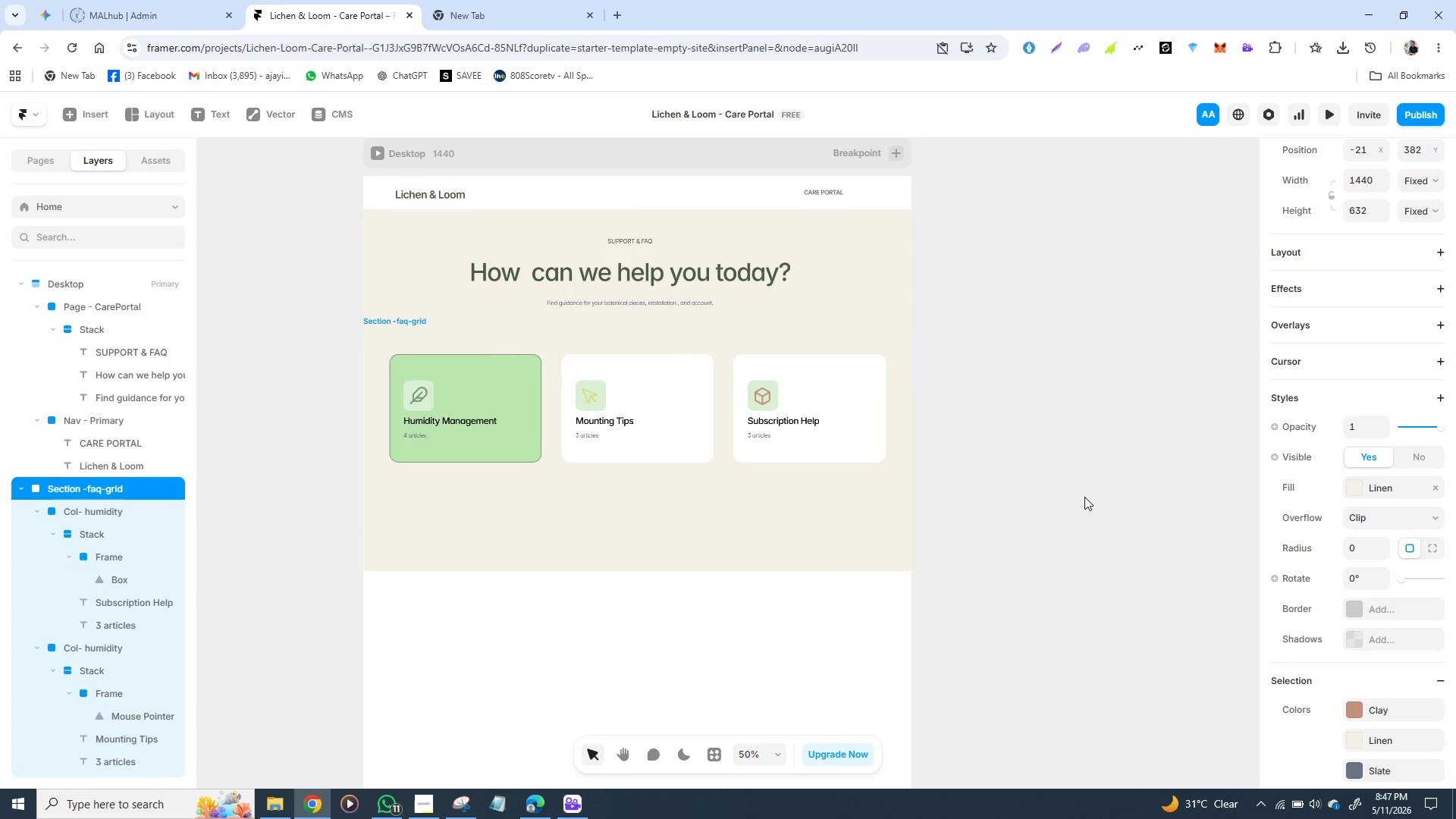 
key(ArrowLeft)
 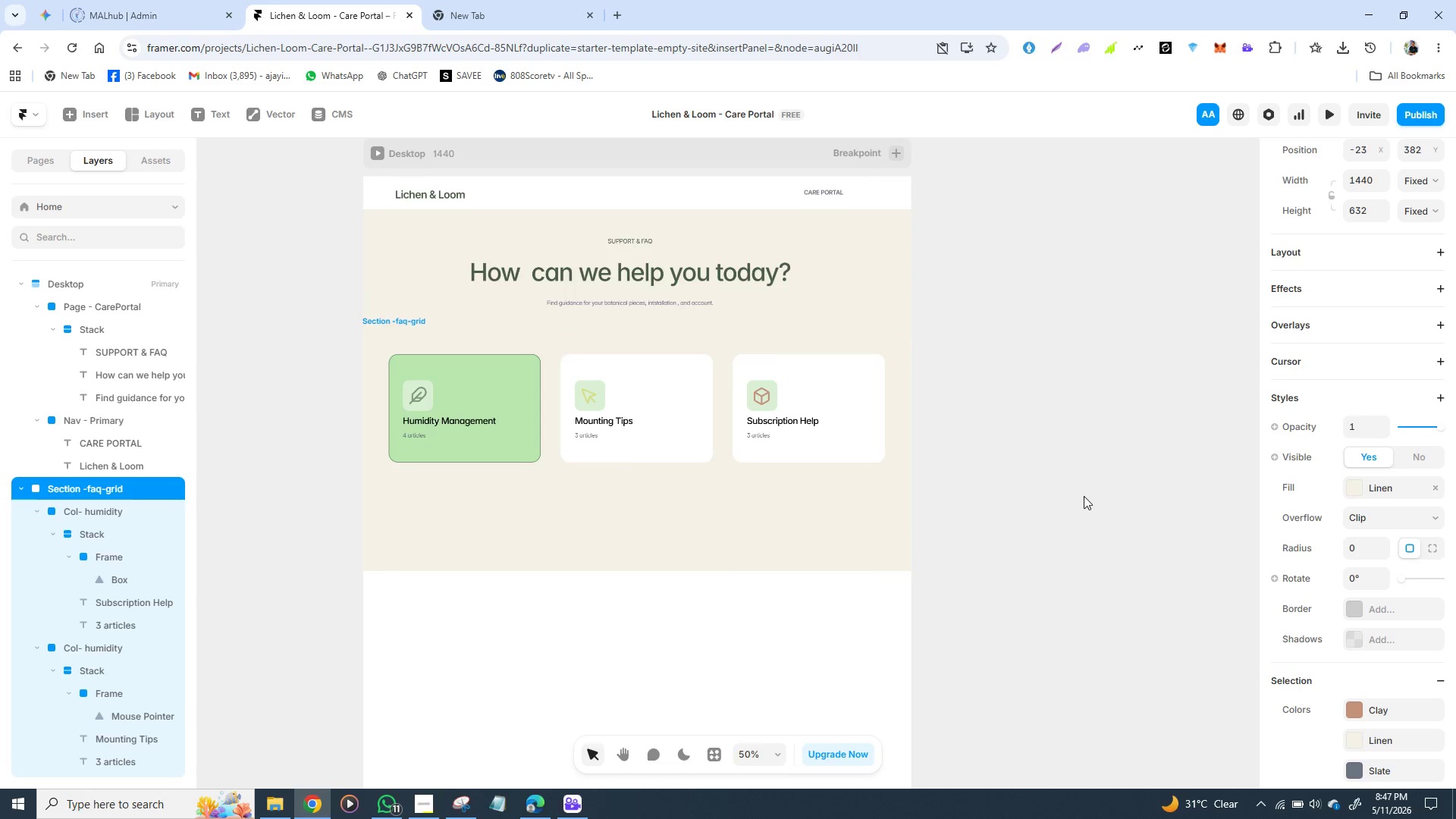 
key(ArrowLeft)
 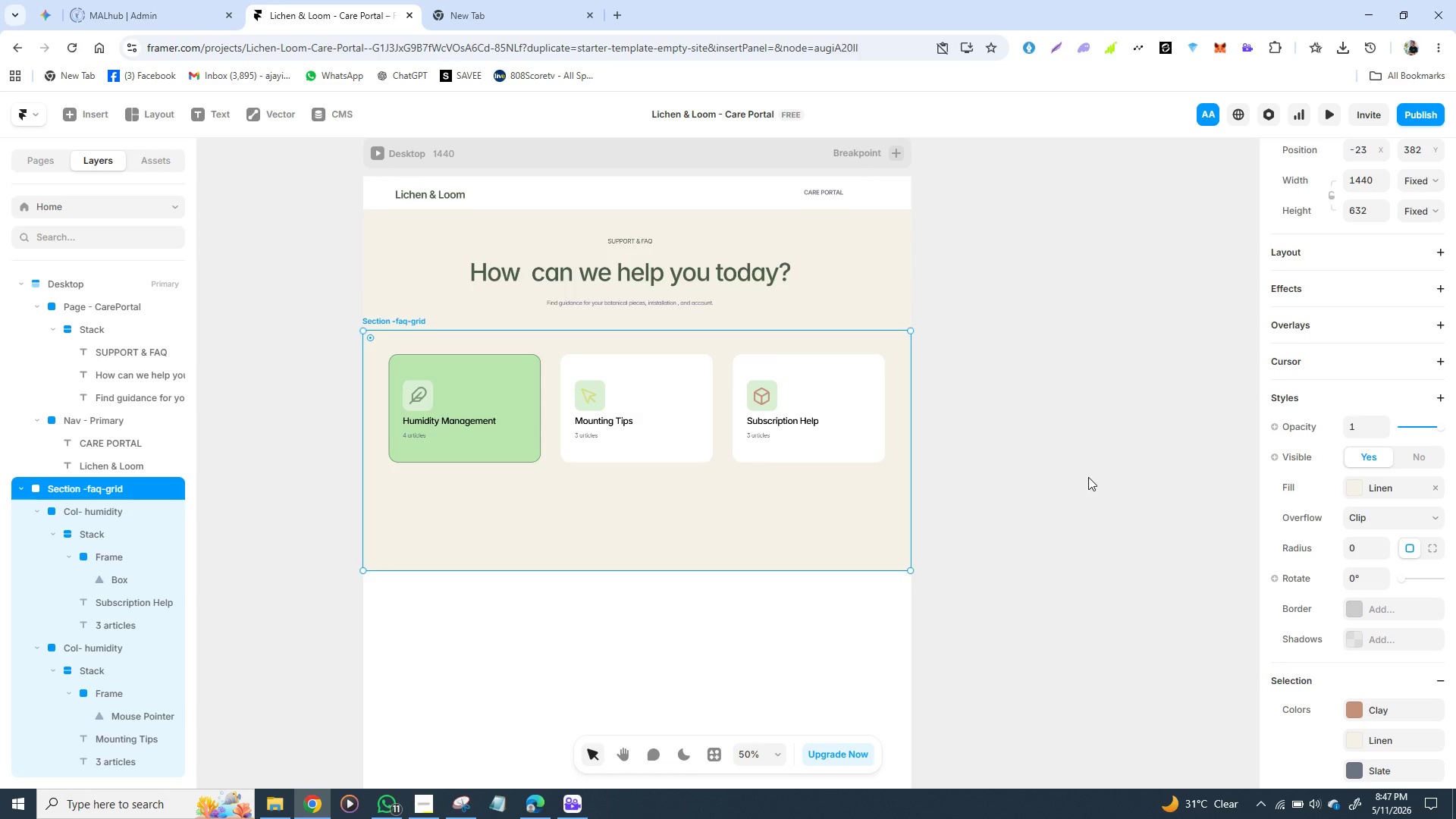 
left_click([1088, 472])
 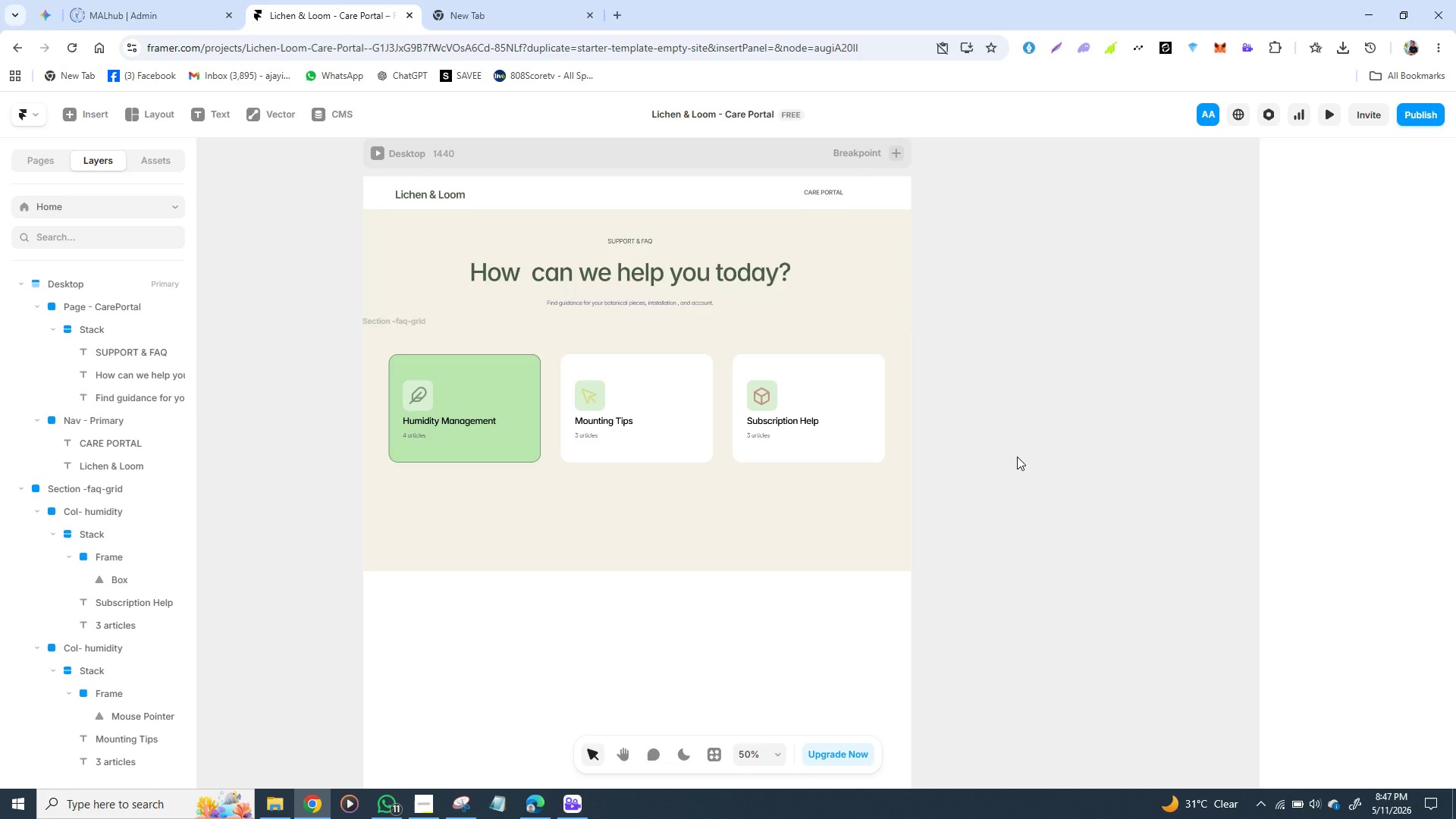 
wait(13.47)
 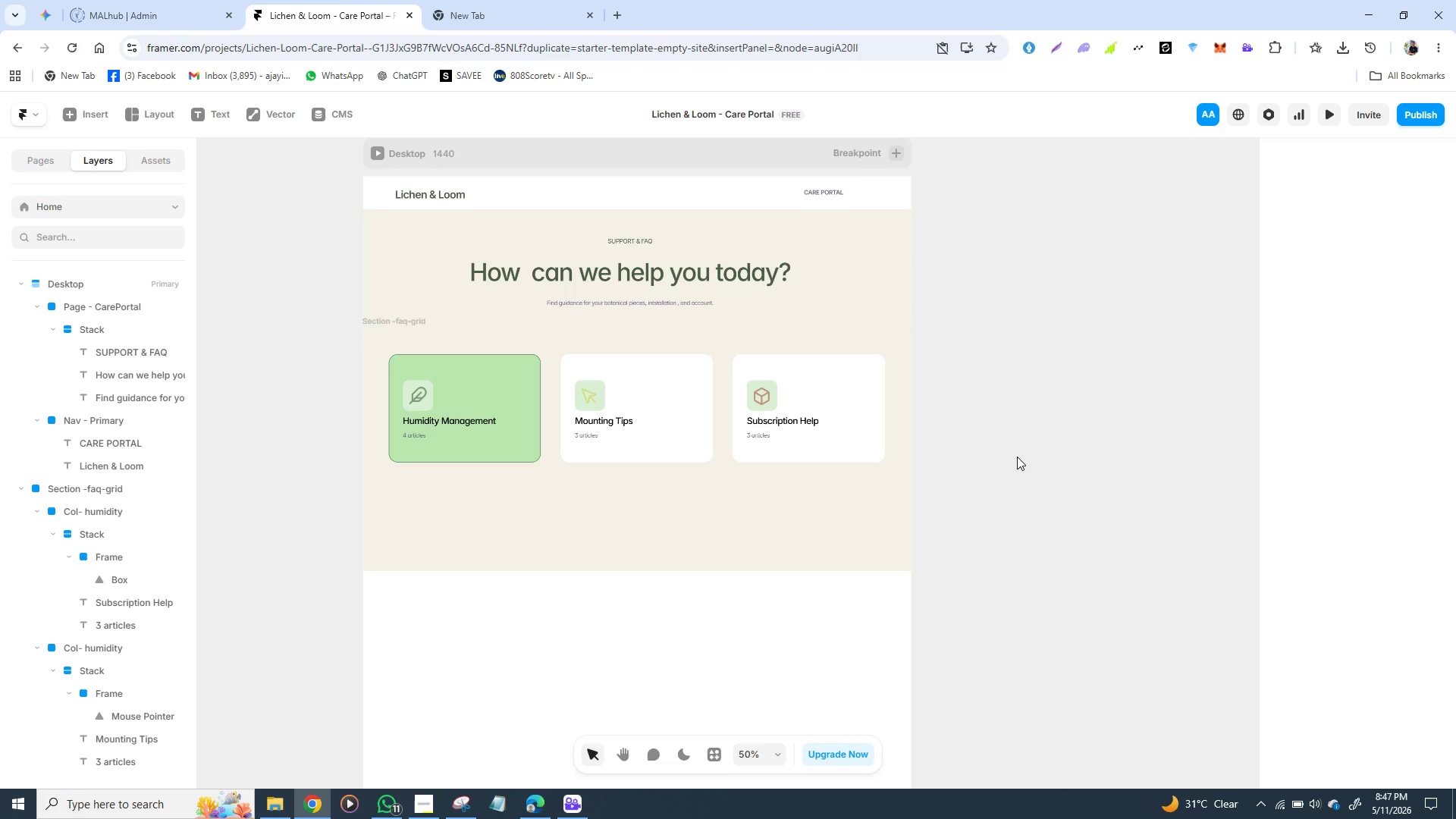 
left_click([602, 555])
 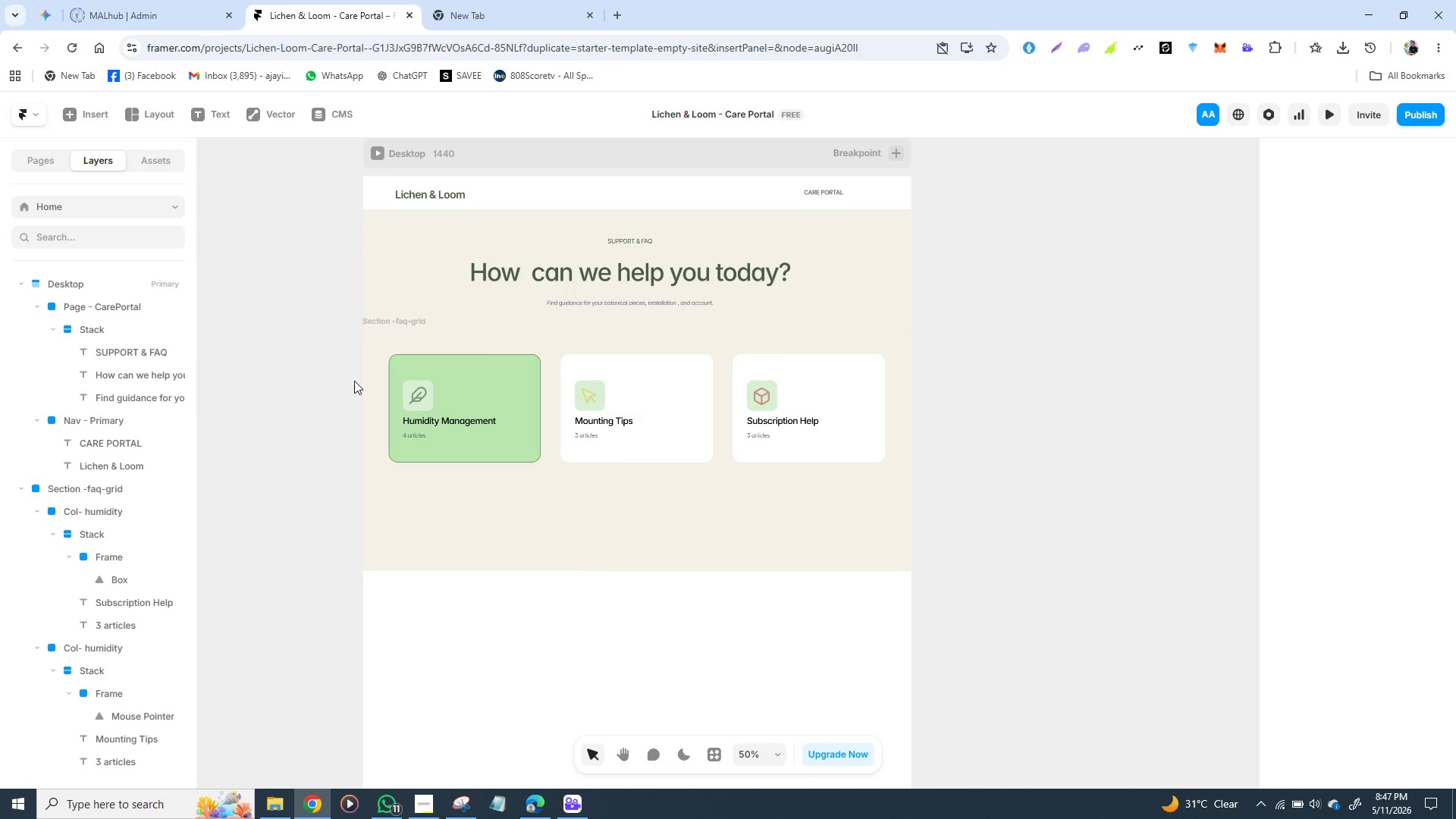 
left_click([364, 365])
 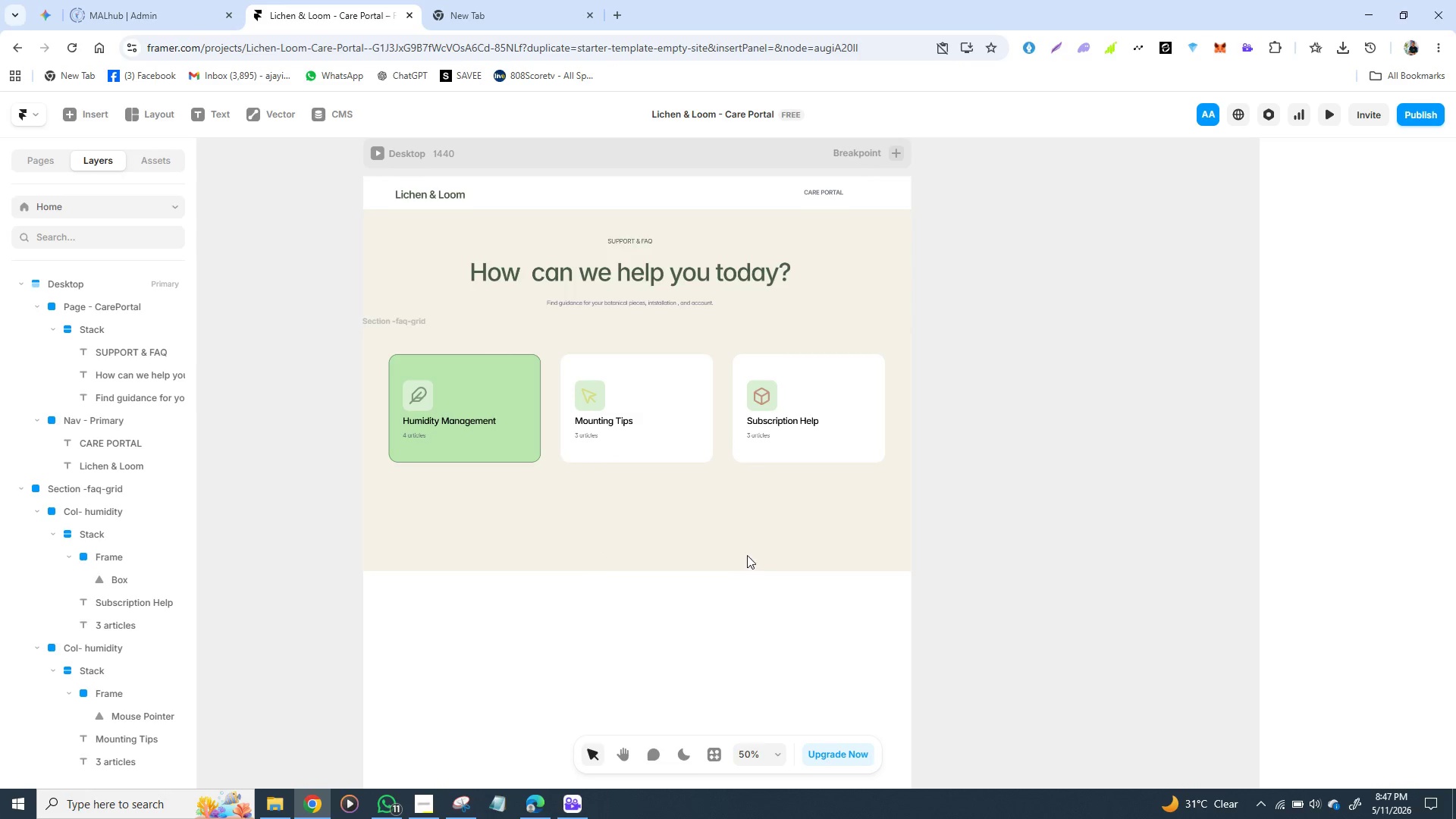 
left_click([750, 550])
 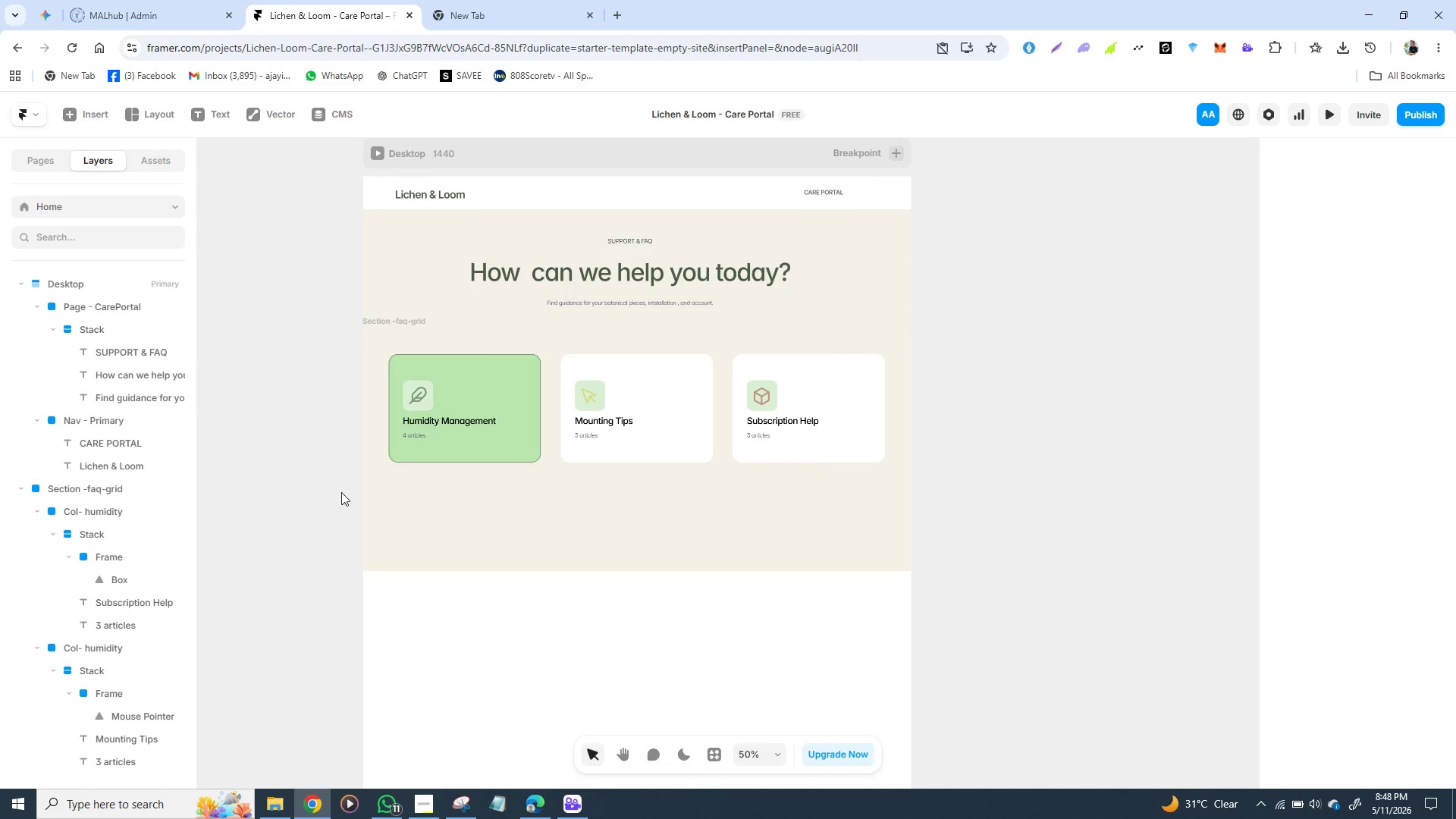 
left_click([416, 497])
 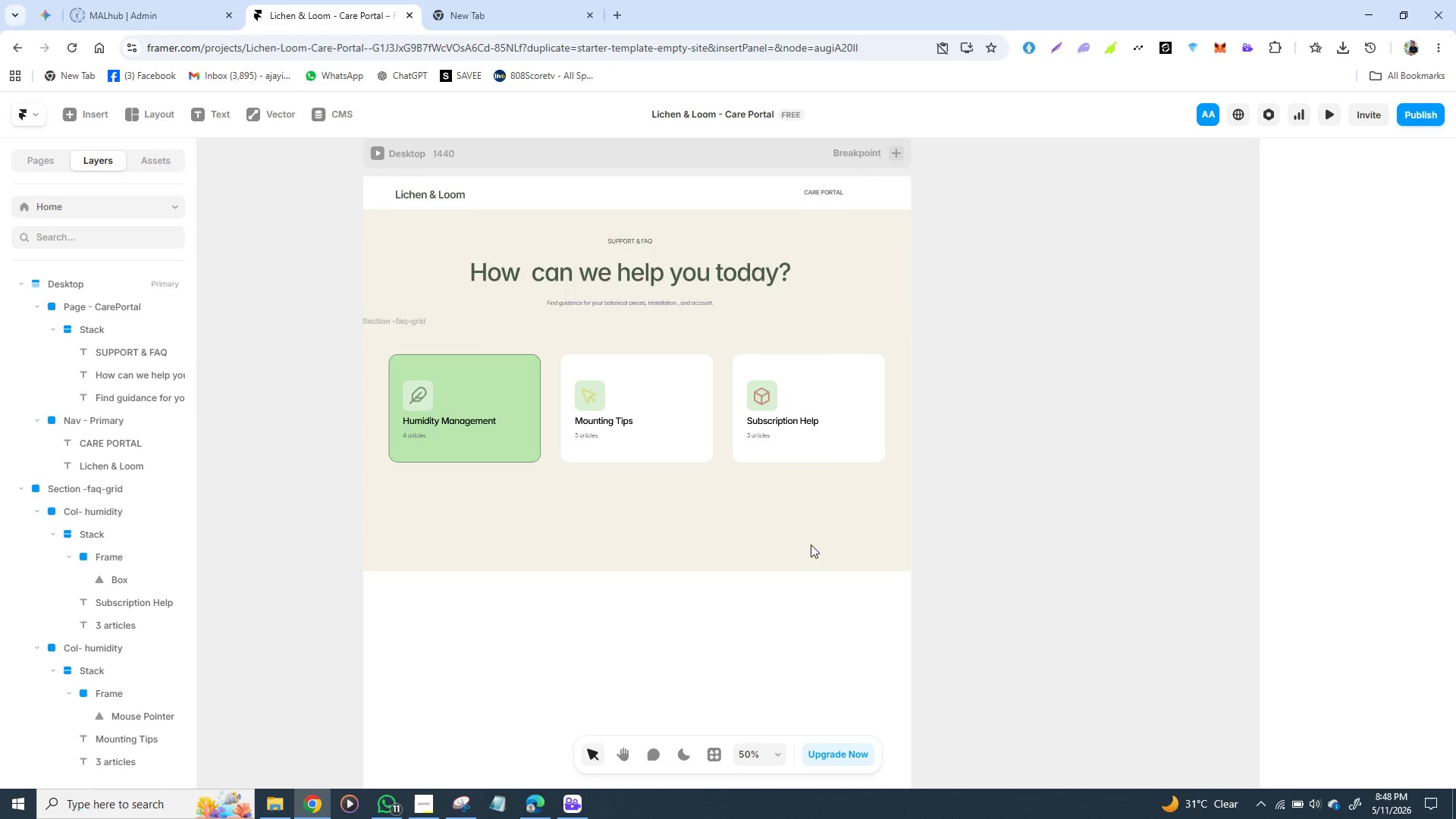 
left_click([1006, 506])
 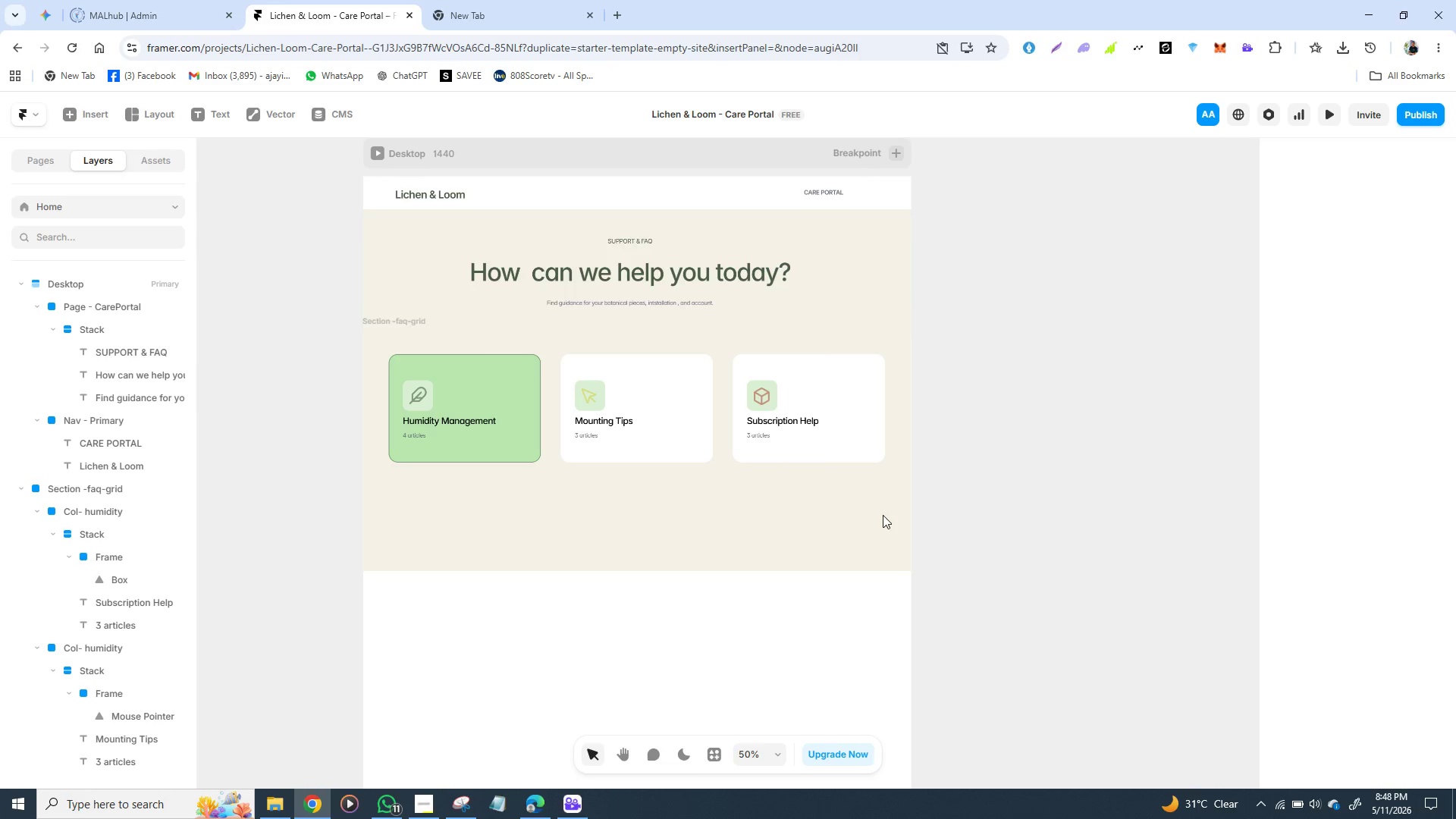 
double_click([883, 515])
 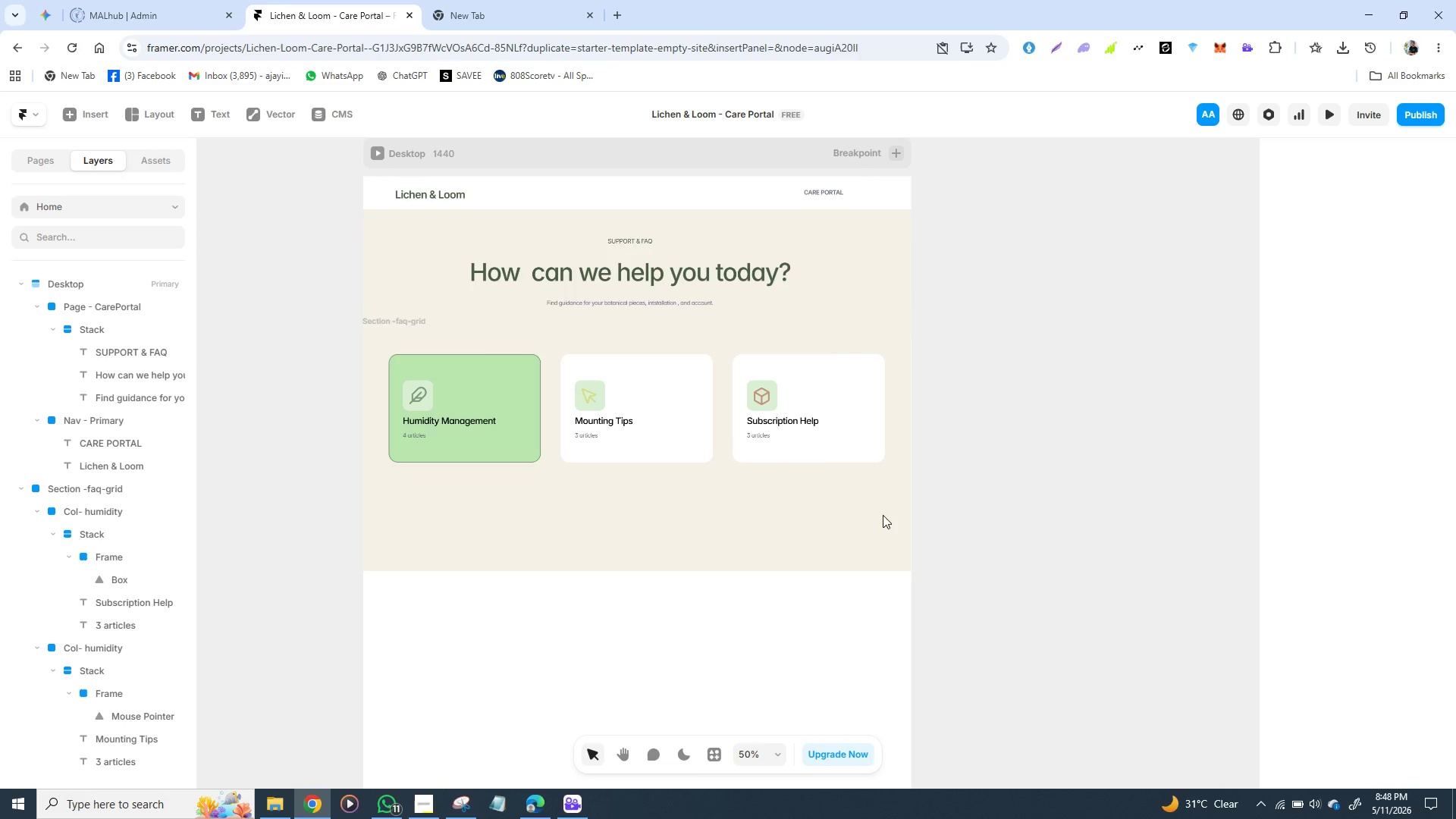 
triple_click([883, 515])
 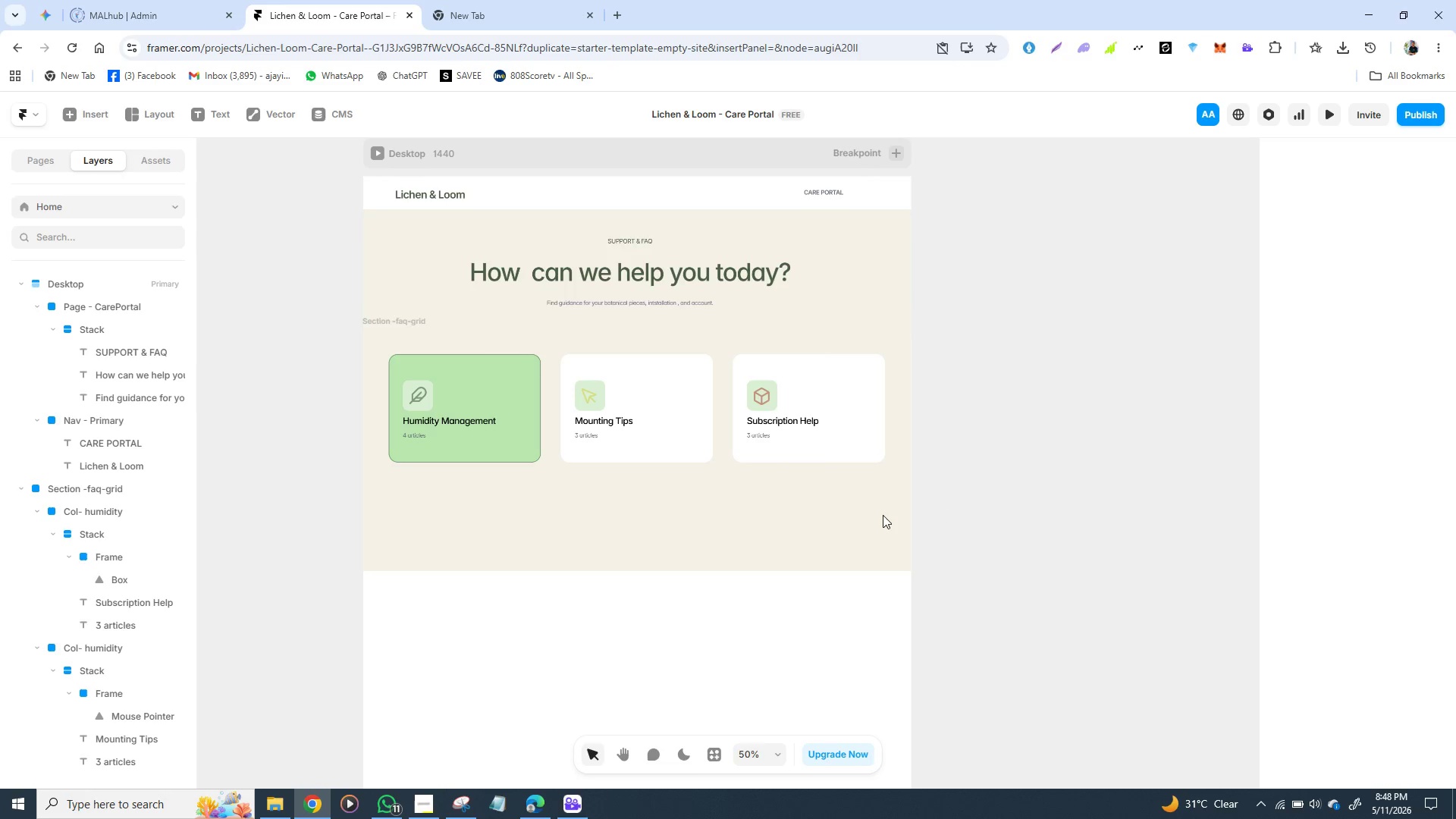 
triple_click([883, 515])
 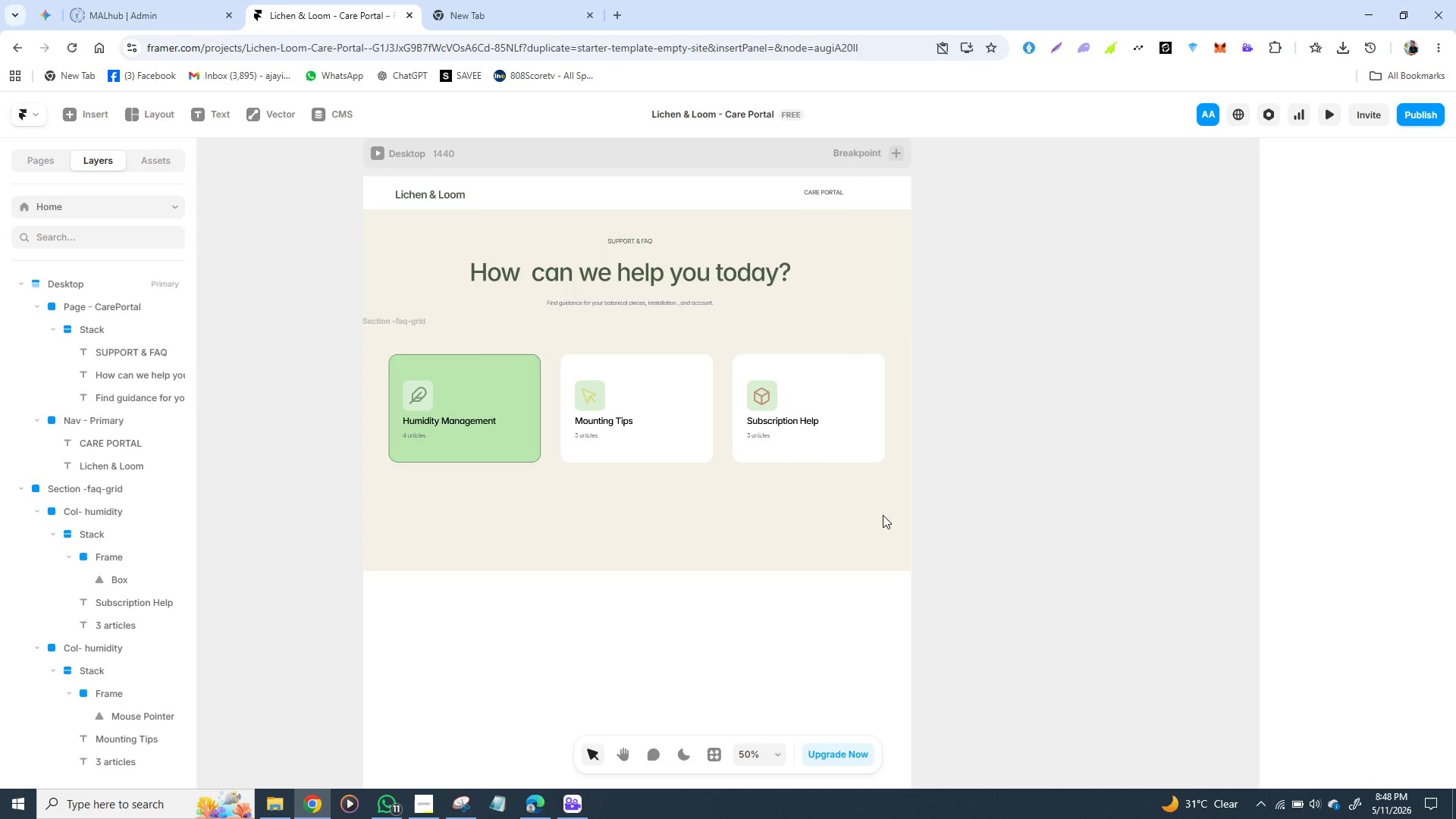 
triple_click([883, 515])
 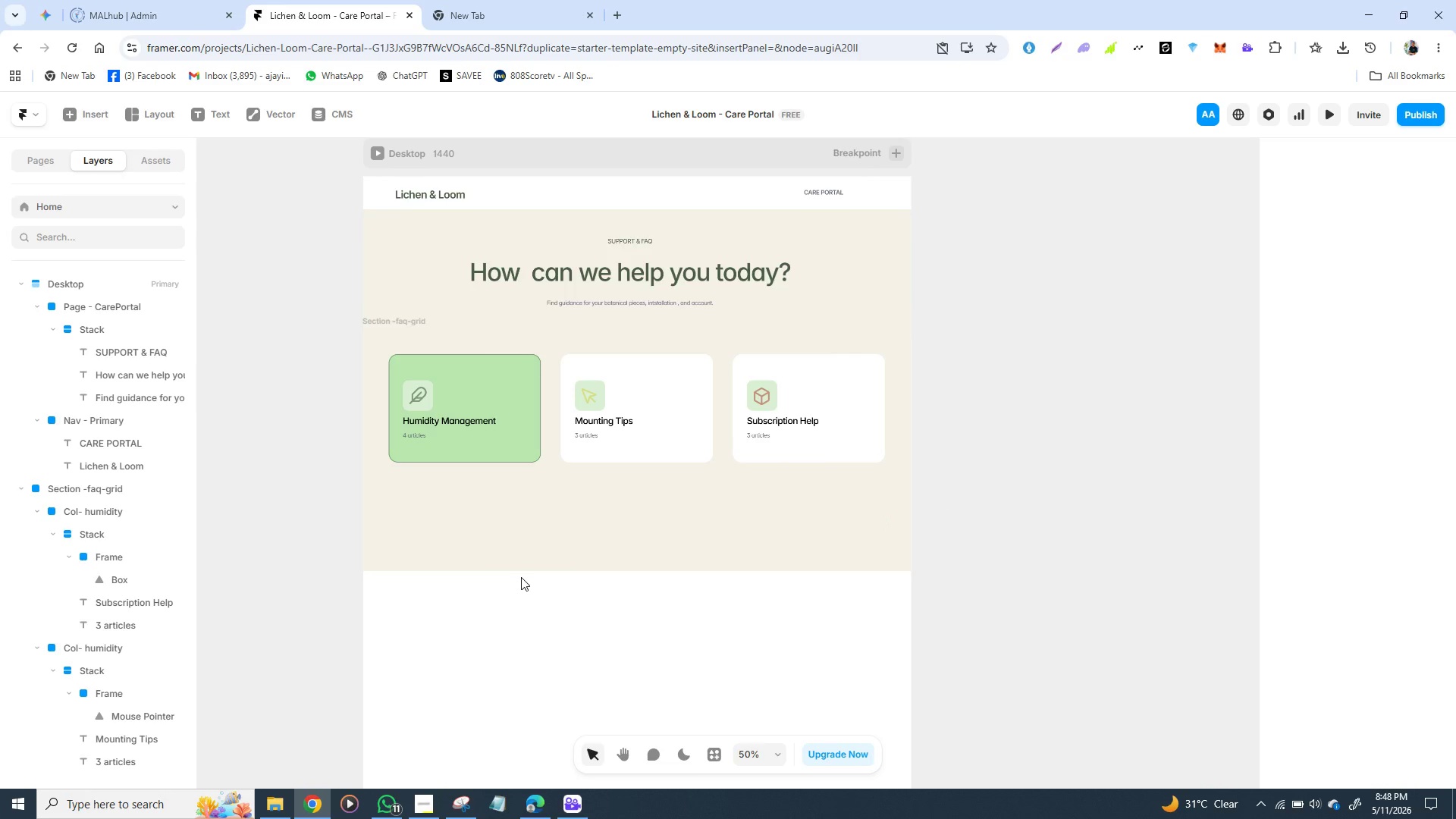 
left_click_drag(start_coordinate=[521, 577], to_coordinate=[541, 541])
 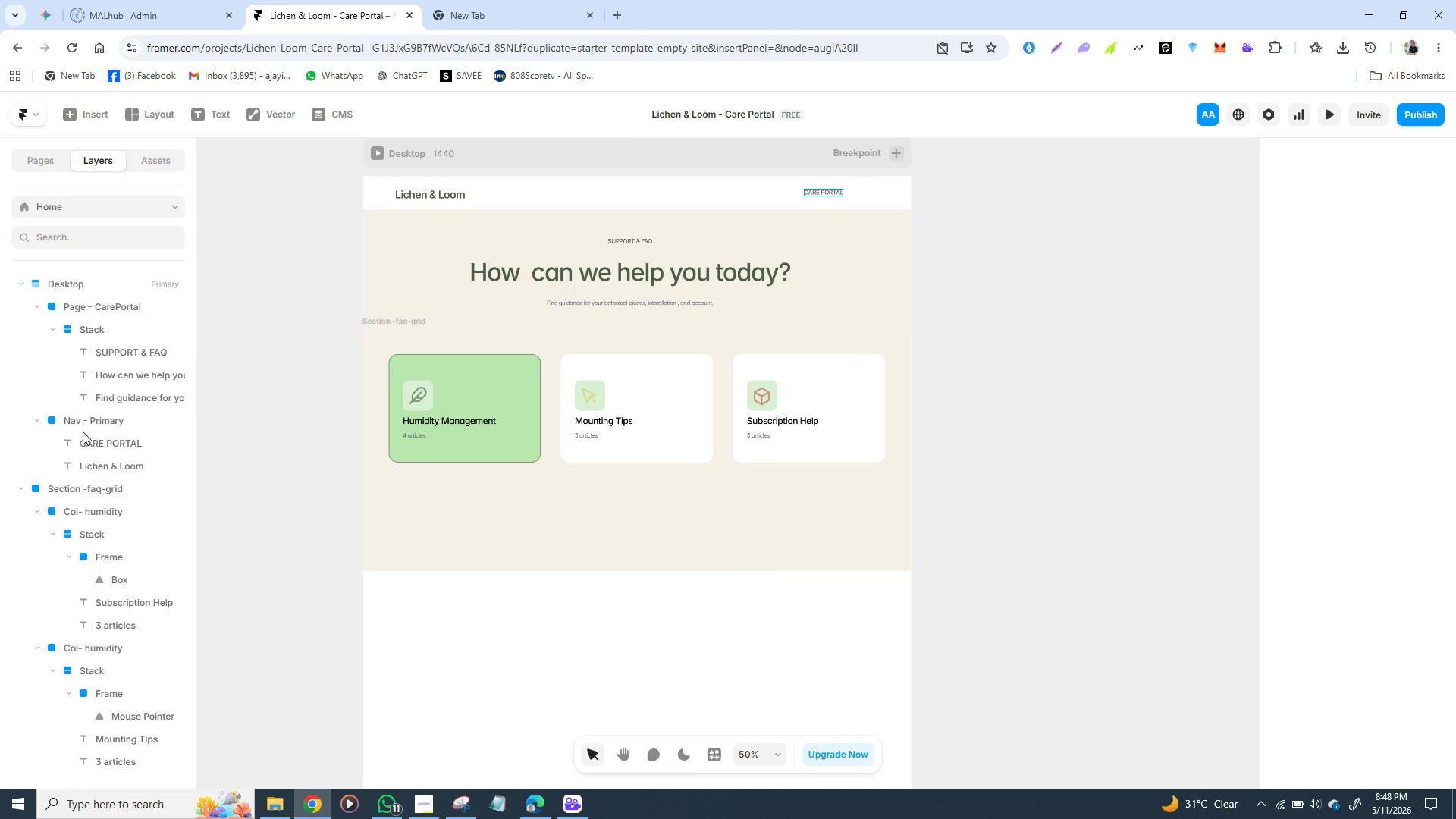 
wait(13.05)
 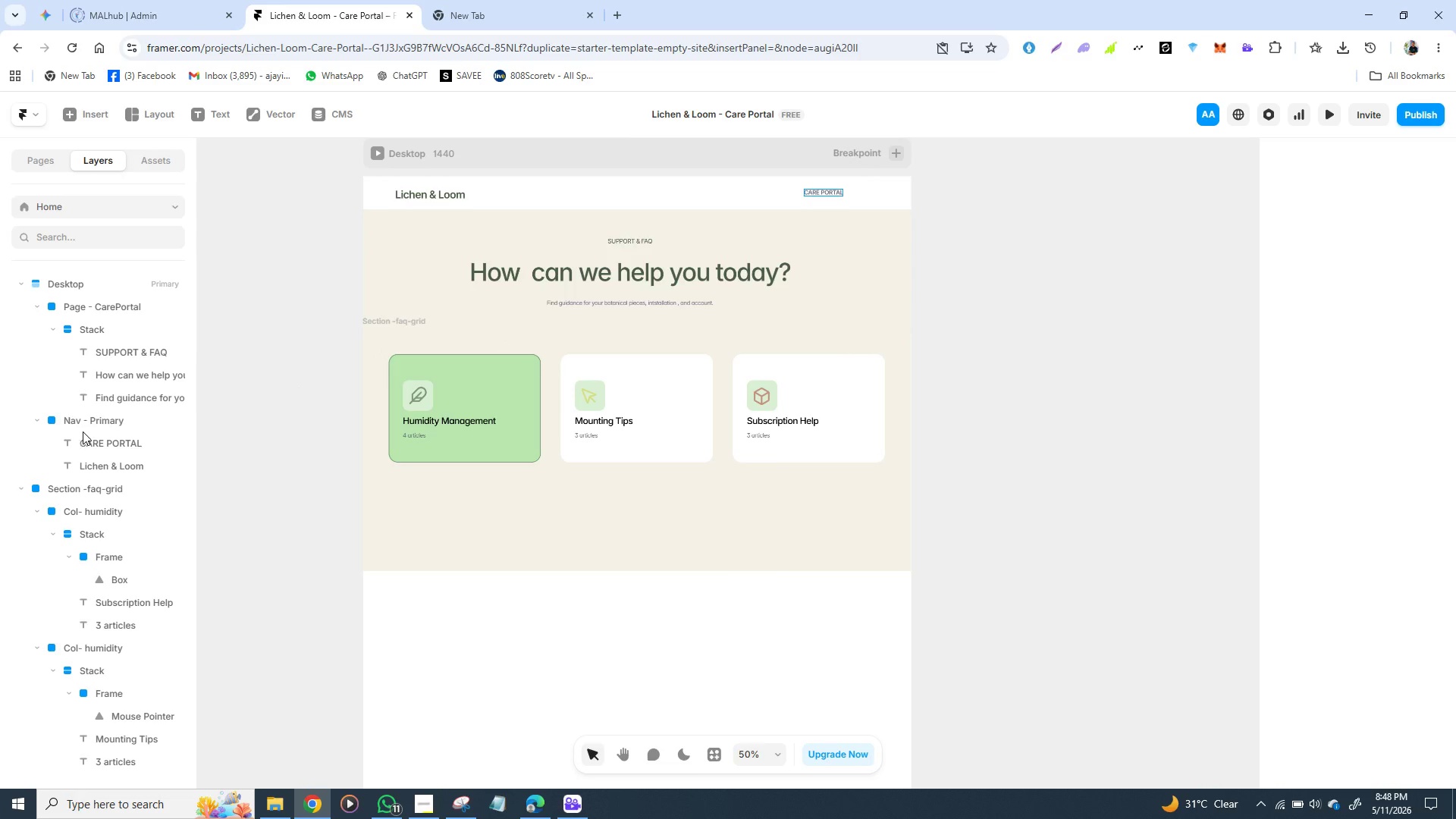 
left_click([111, 490])
 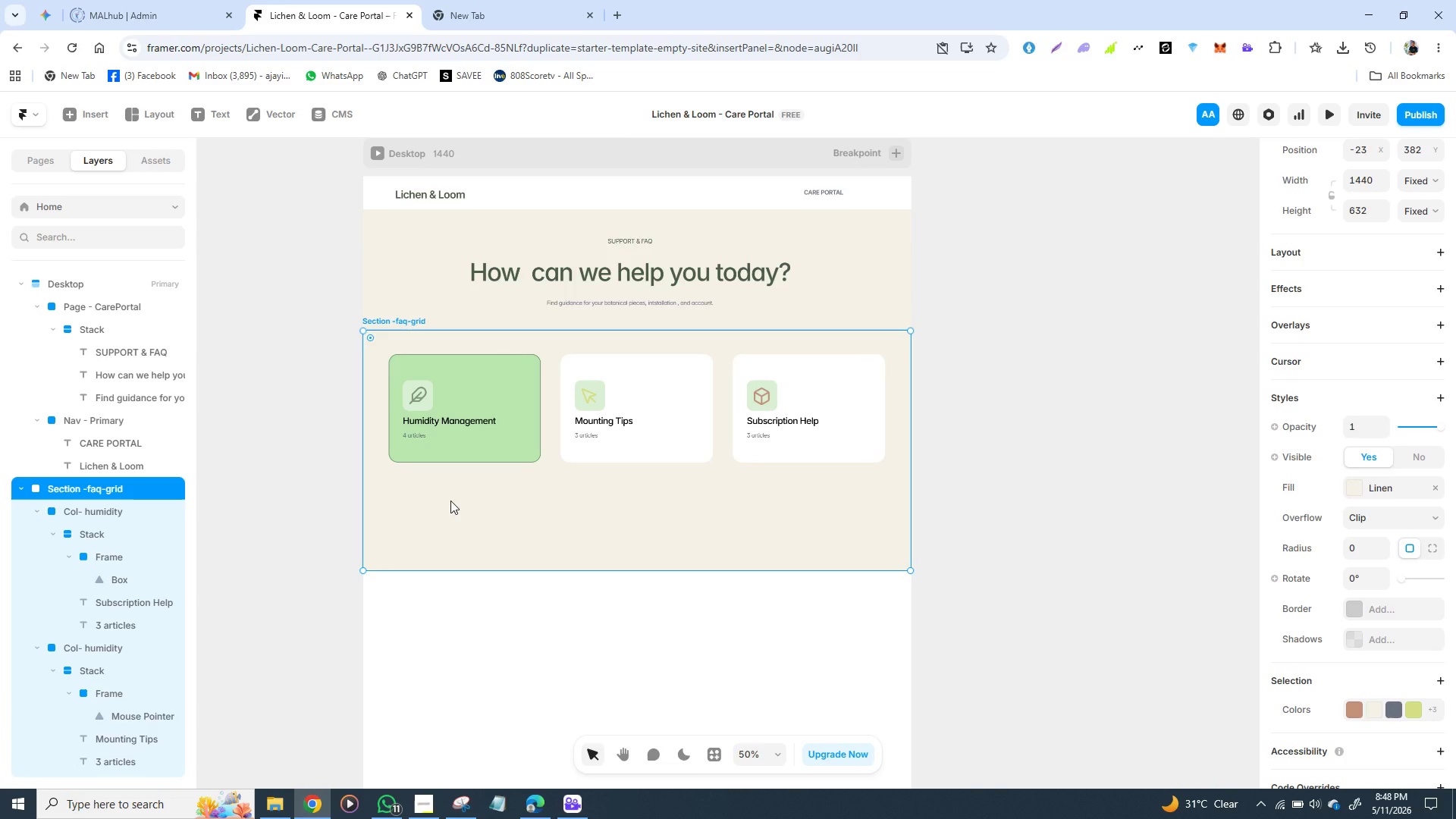 
left_click_drag(start_coordinate=[448, 500], to_coordinate=[447, 504])
 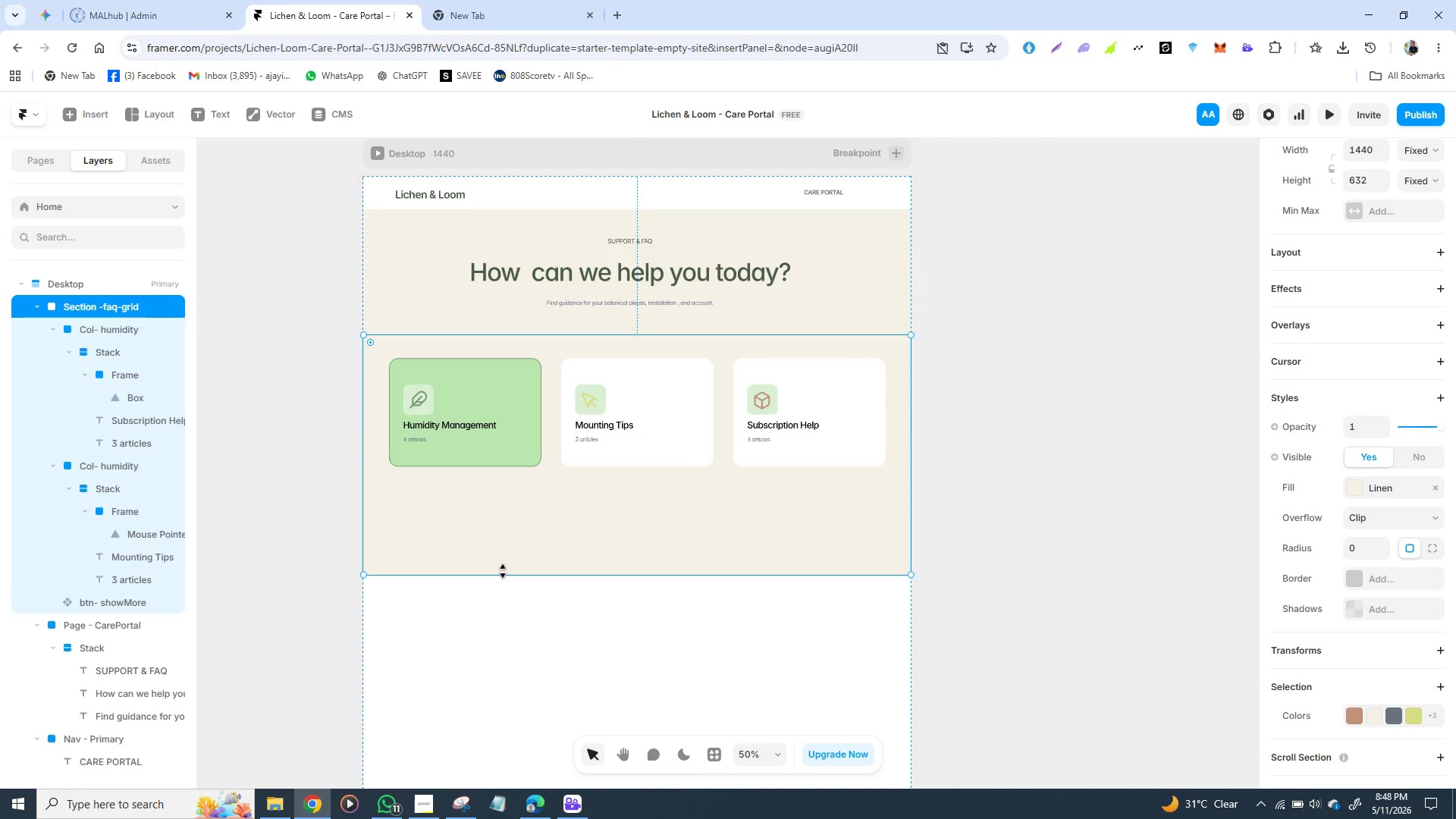 
left_click([503, 570])
 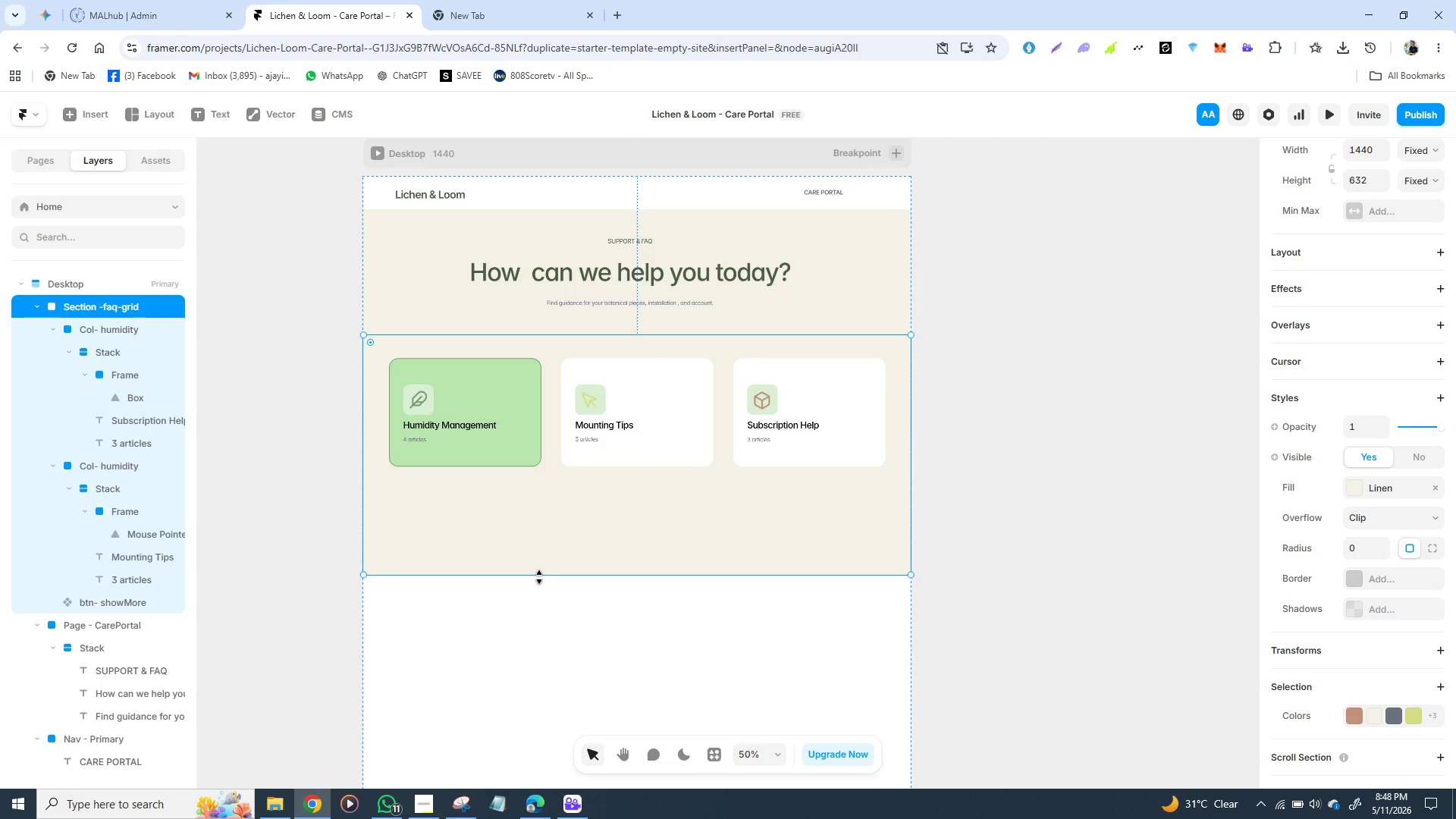 
left_click_drag(start_coordinate=[539, 577], to_coordinate=[540, 693])
 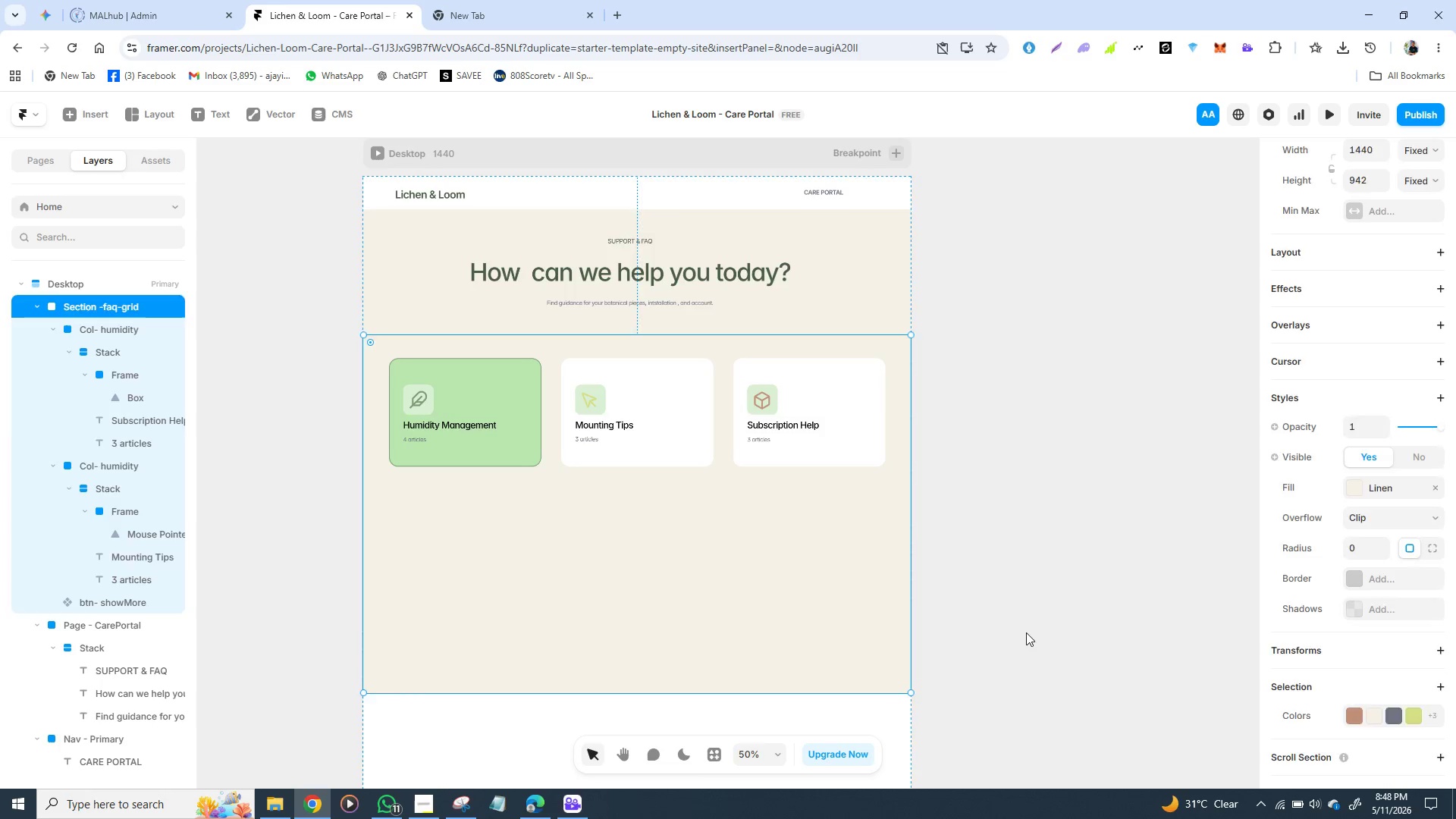 
left_click([1026, 632])
 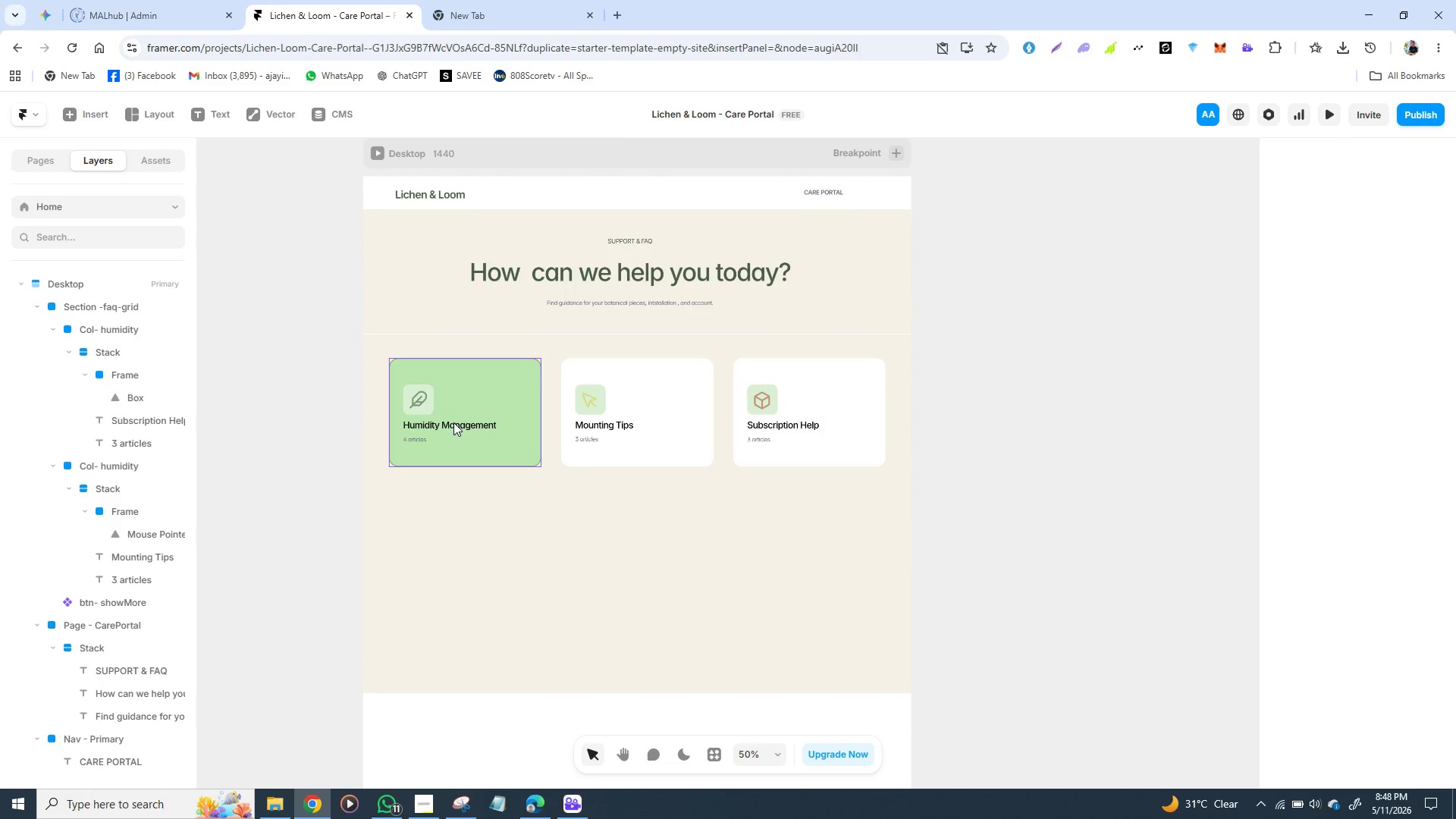 
left_click([453, 422])
 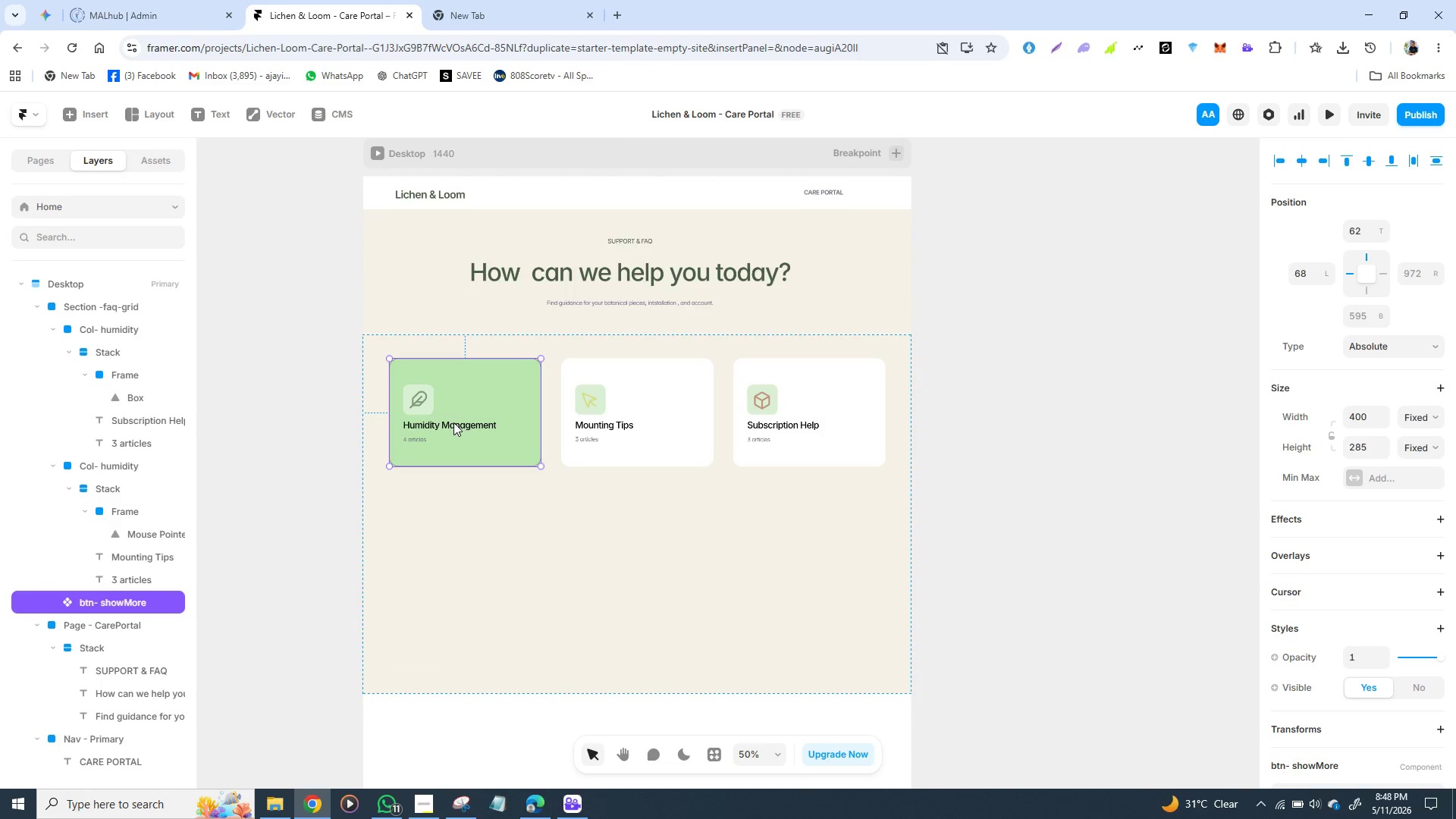 
double_click([453, 422])
 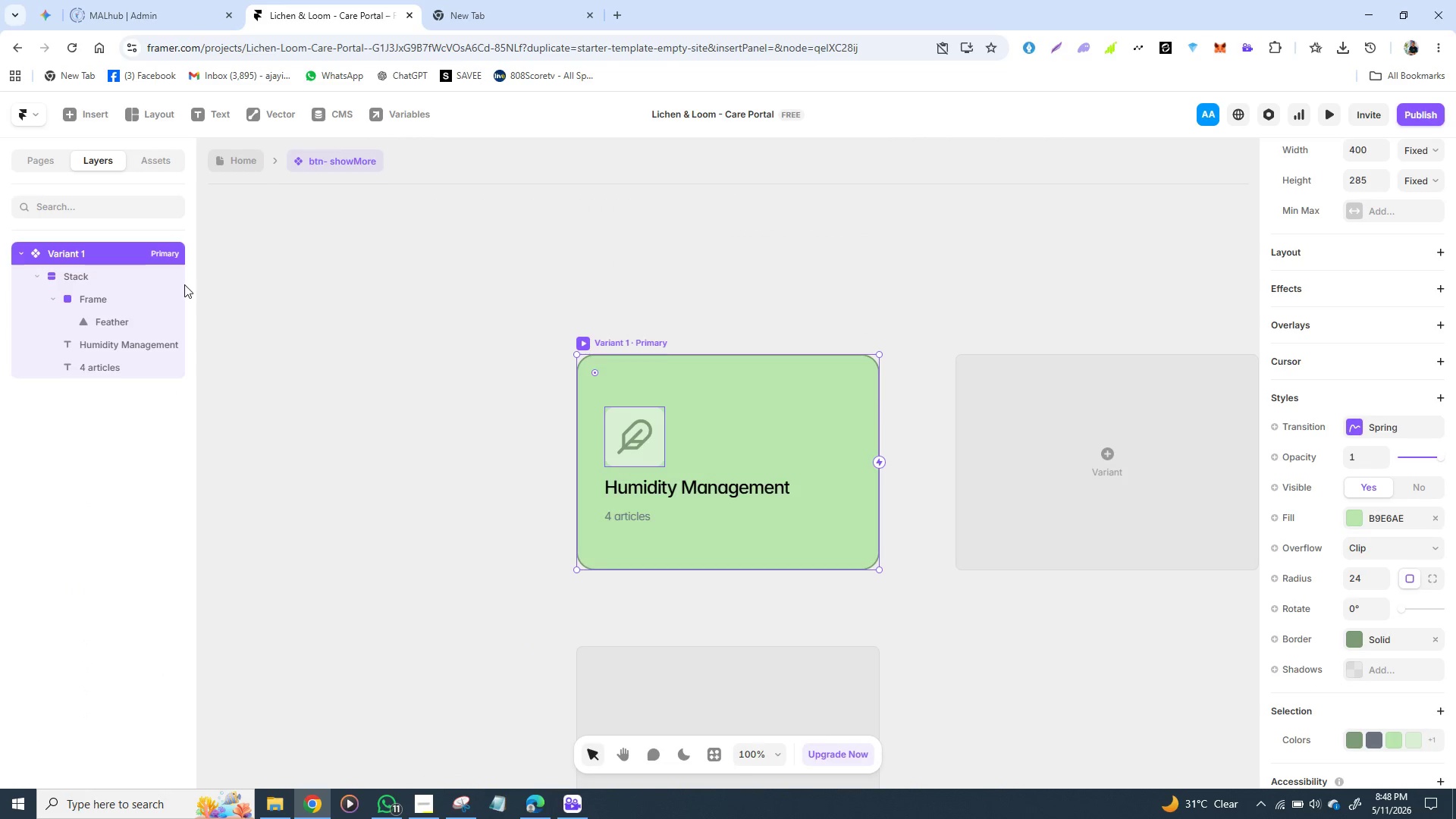 
key(Backspace)
 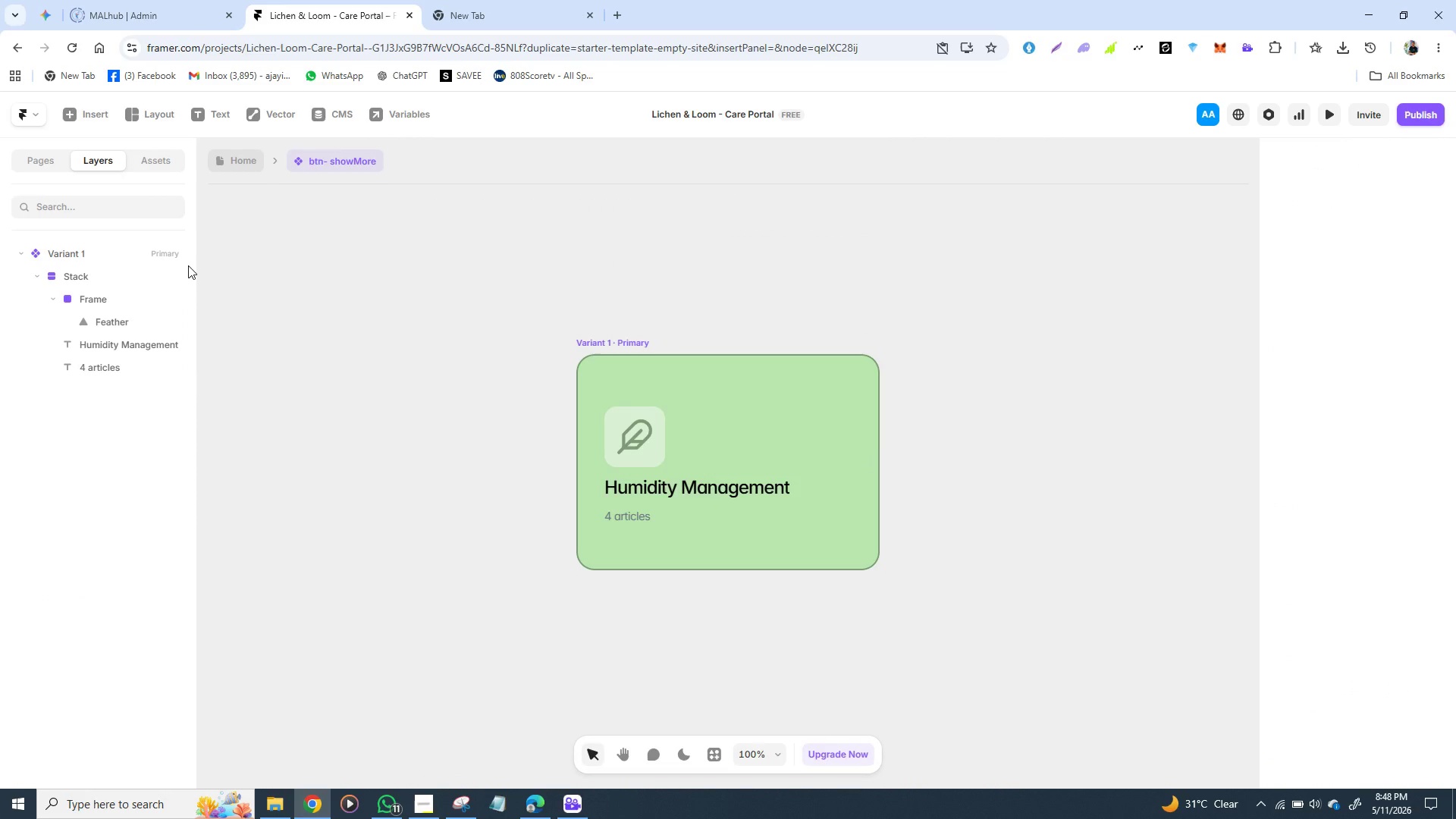 
key(Backspace)
 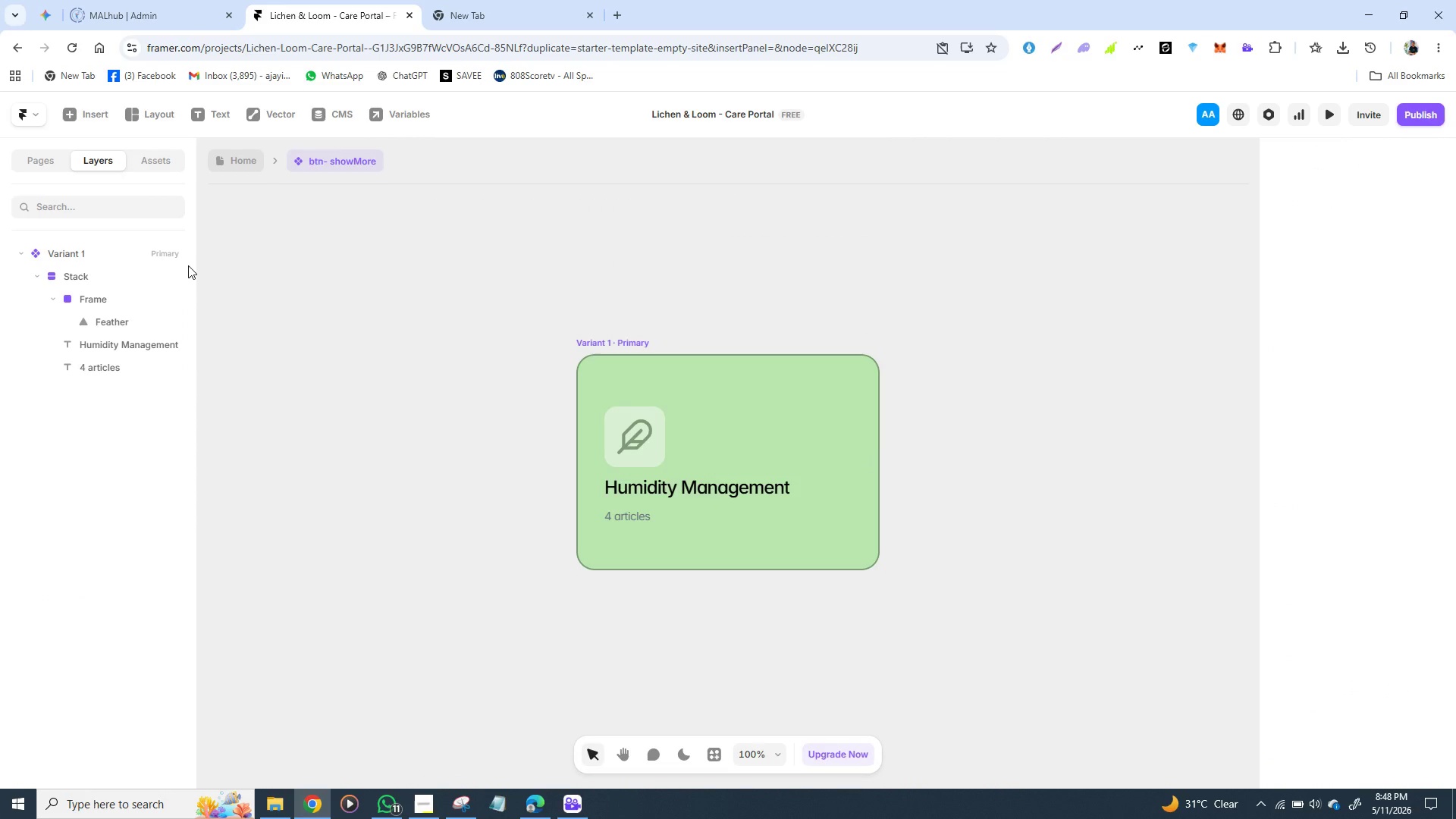 
key(Backspace)
 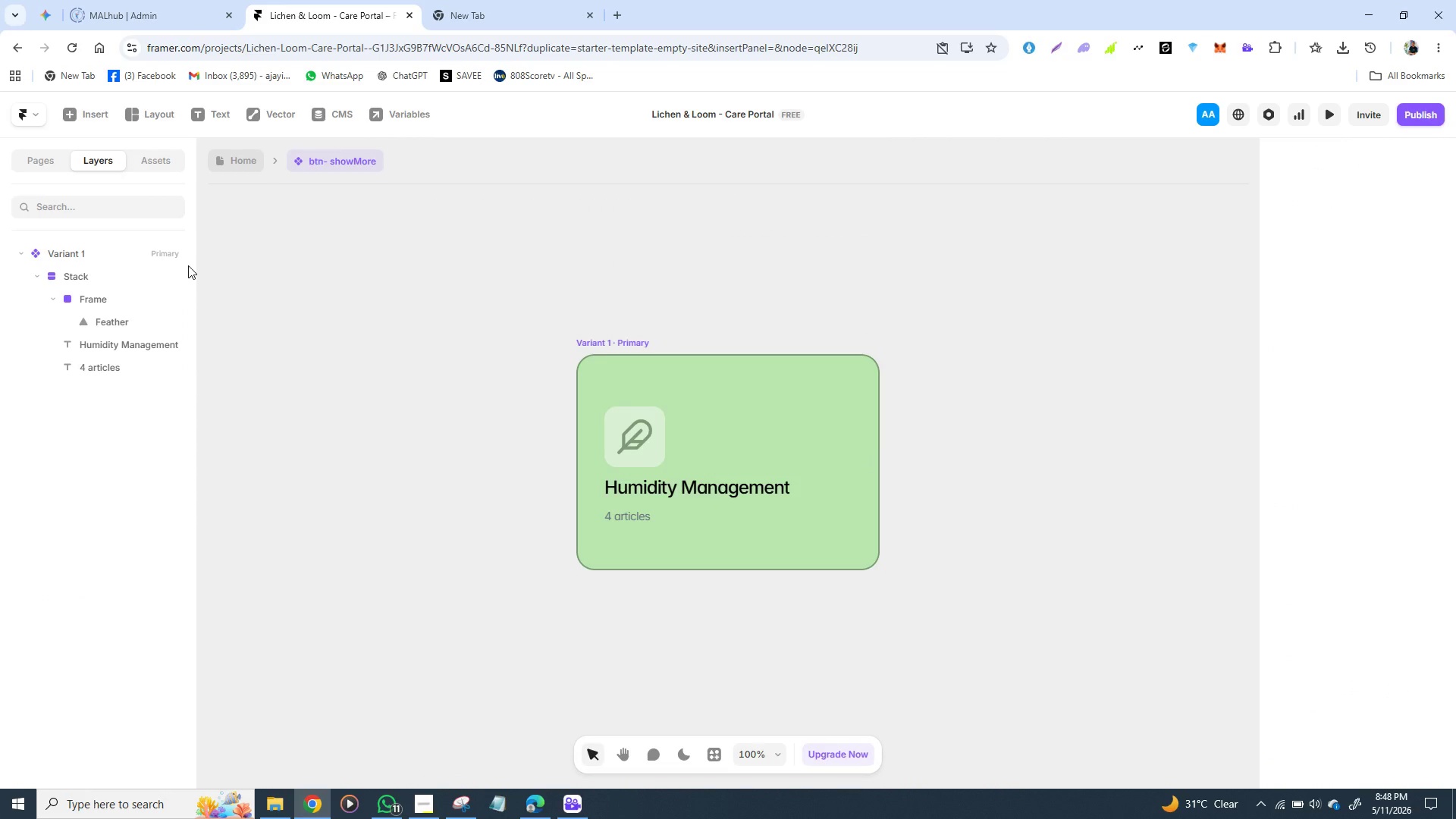 
key(Backspace)
 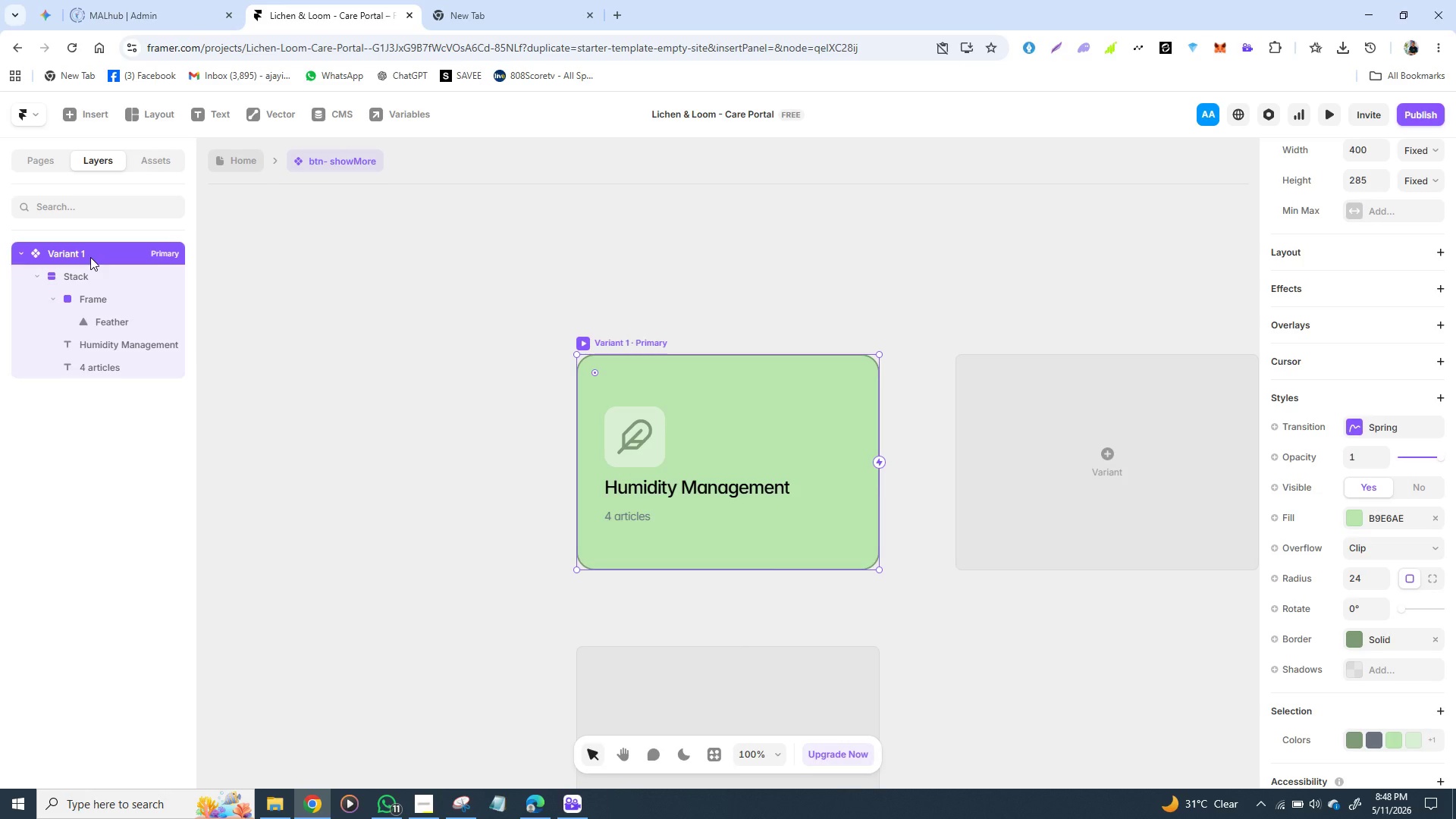 
wait(6.2)
 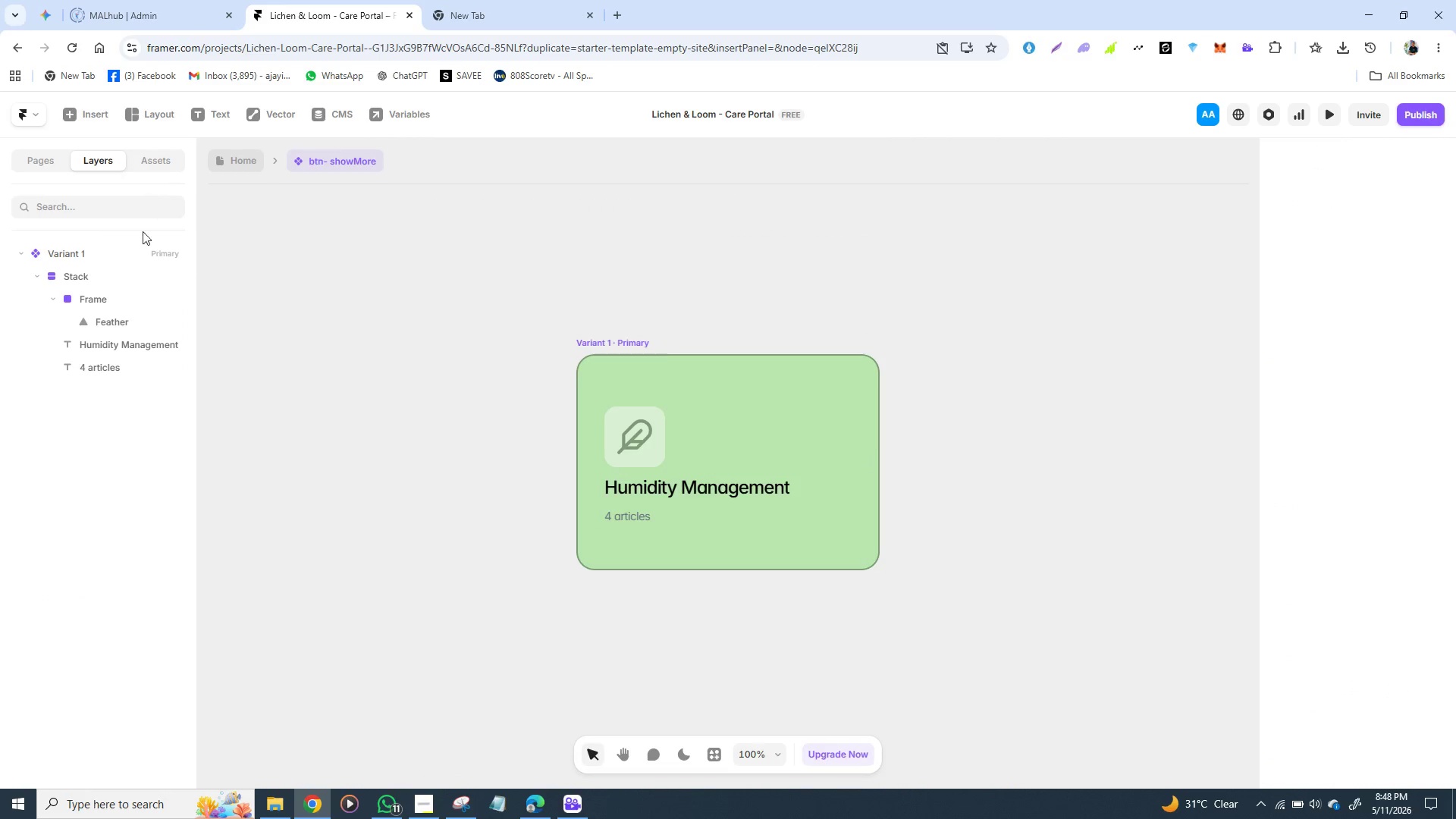 
key(Backspace)
 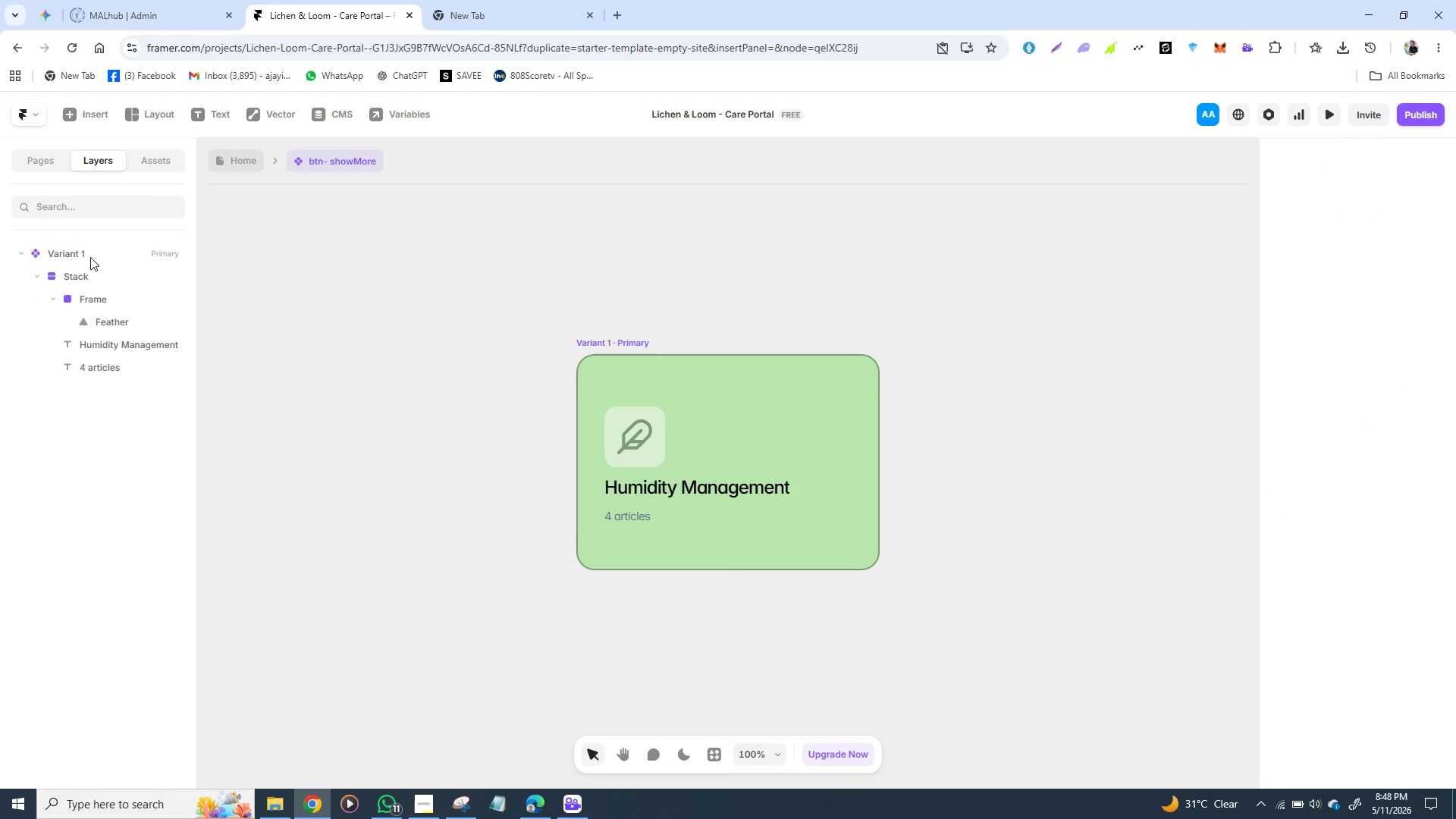 
key(Backspace)
 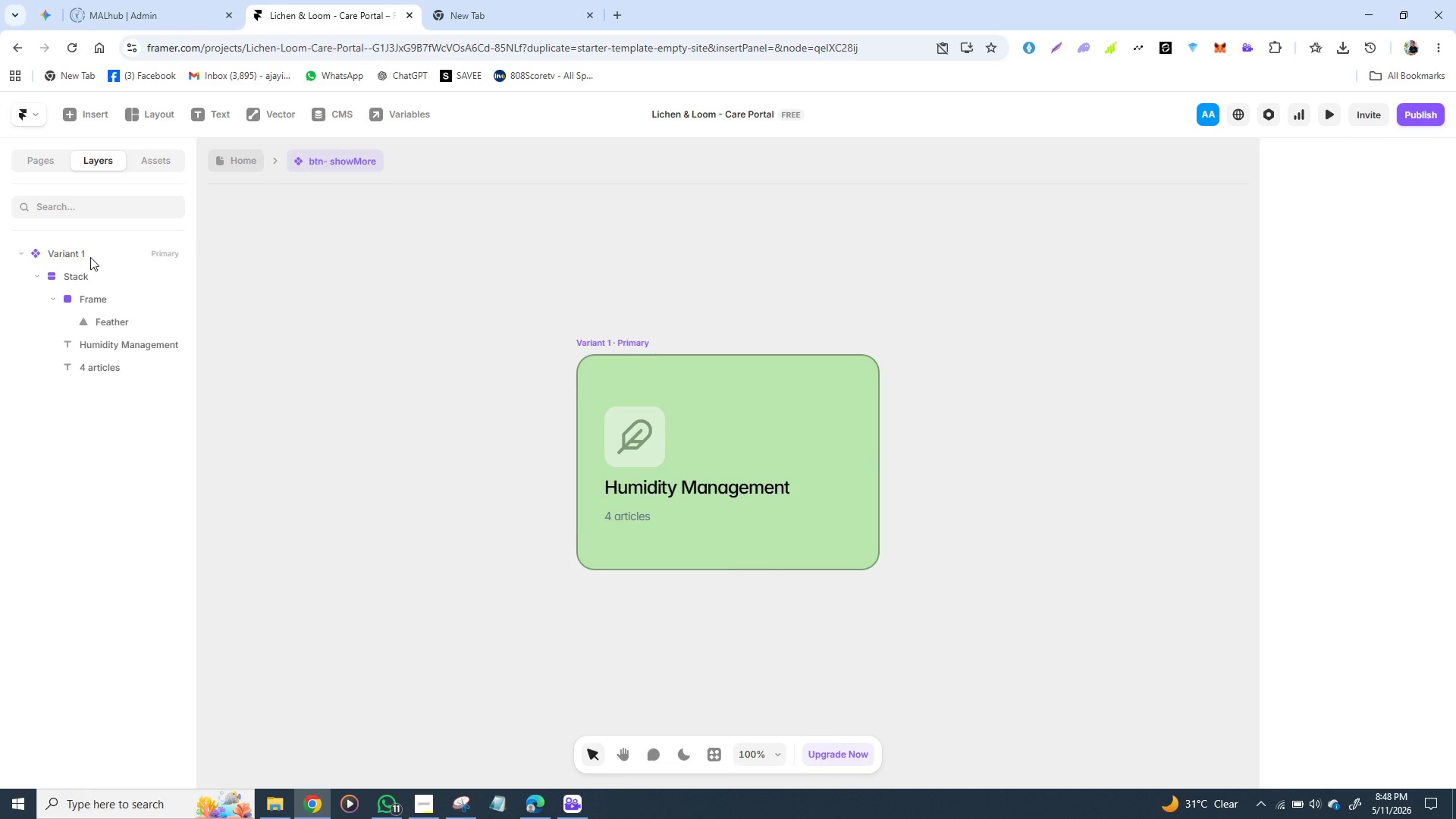 
key(Backspace)
 